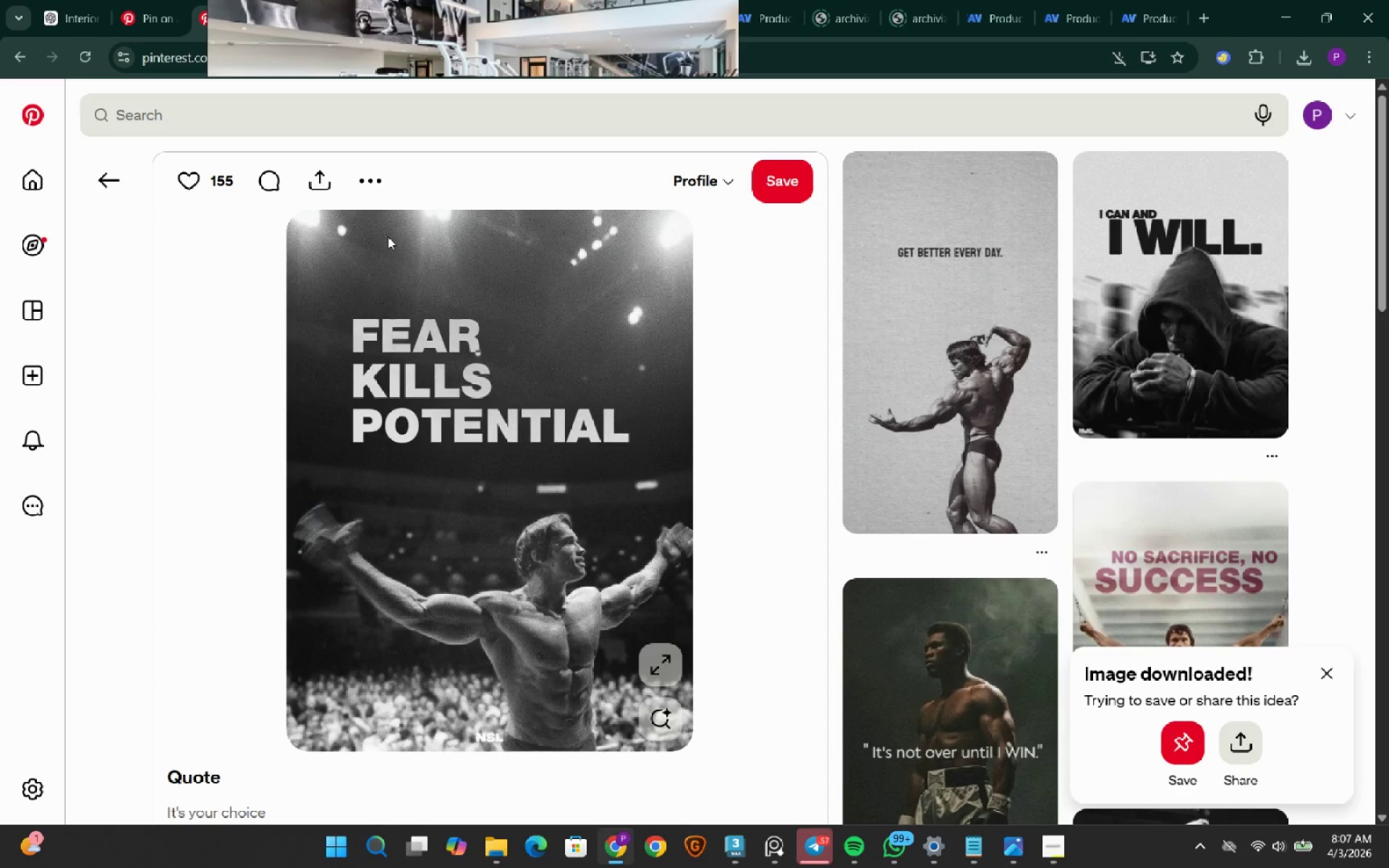 
wait(5.8)
 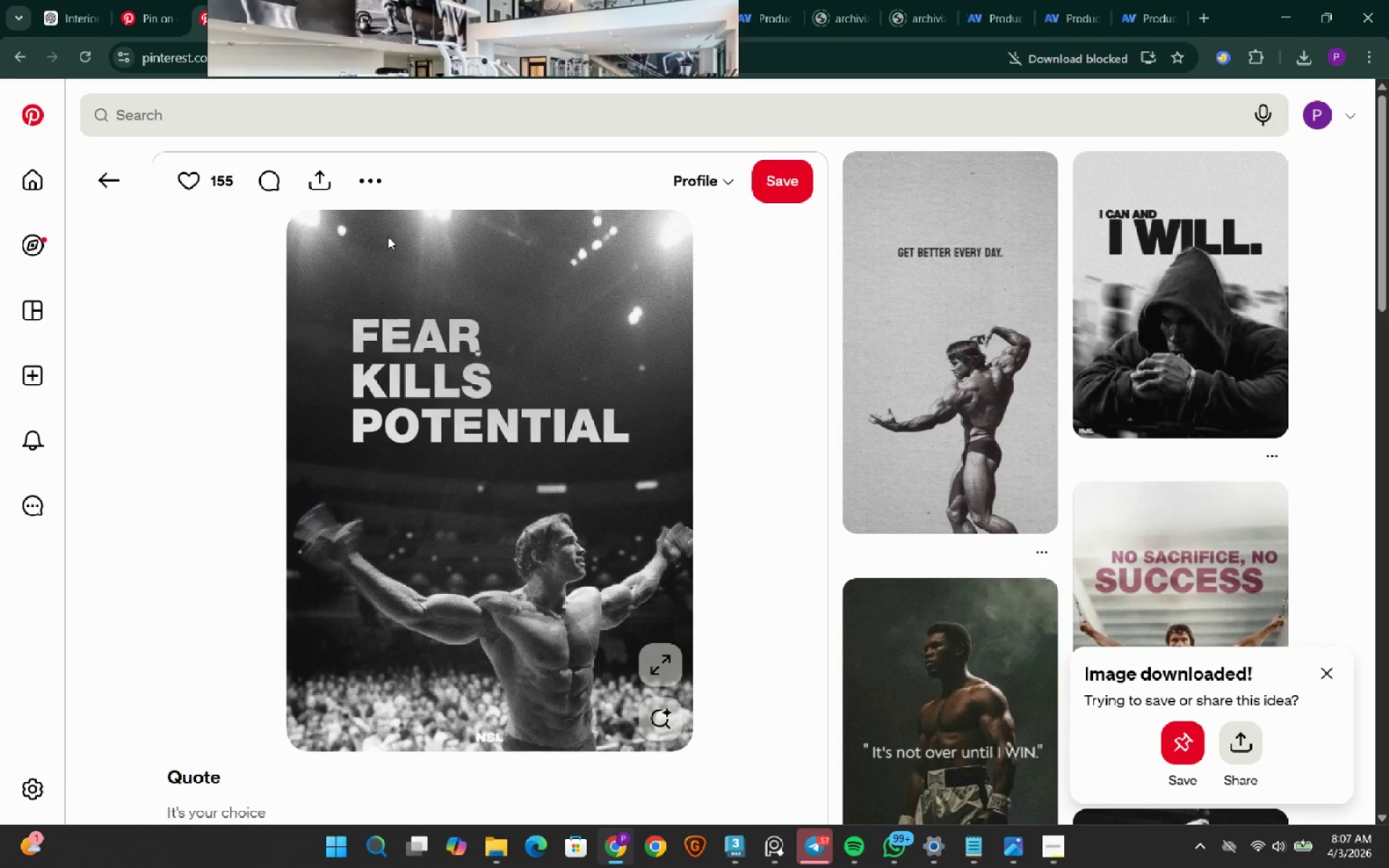 
scroll: coordinate [600, 399], scroll_direction: down, amount: 9.0
 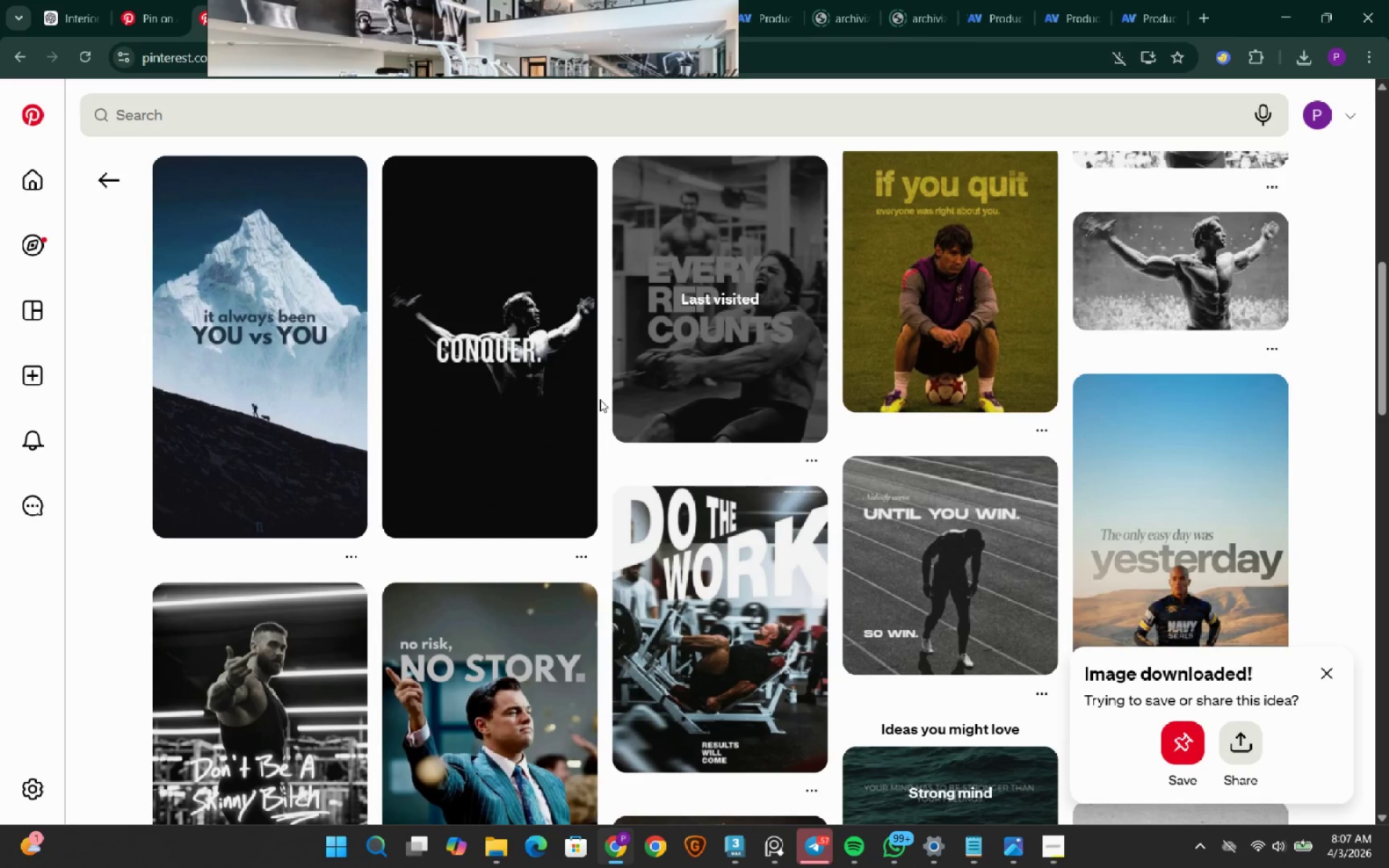 
scroll: coordinate [742, 519], scroll_direction: up, amount: 4.0
 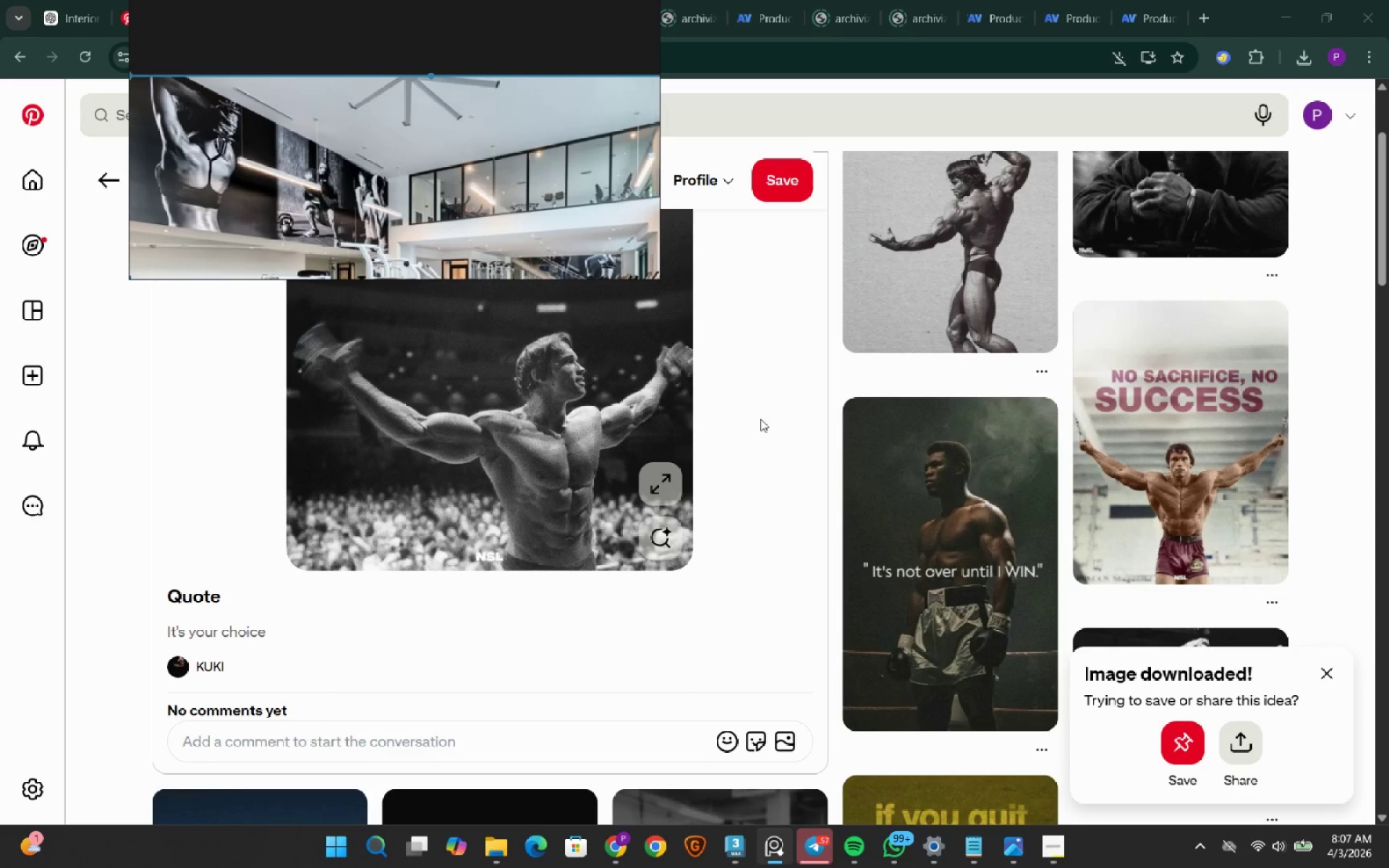 
wait(6.55)
 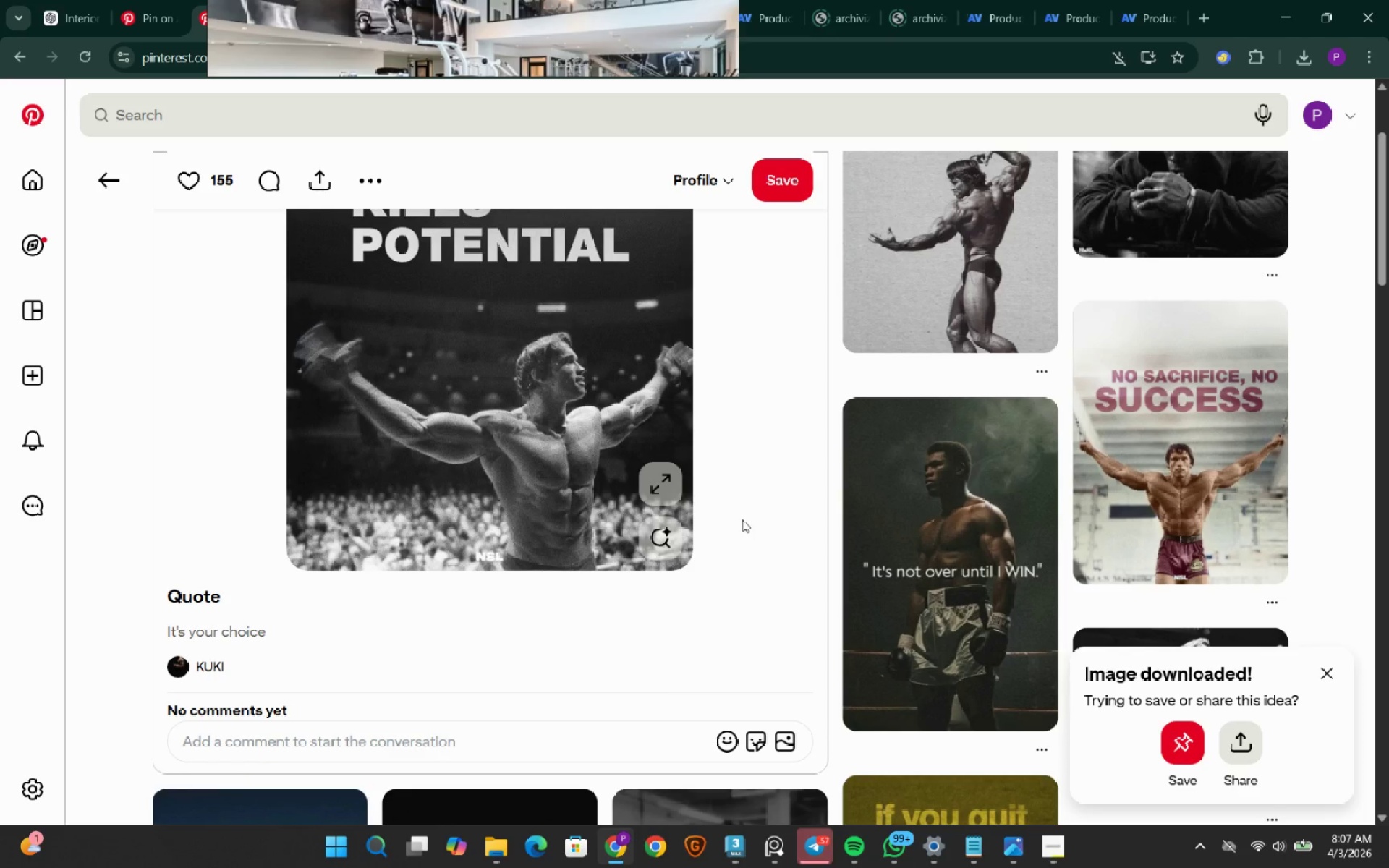 
scroll: coordinate [914, 570], scroll_direction: up, amount: 4.0
 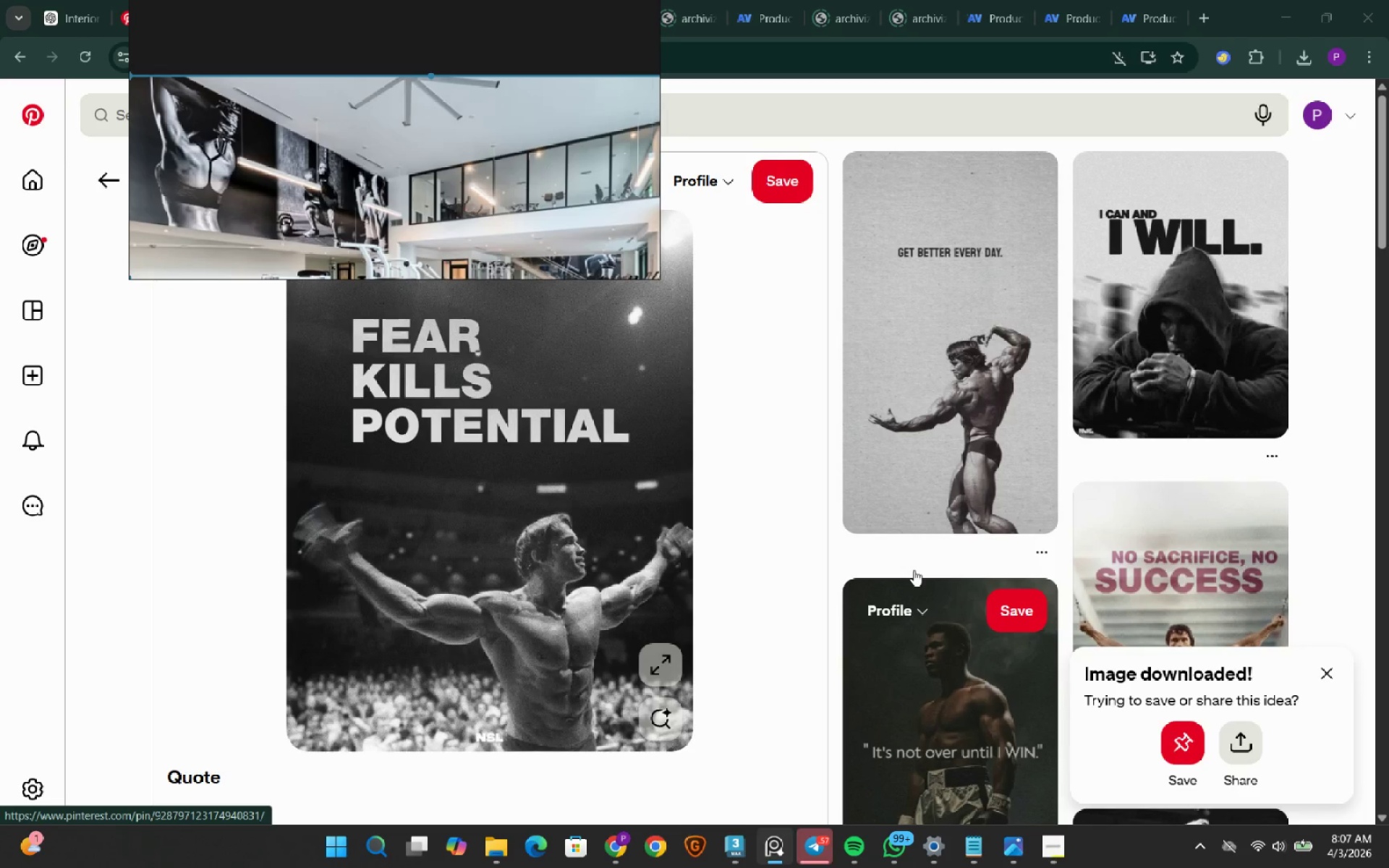 
scroll: coordinate [914, 570], scroll_direction: down, amount: 2.0
 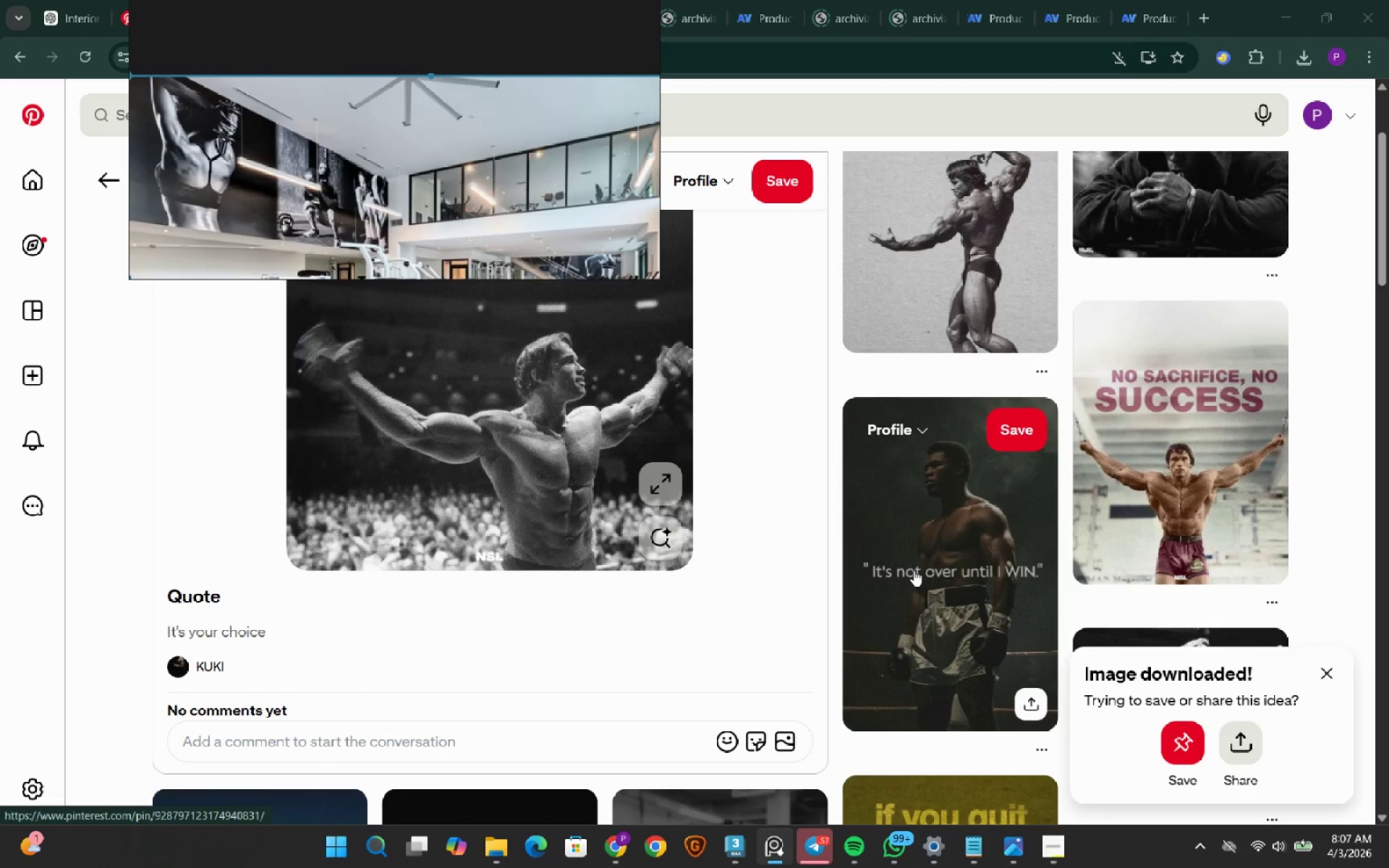 
wait(9.53)
 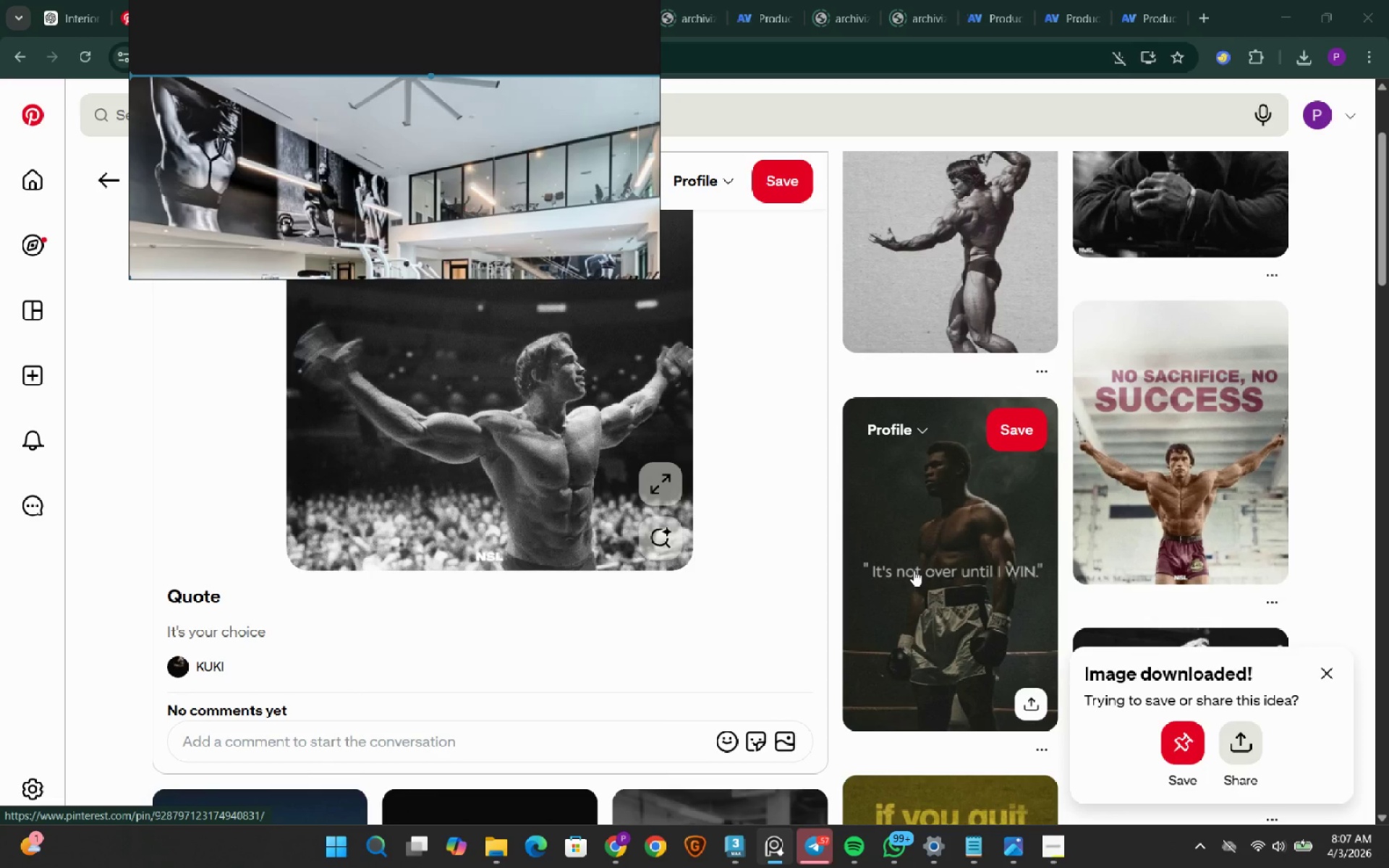 
left_click([1190, 456])
 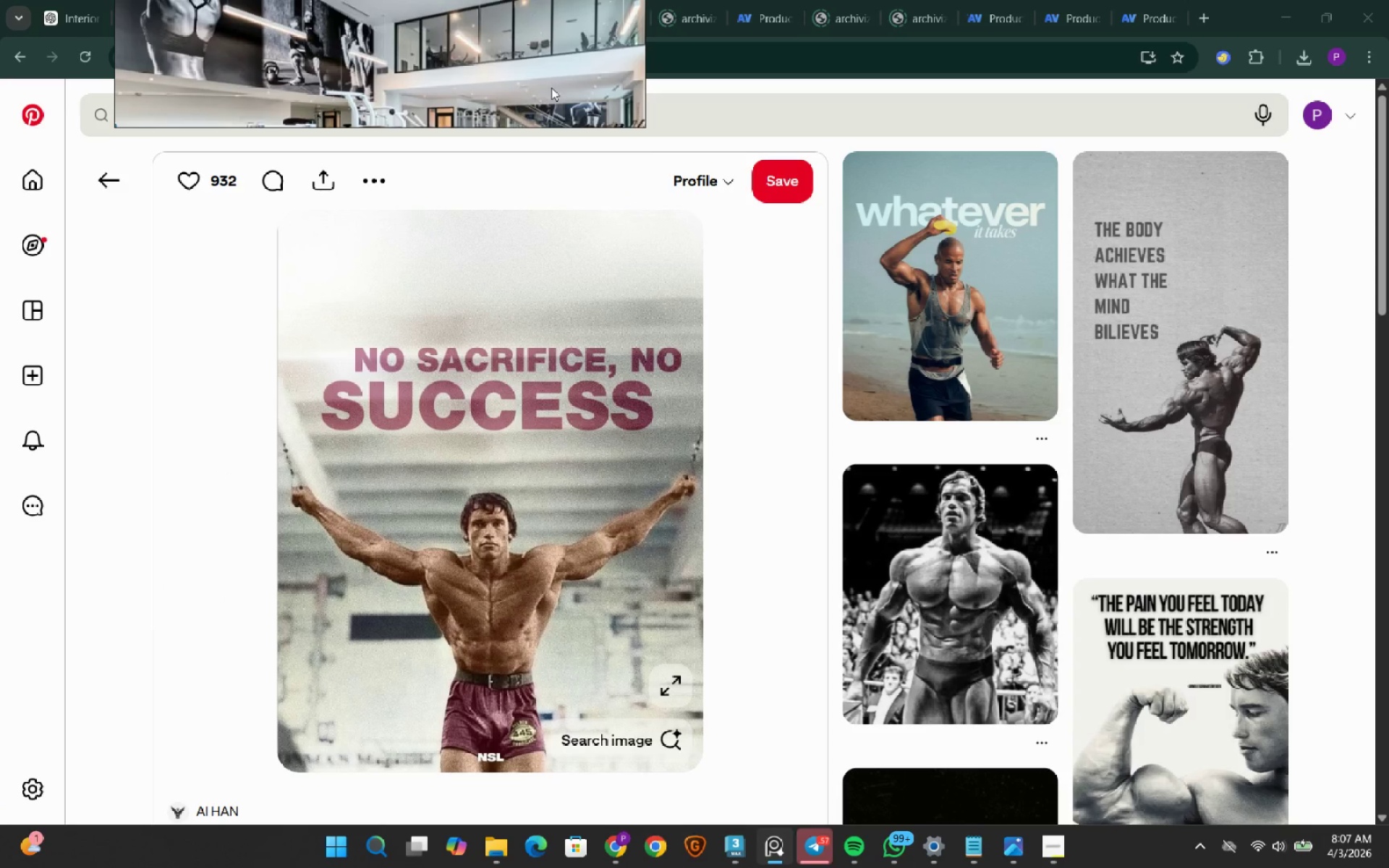 
left_click([377, 185])
 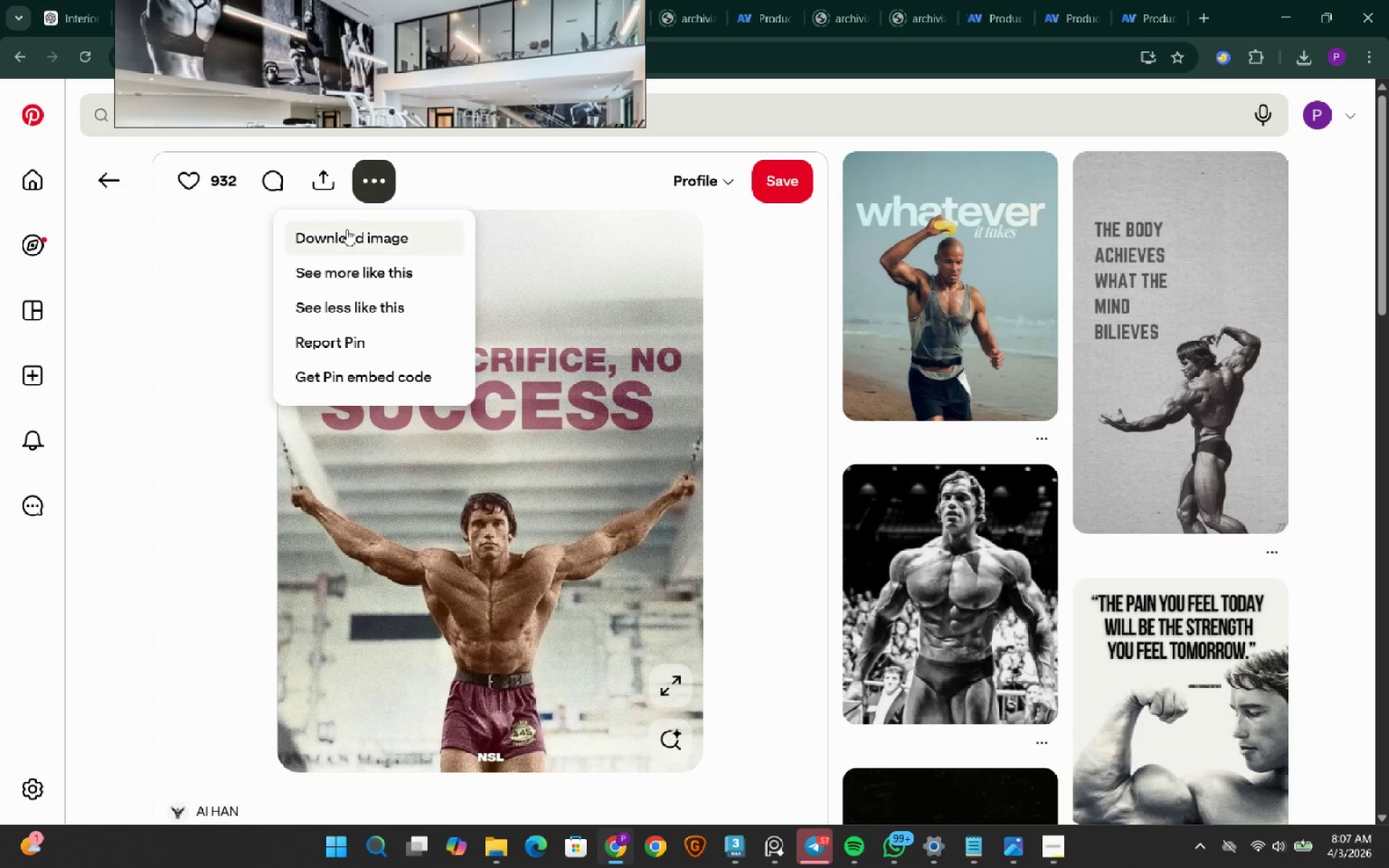 
left_click([378, 244])
 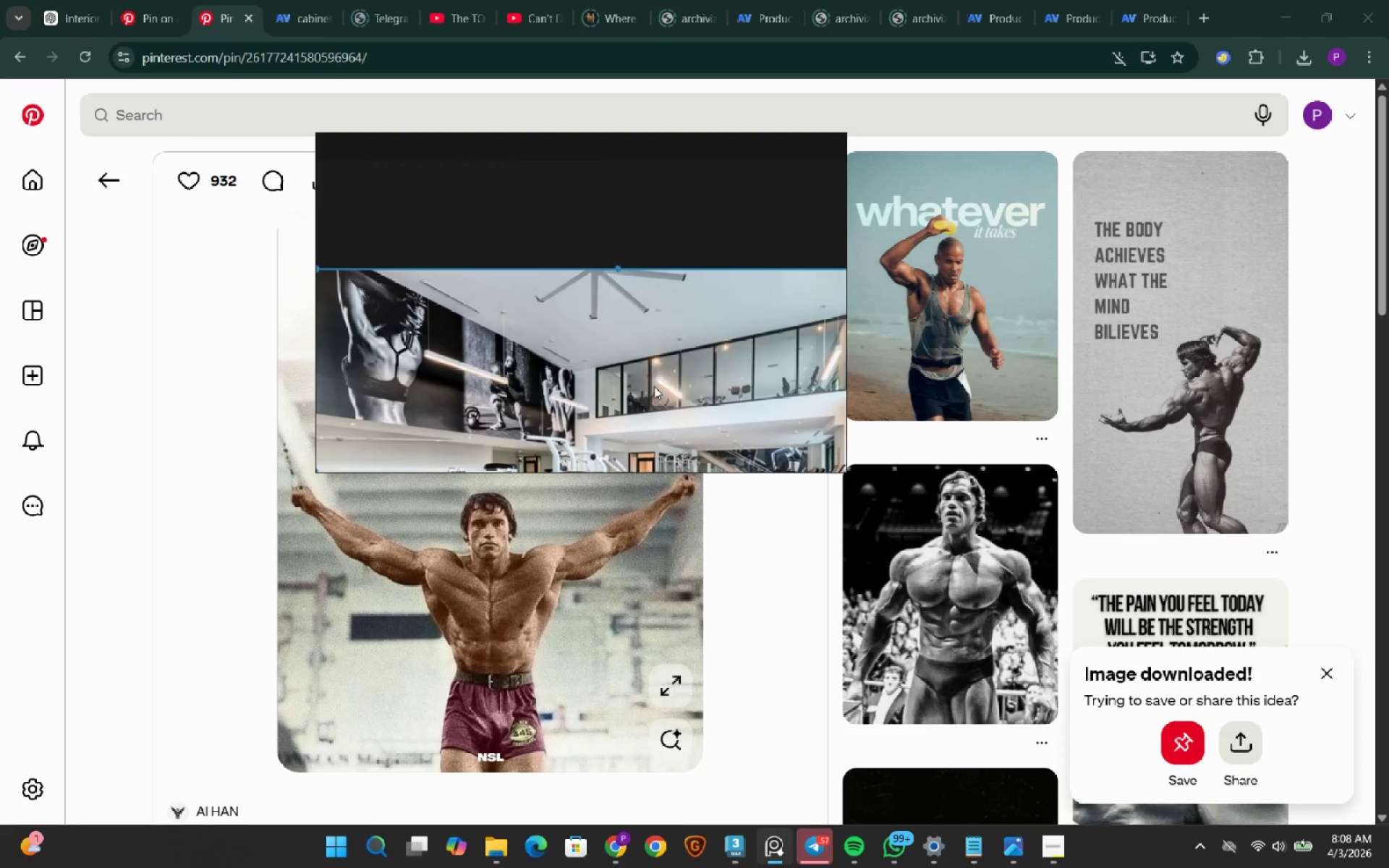 
wait(6.14)
 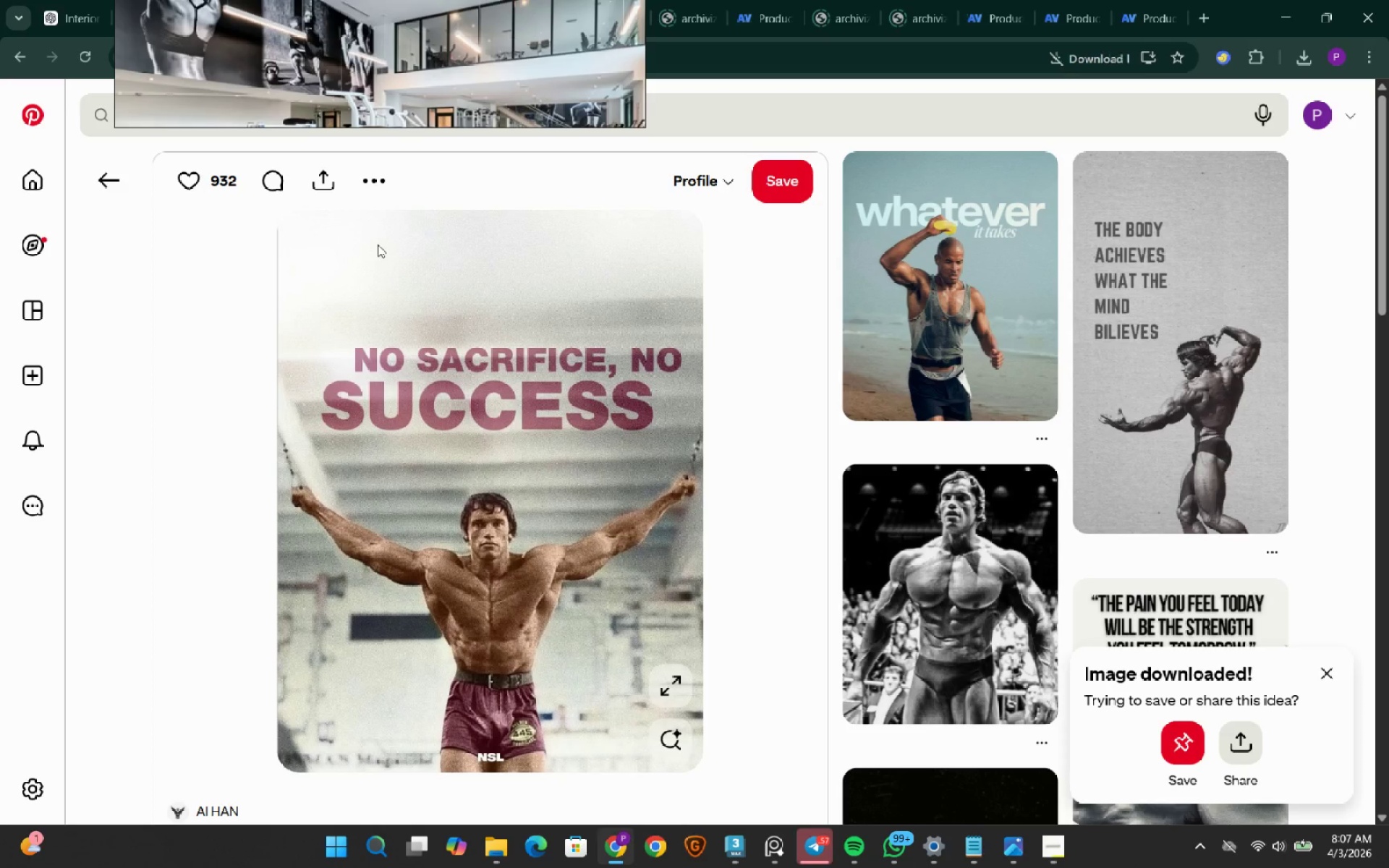 
left_click([1123, 60])
 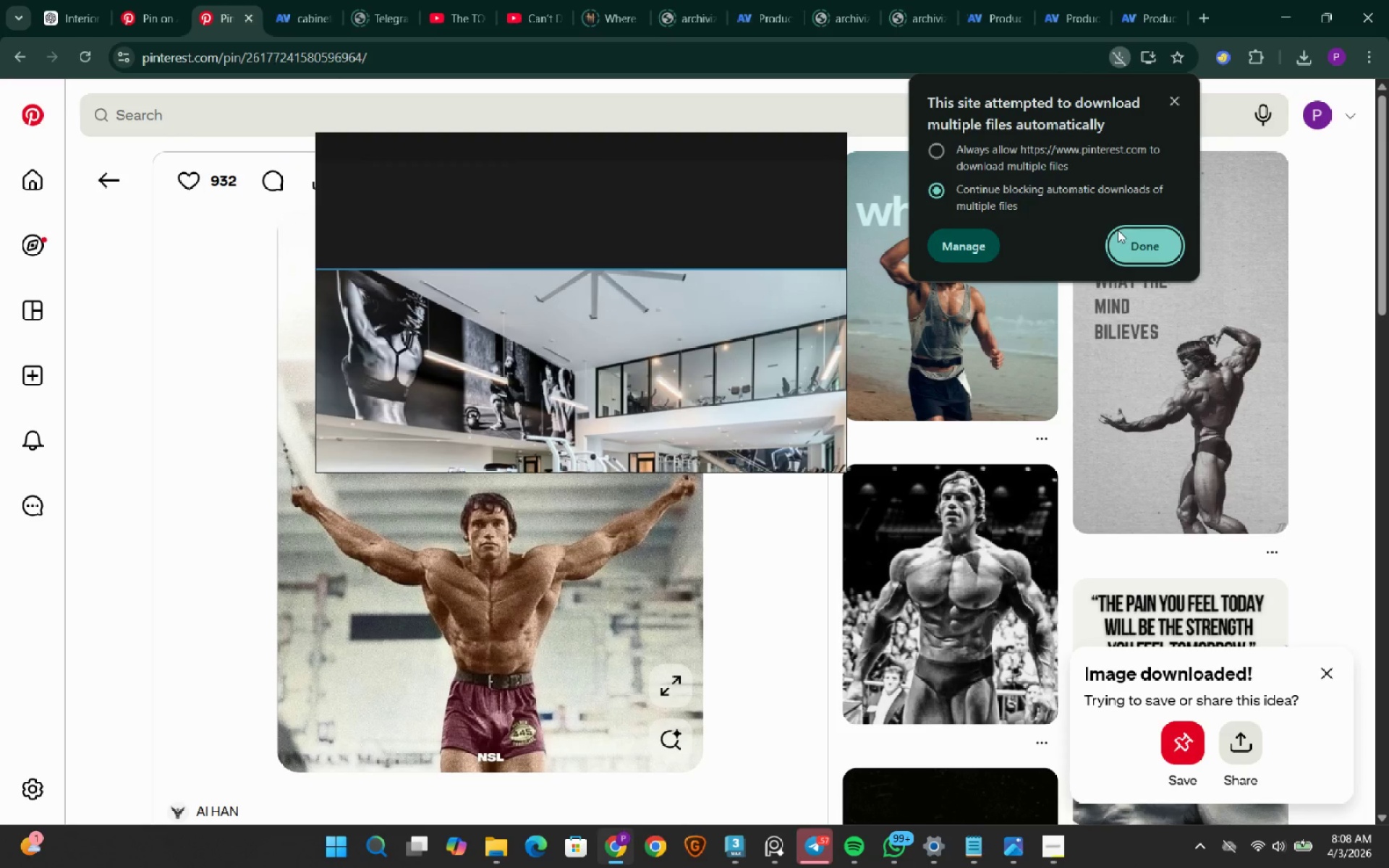 
wait(5.03)
 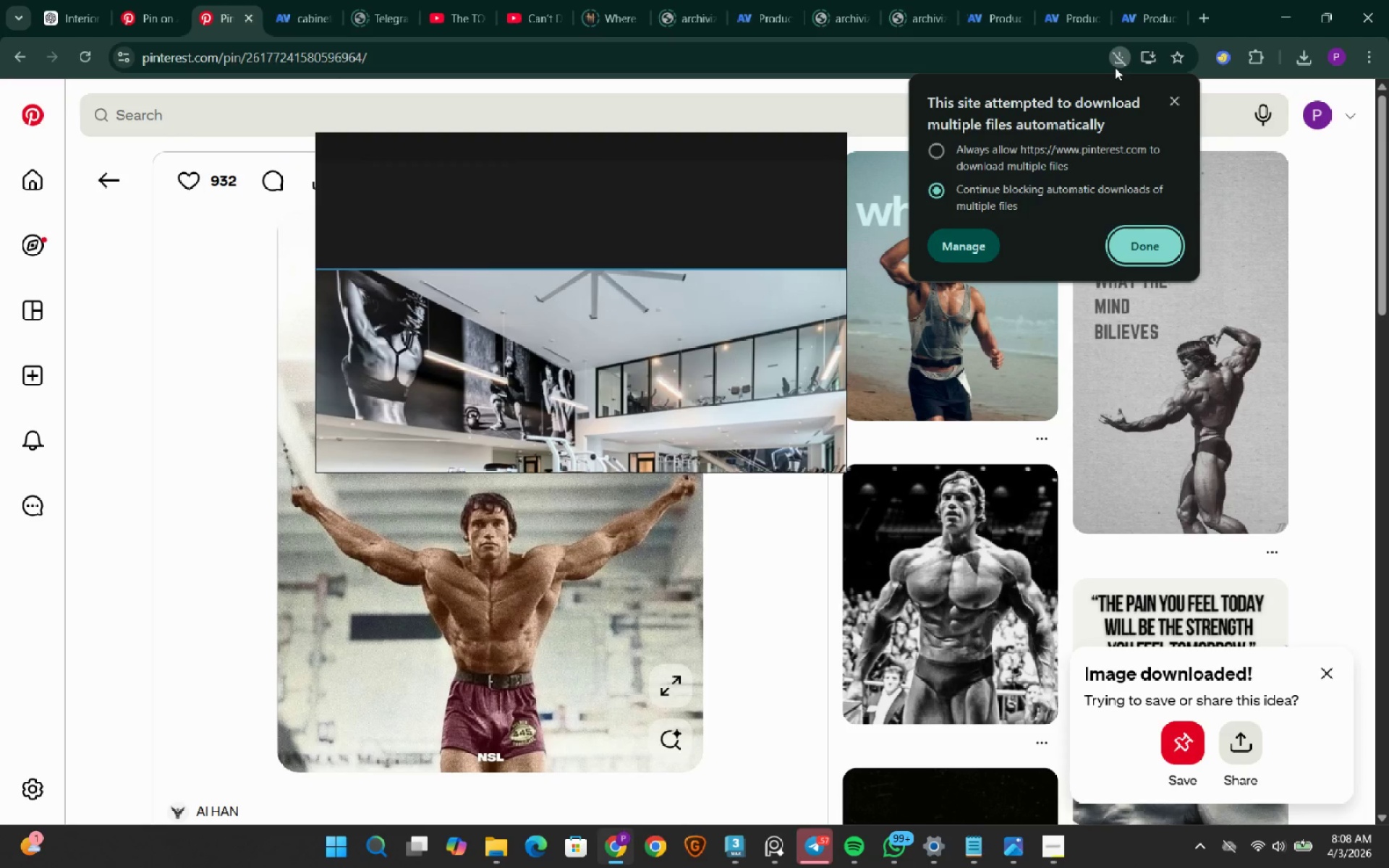 
left_click([1034, 159])
 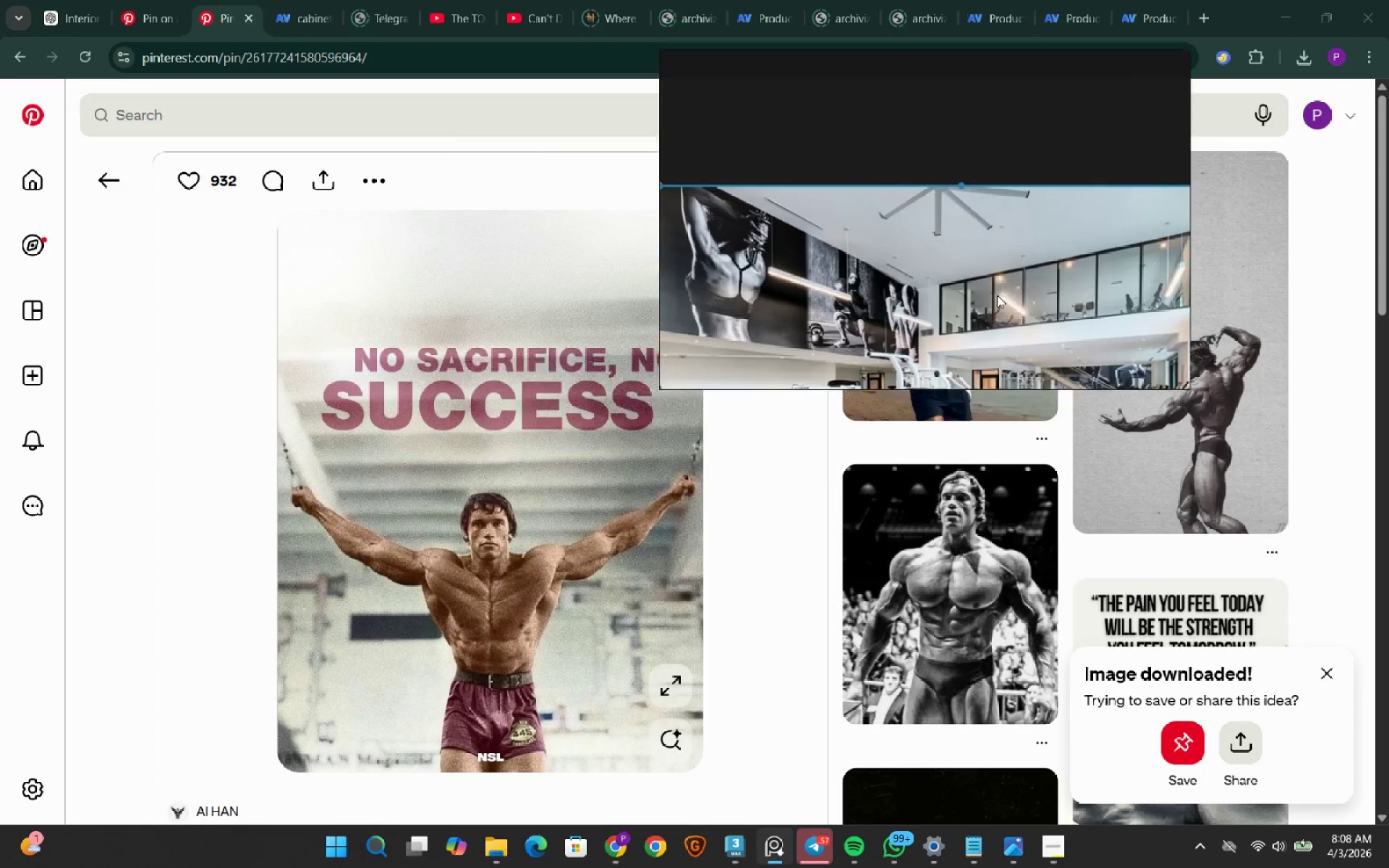 
wait(5.03)
 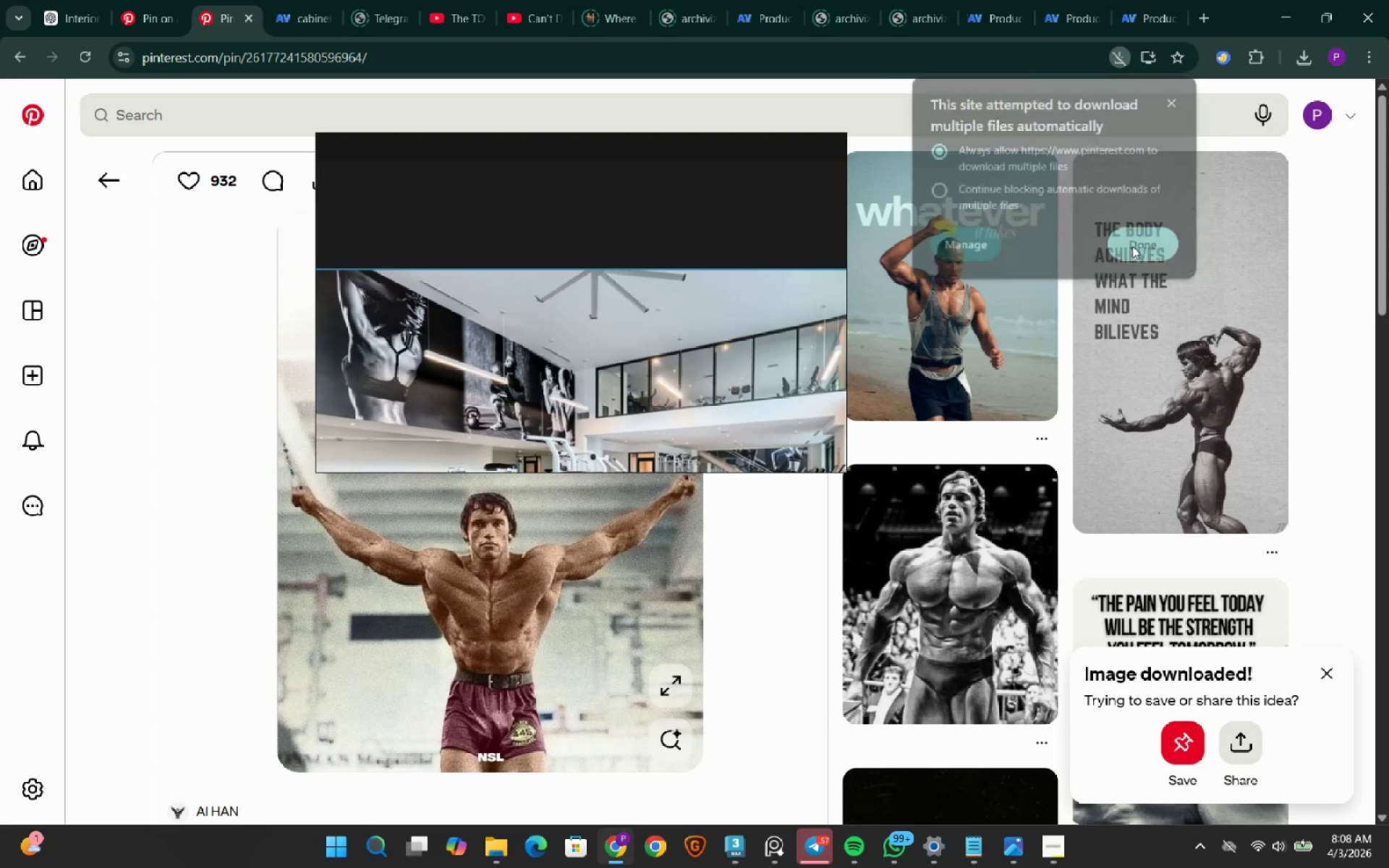 
left_click([376, 193])
 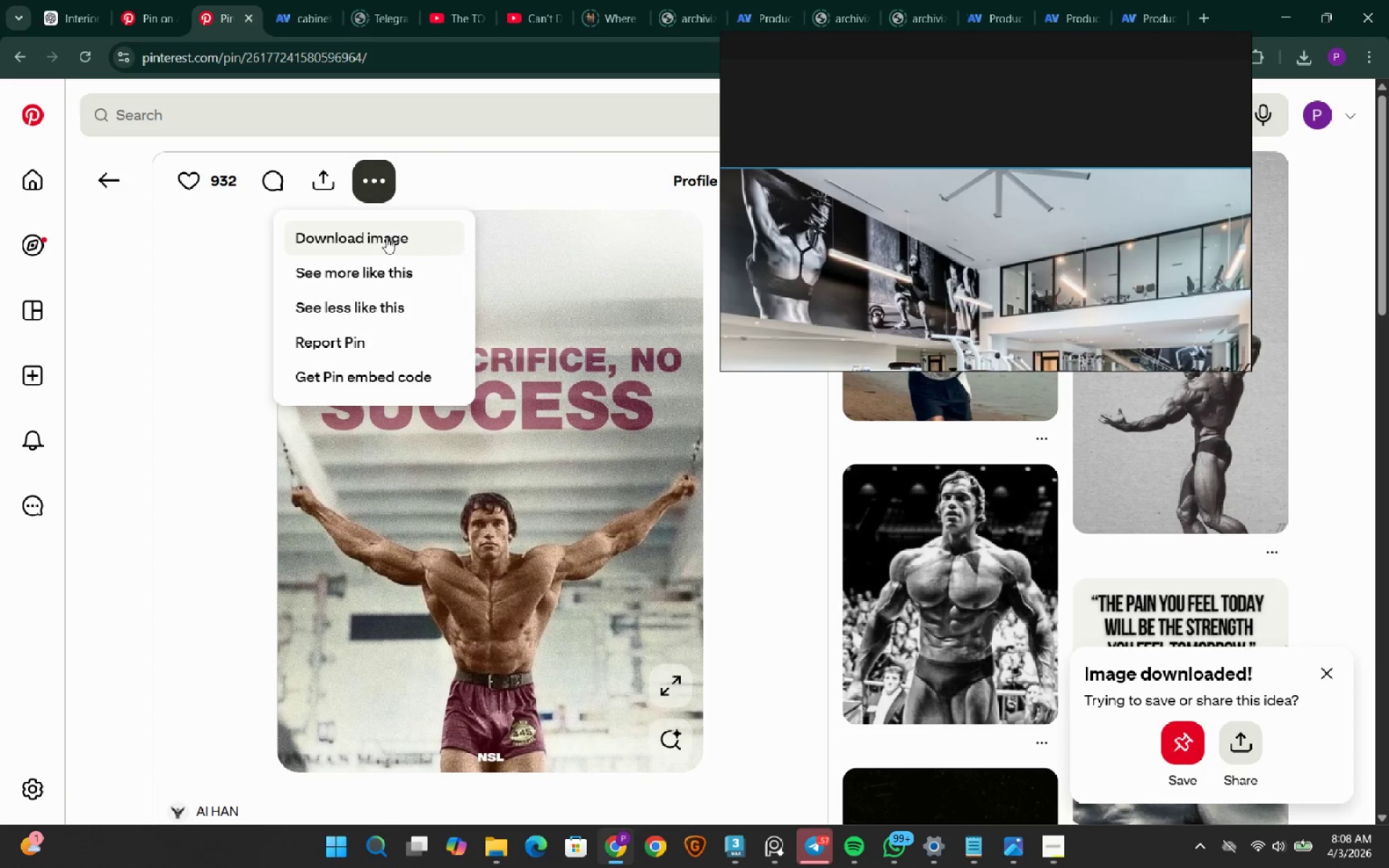 
left_click([386, 238])
 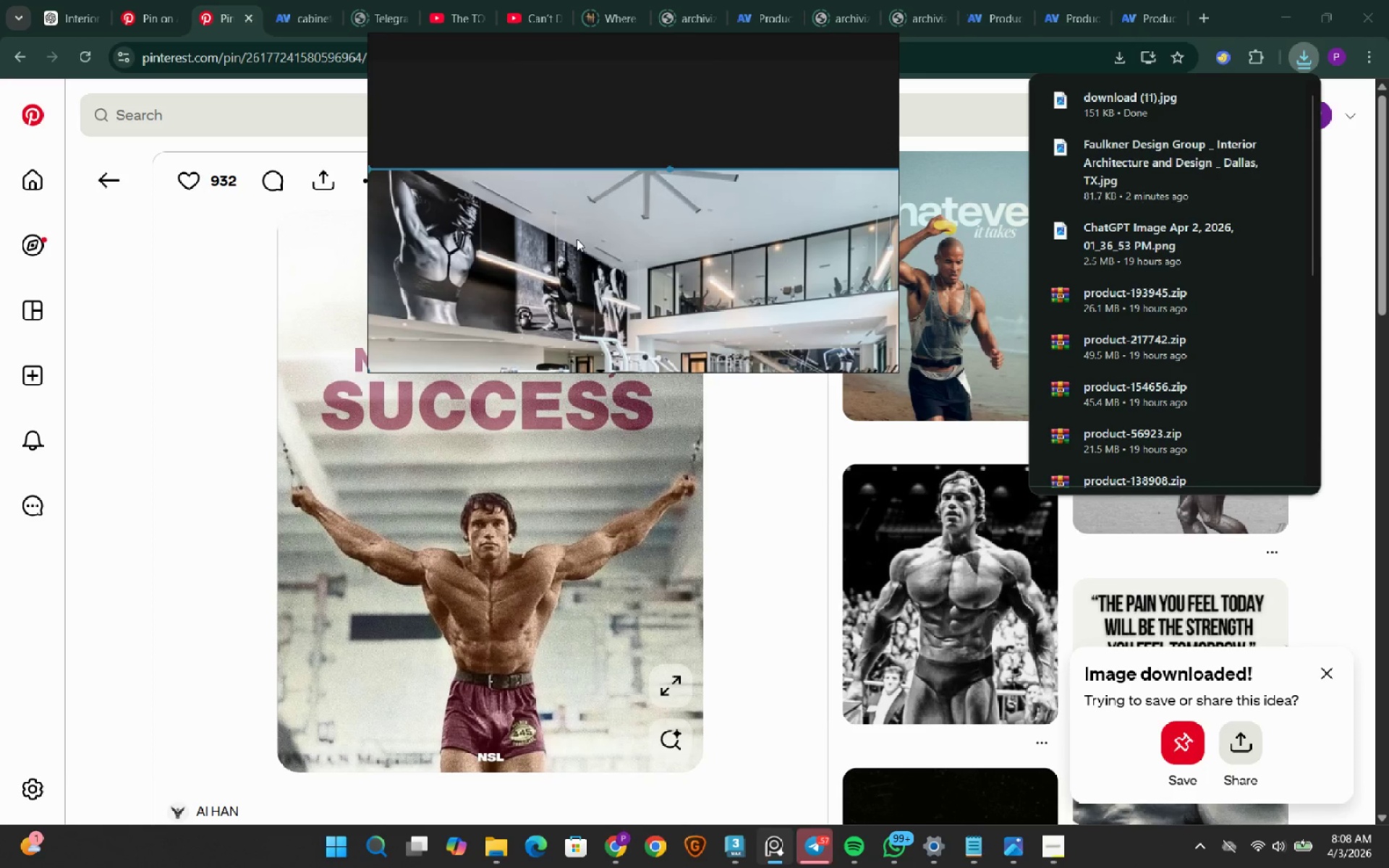 
wait(6.48)
 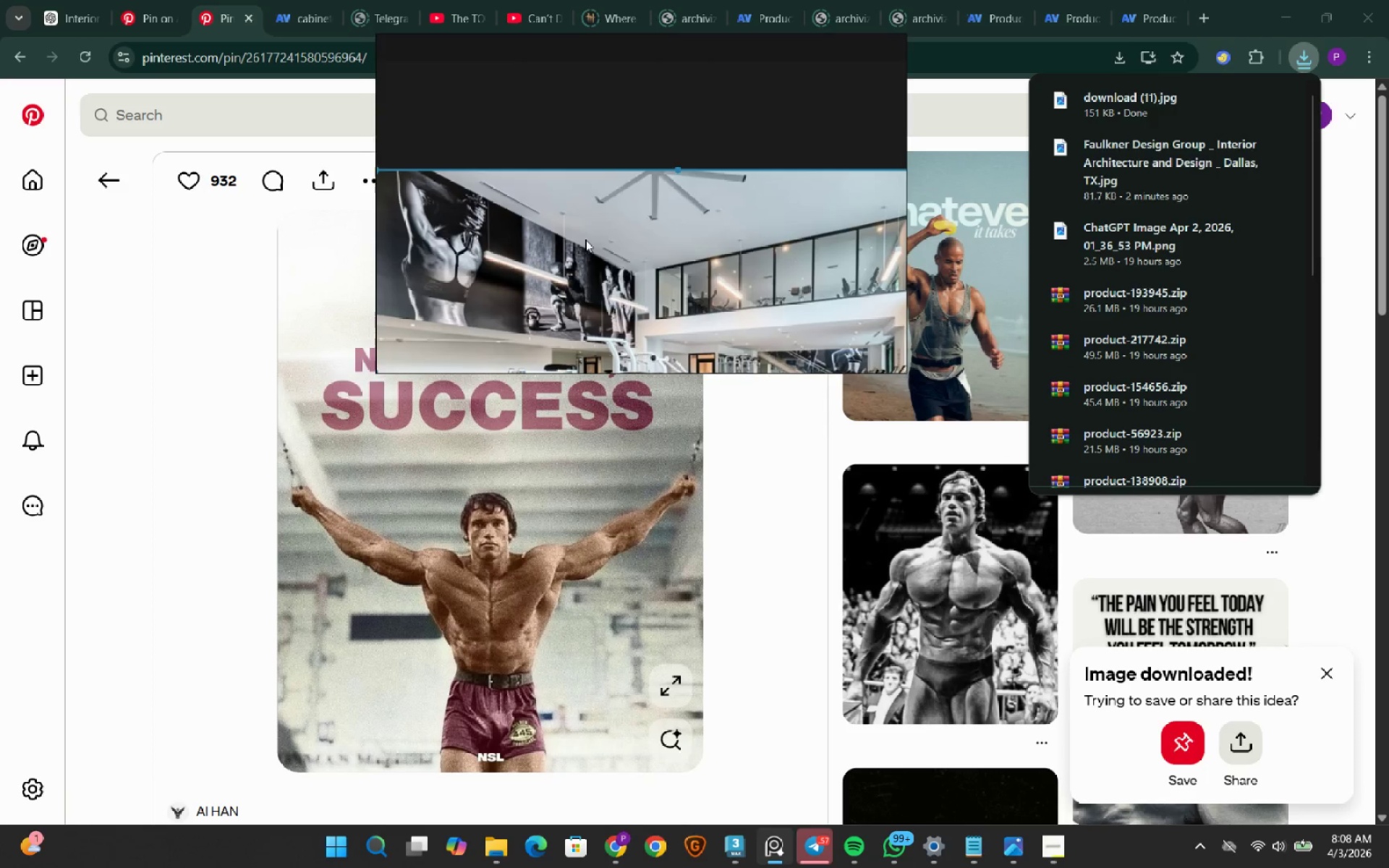 
left_click([493, 852])
 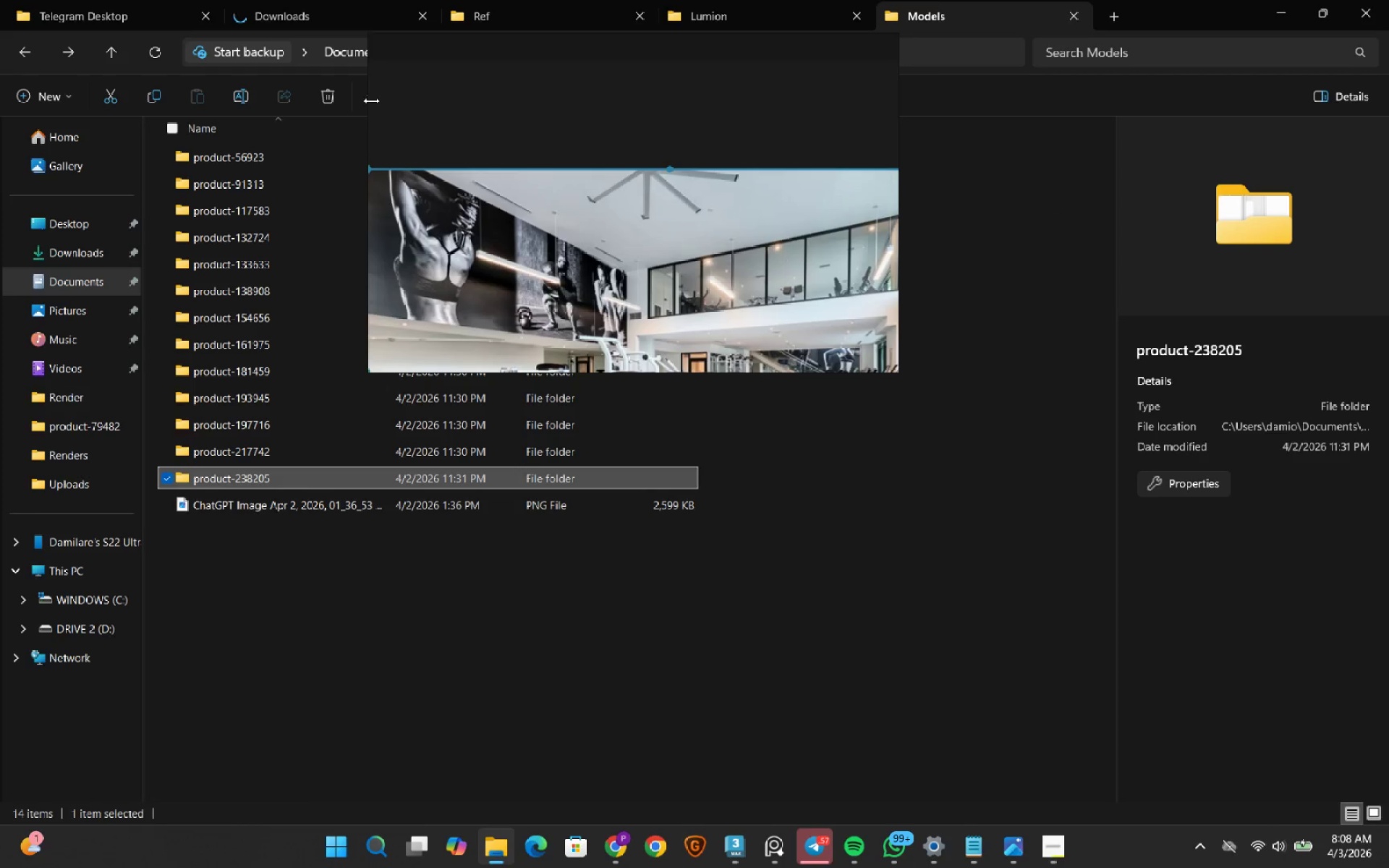 
left_click([281, 16])
 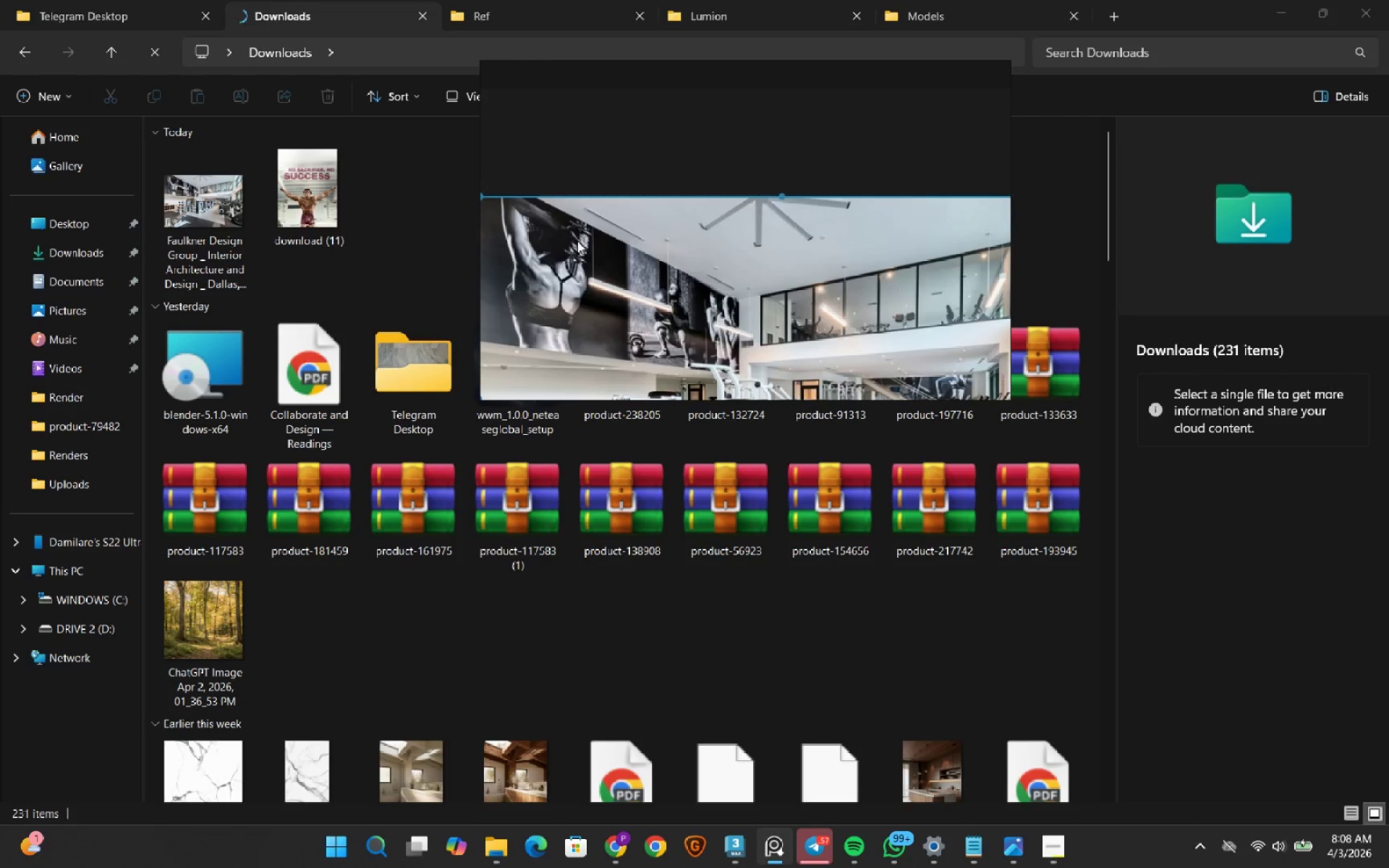 
left_click([1270, 9])
 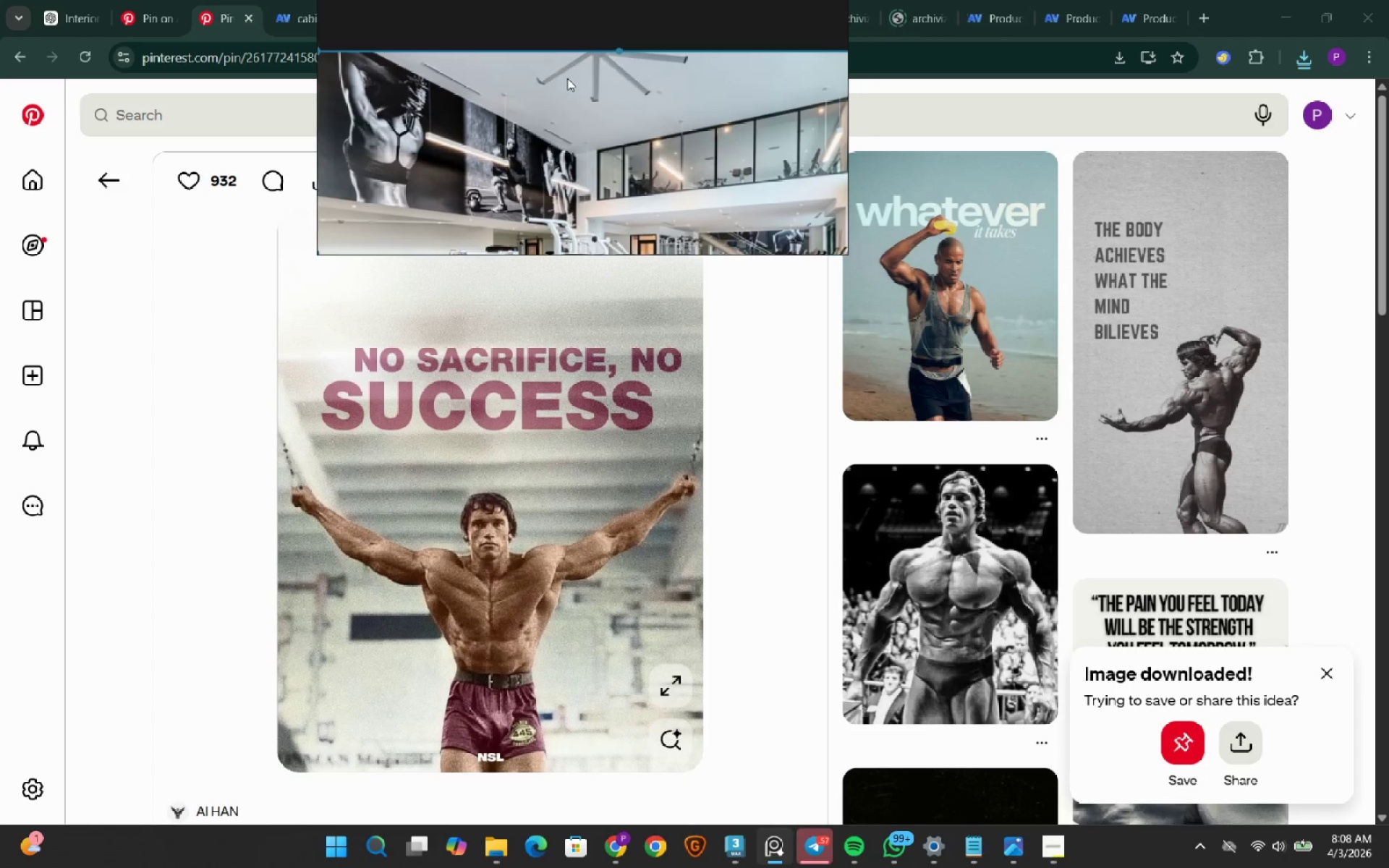 
 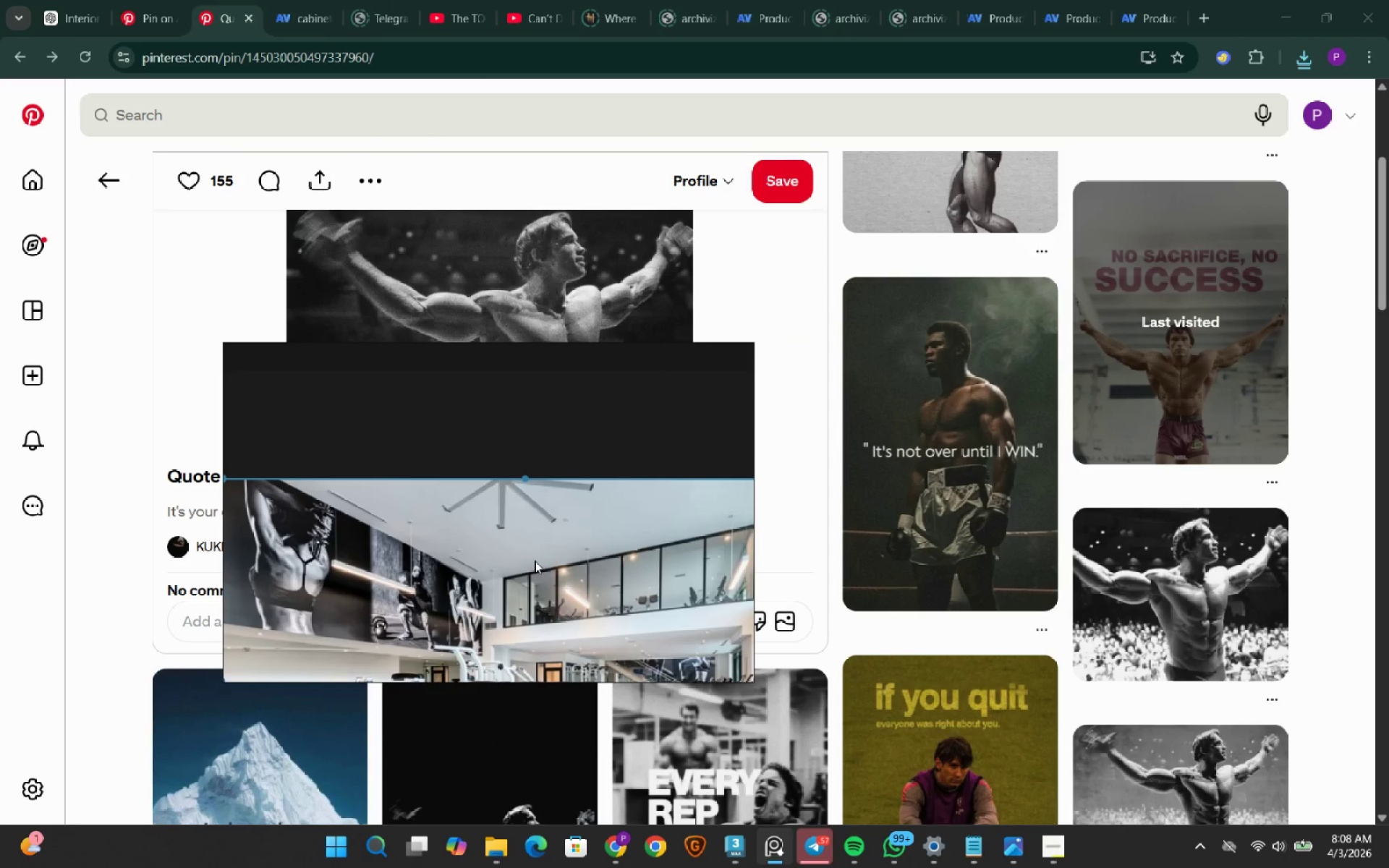 
left_click([492, 848])
 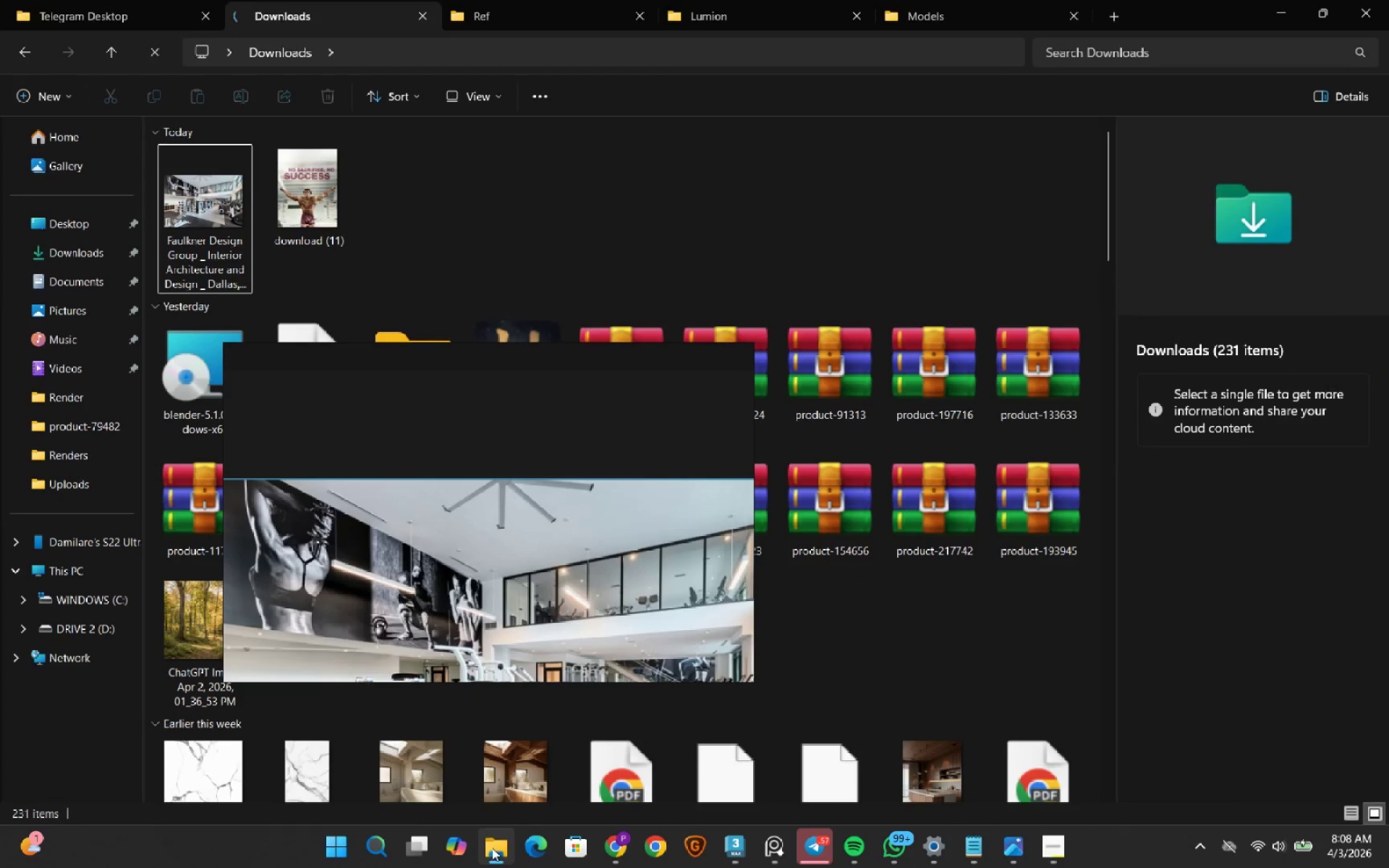 
left_click([492, 848])
 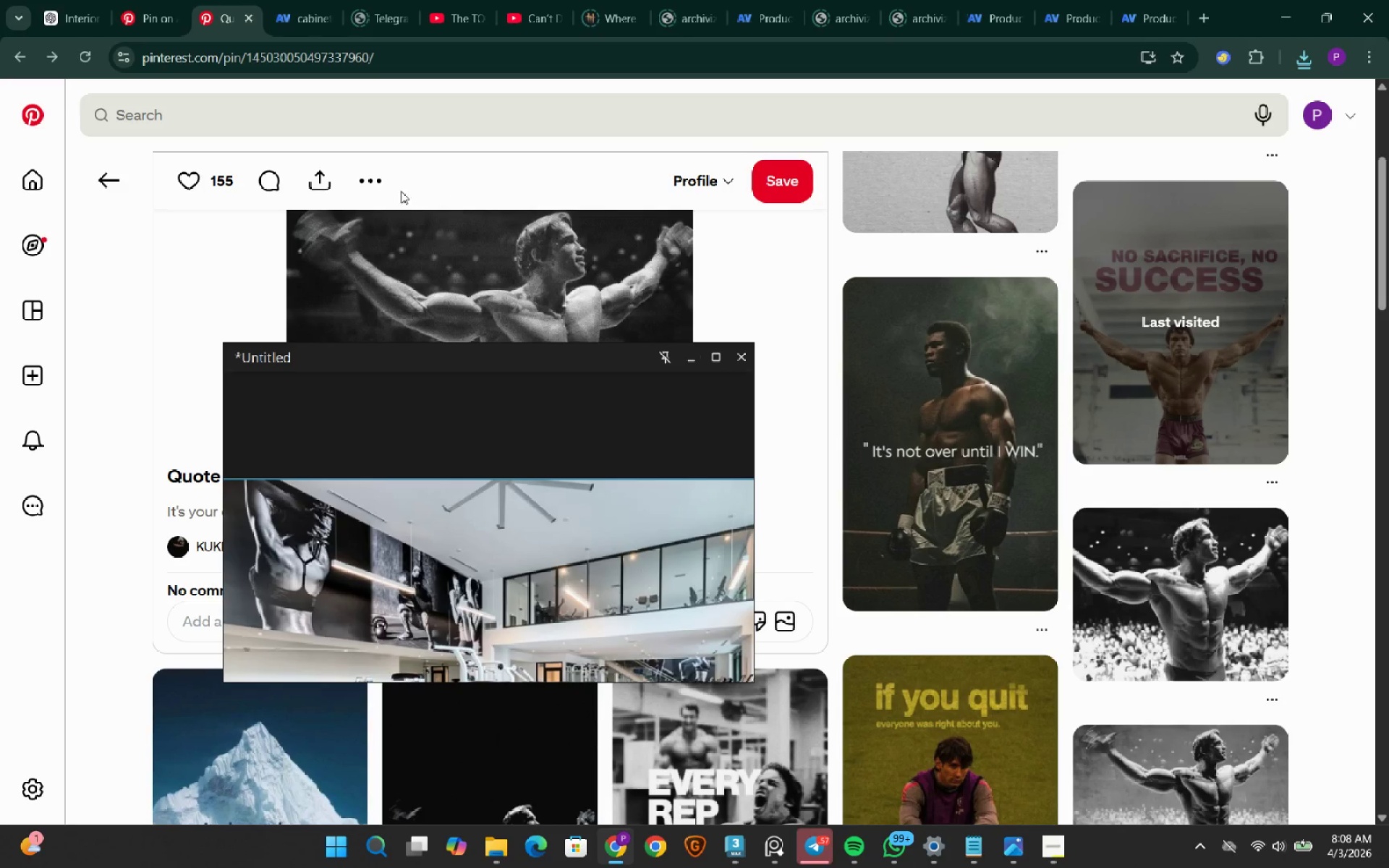 
left_click([374, 183])
 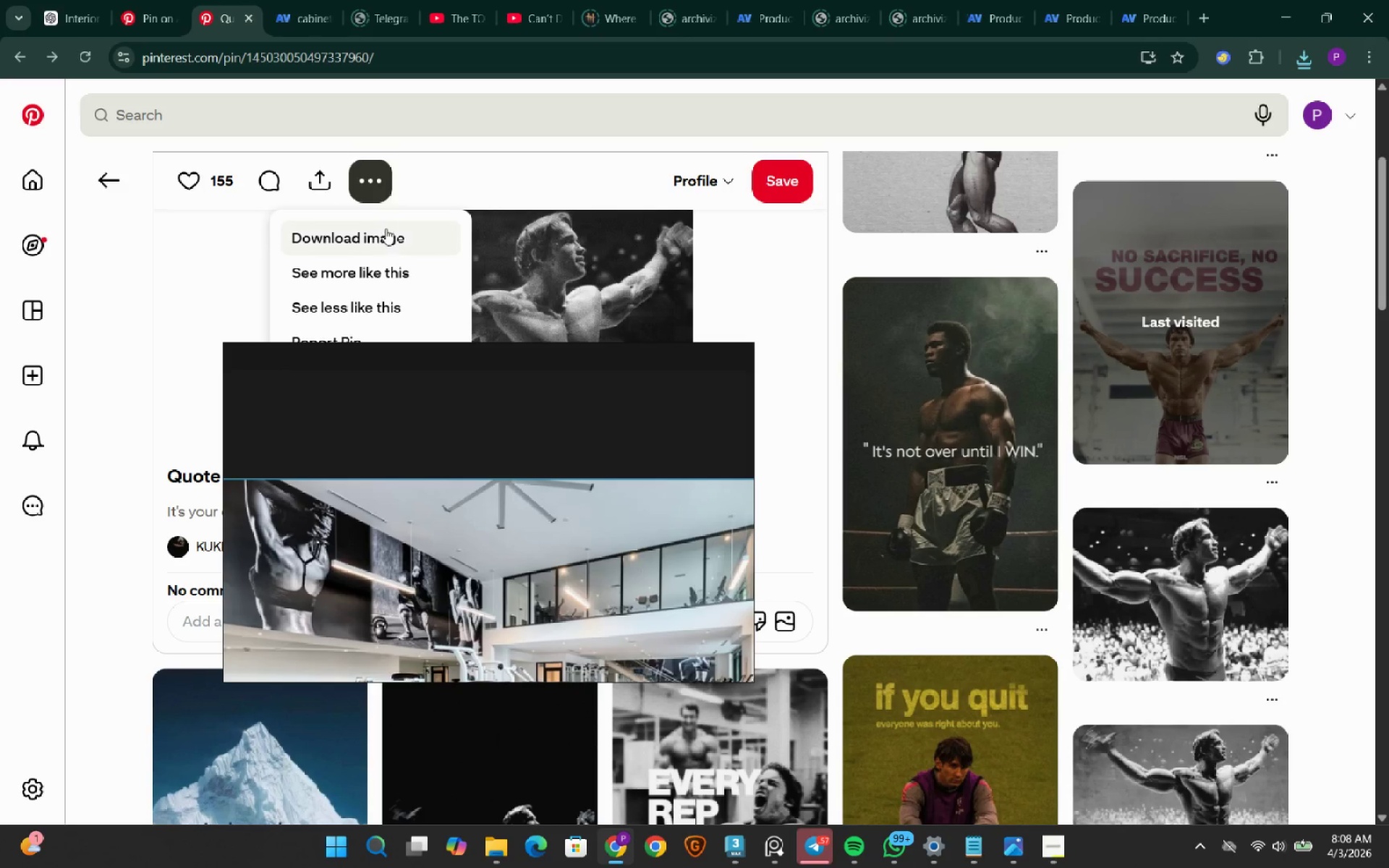 
left_click([386, 232])
 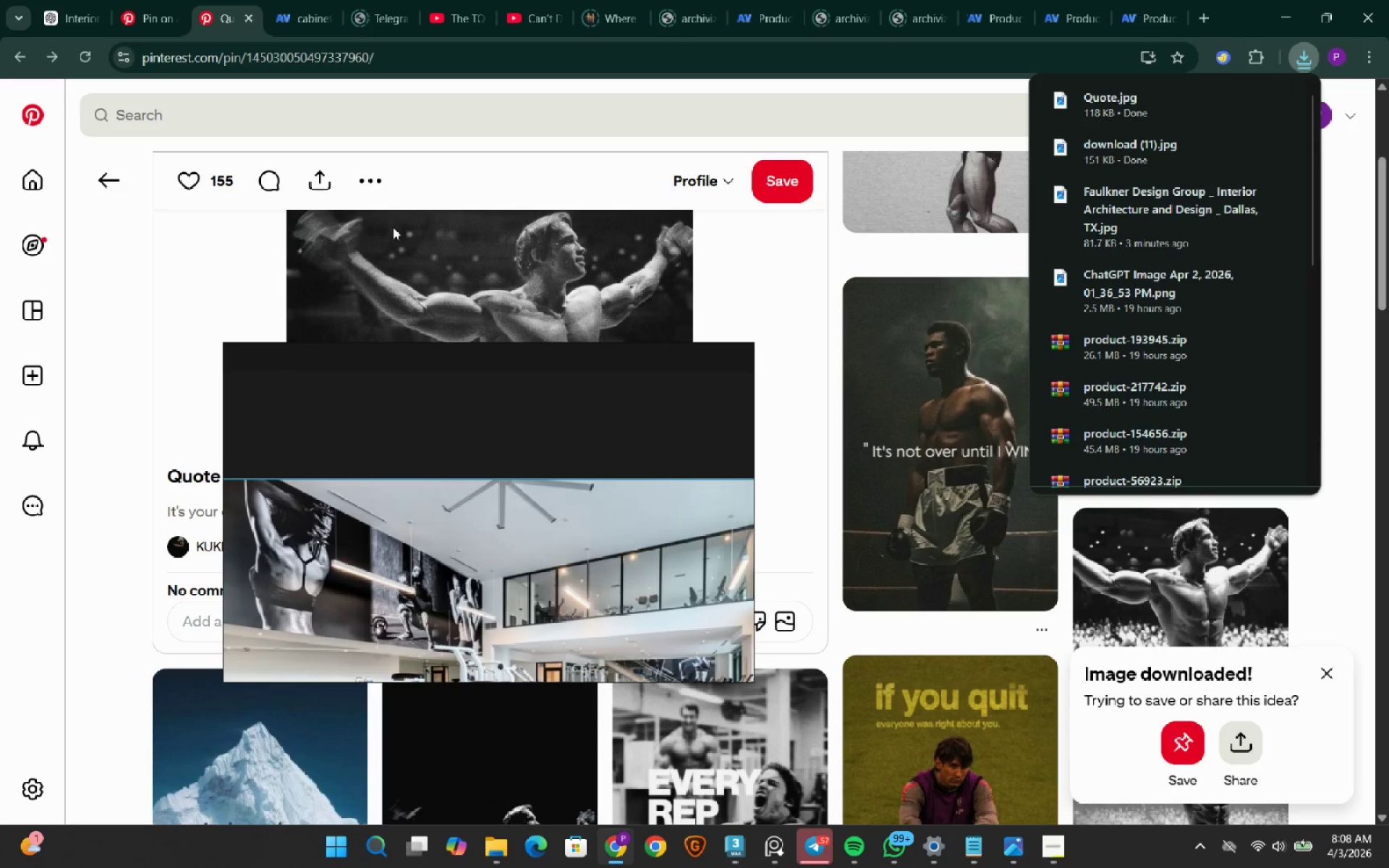 
 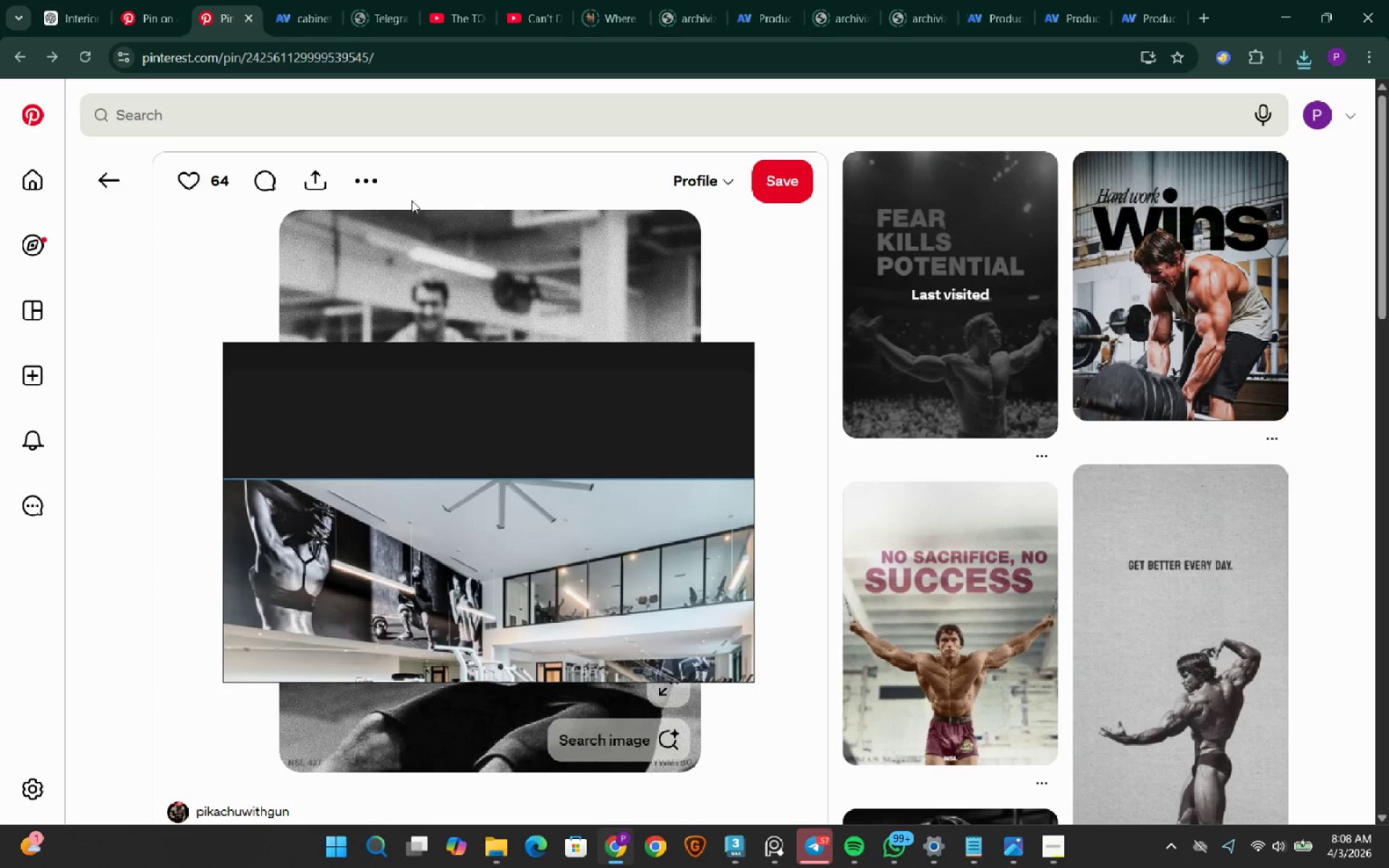 
left_click([374, 184])
 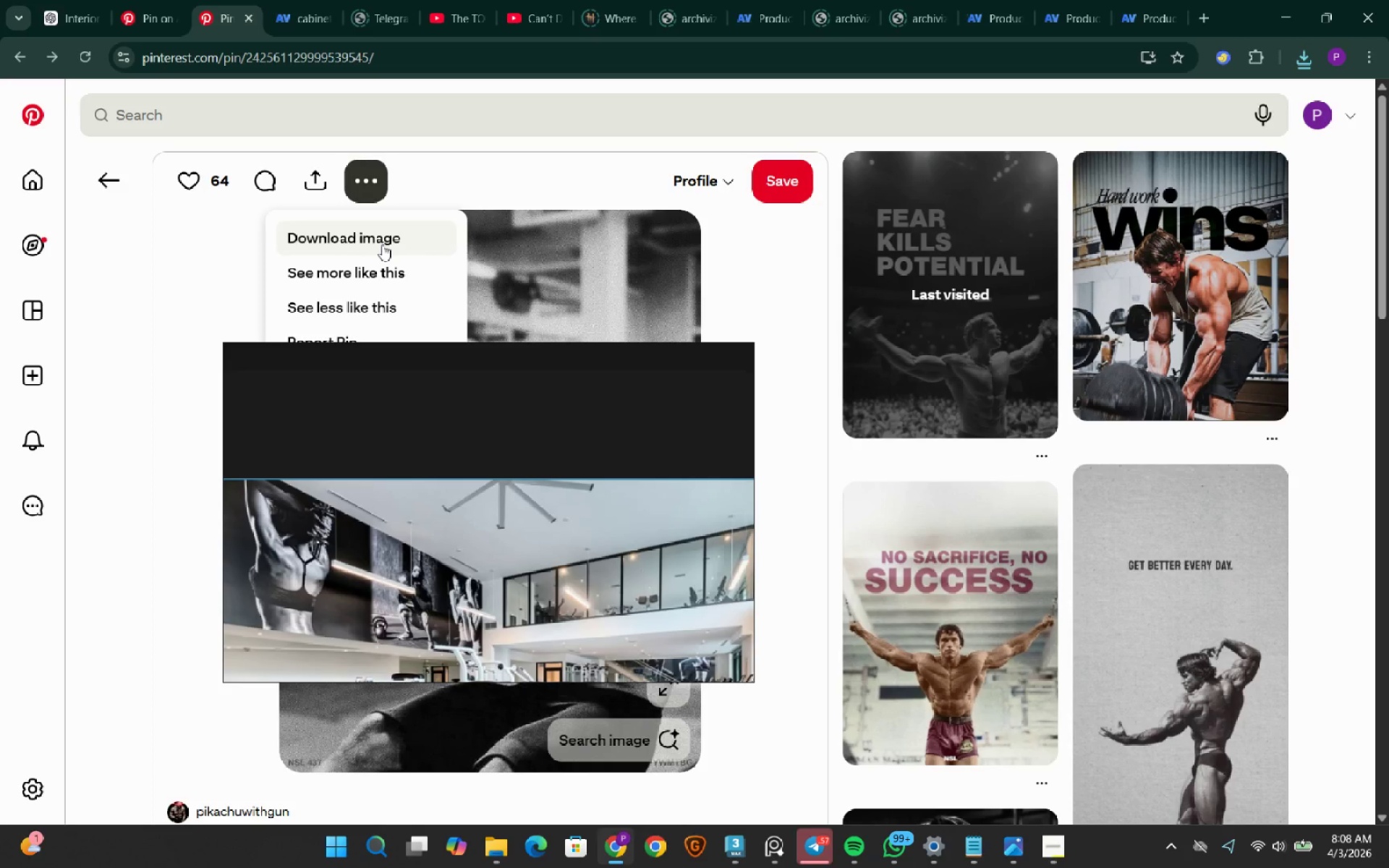 
left_click([382, 244])
 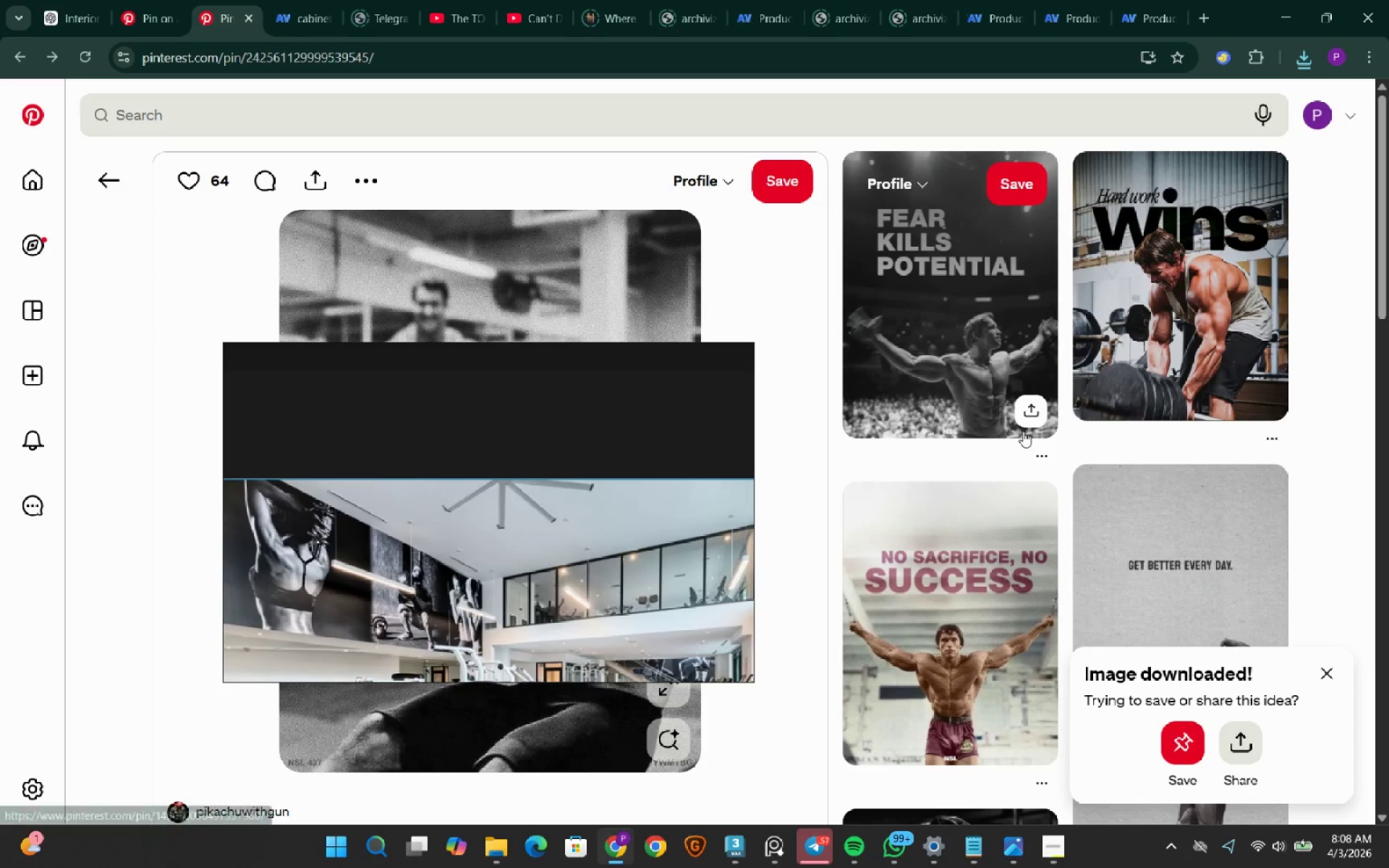 
scroll: coordinate [1021, 428], scroll_direction: down, amount: 3.0
 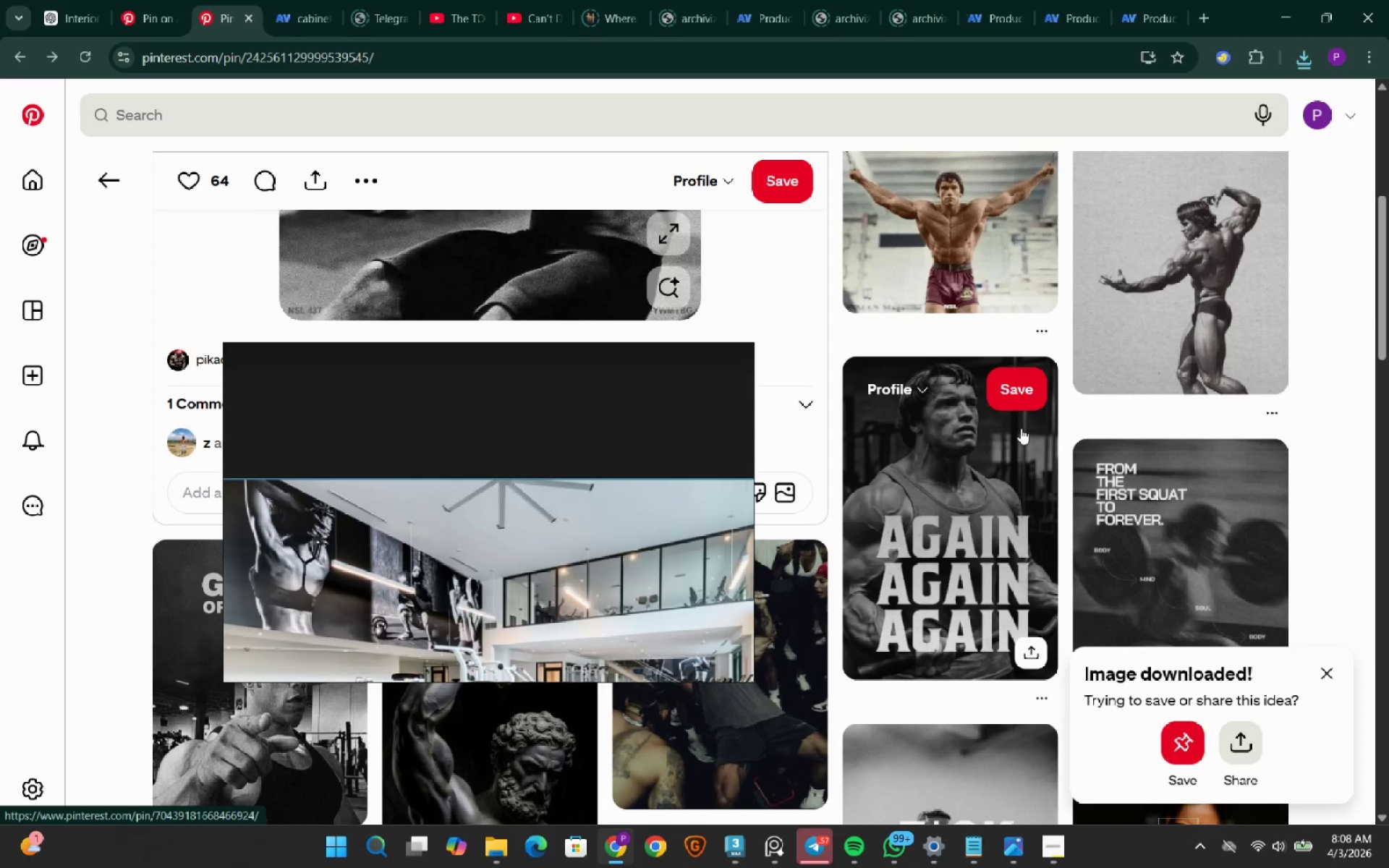 
left_click([976, 529])
 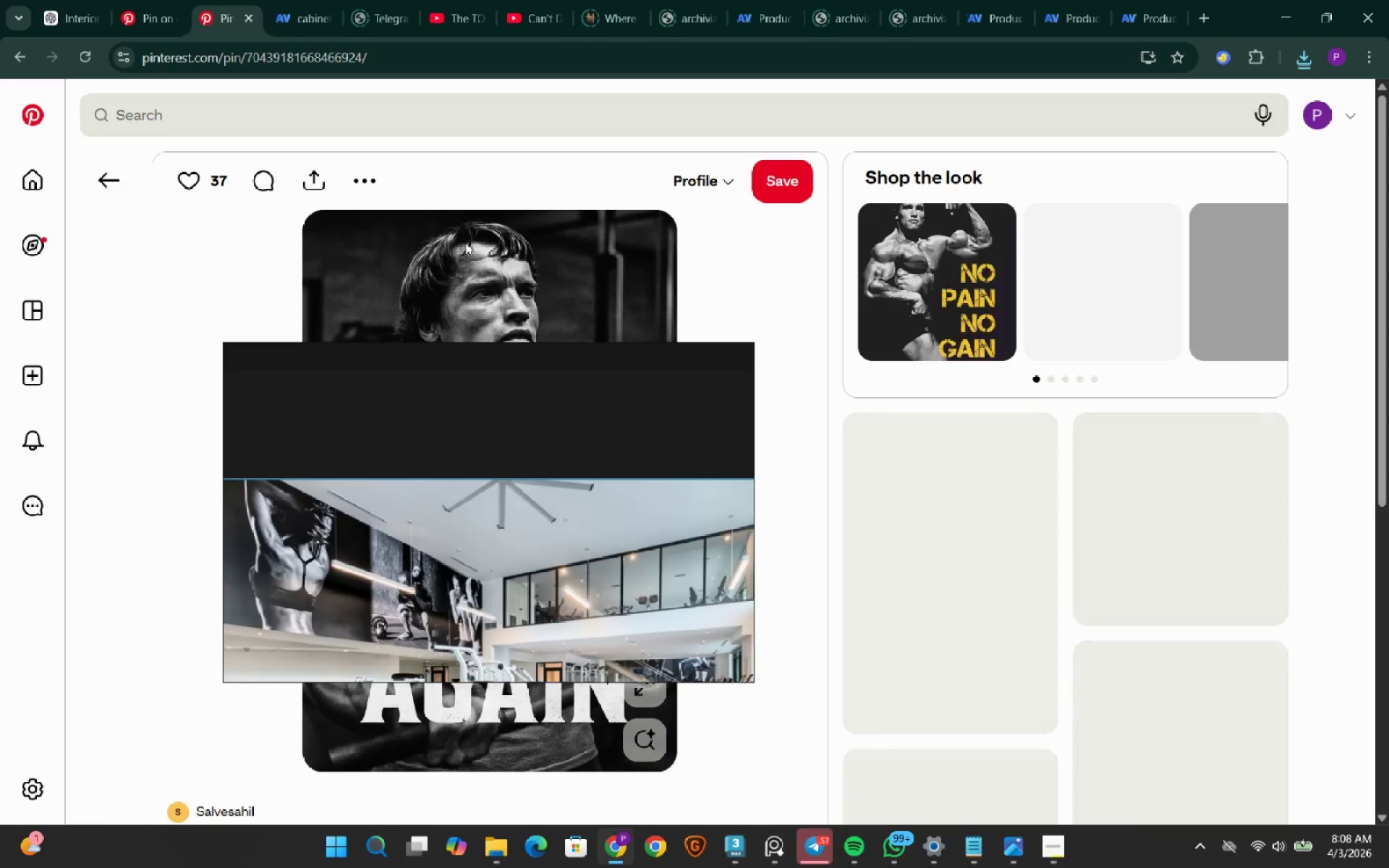 
left_click([356, 181])
 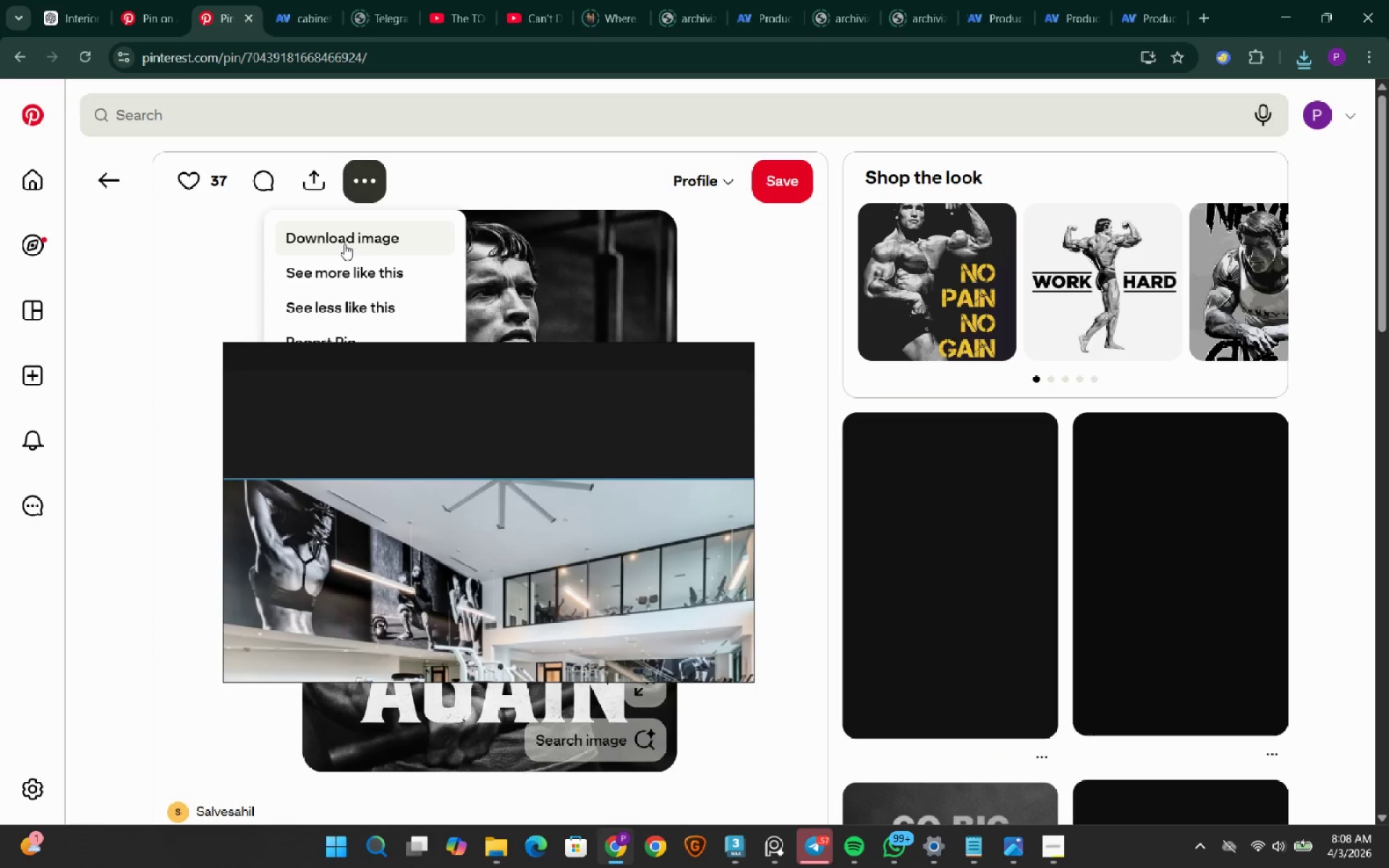 
left_click([344, 244])
 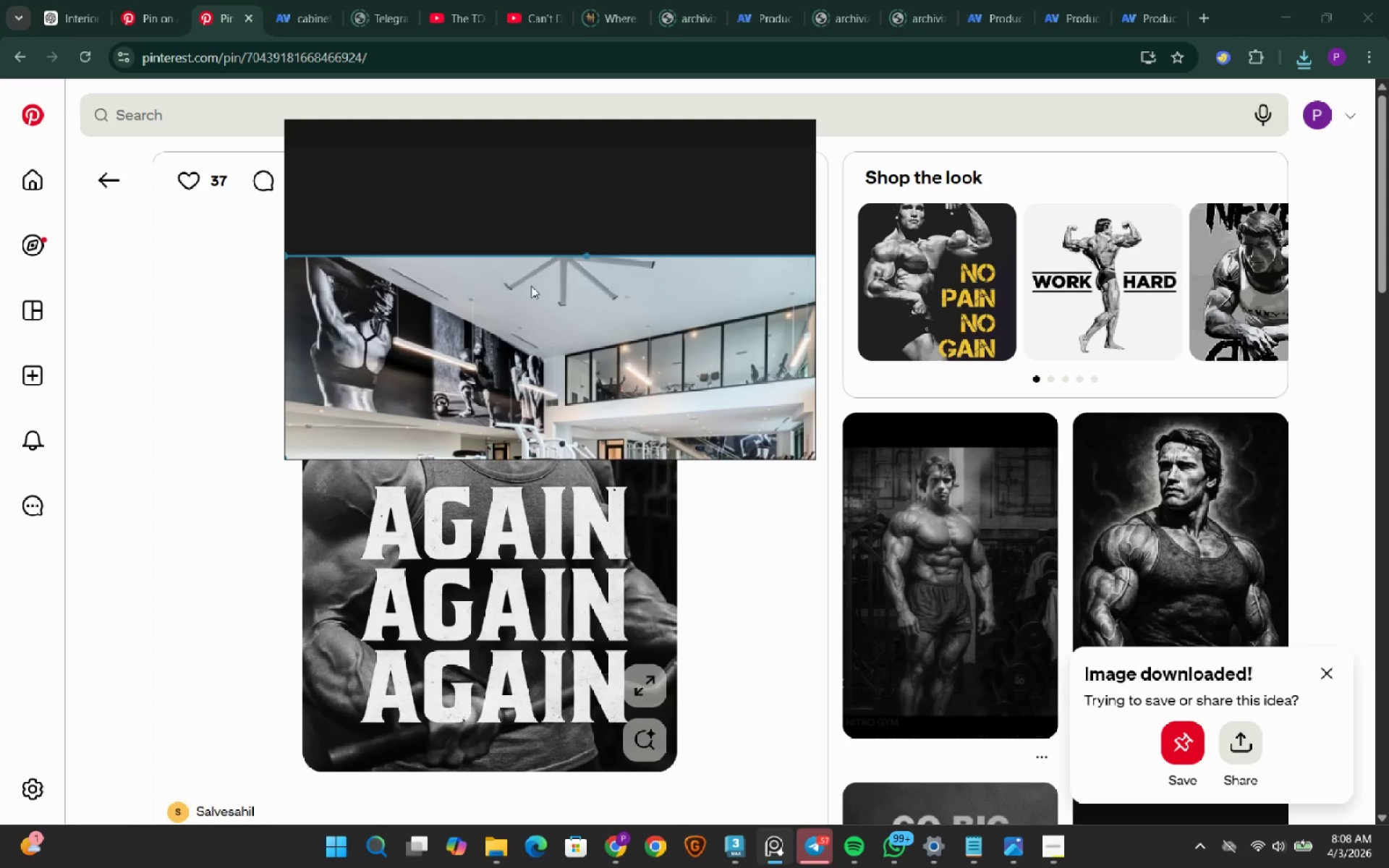 
key(Meta+MetaLeft)
 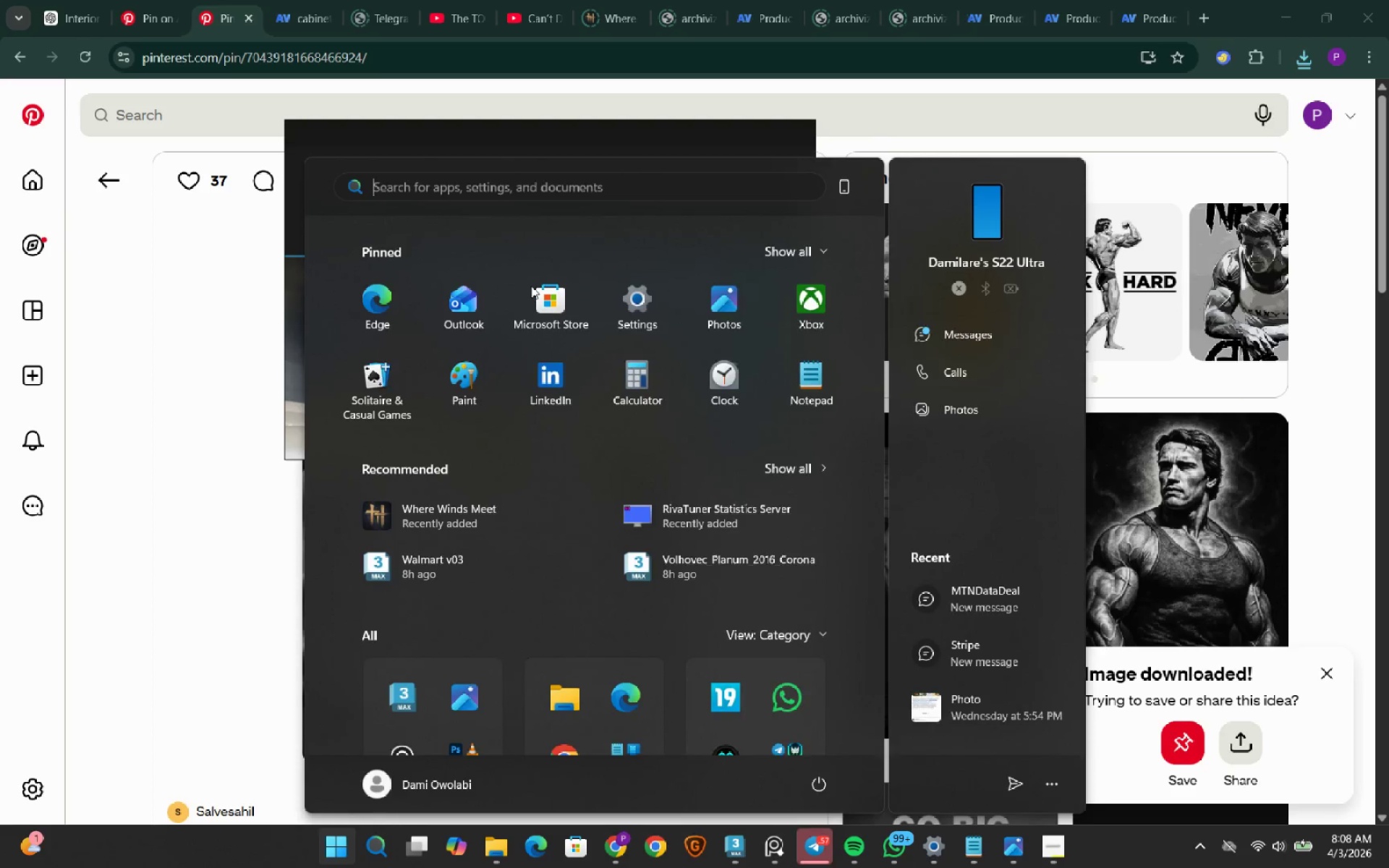 
type(photo)
 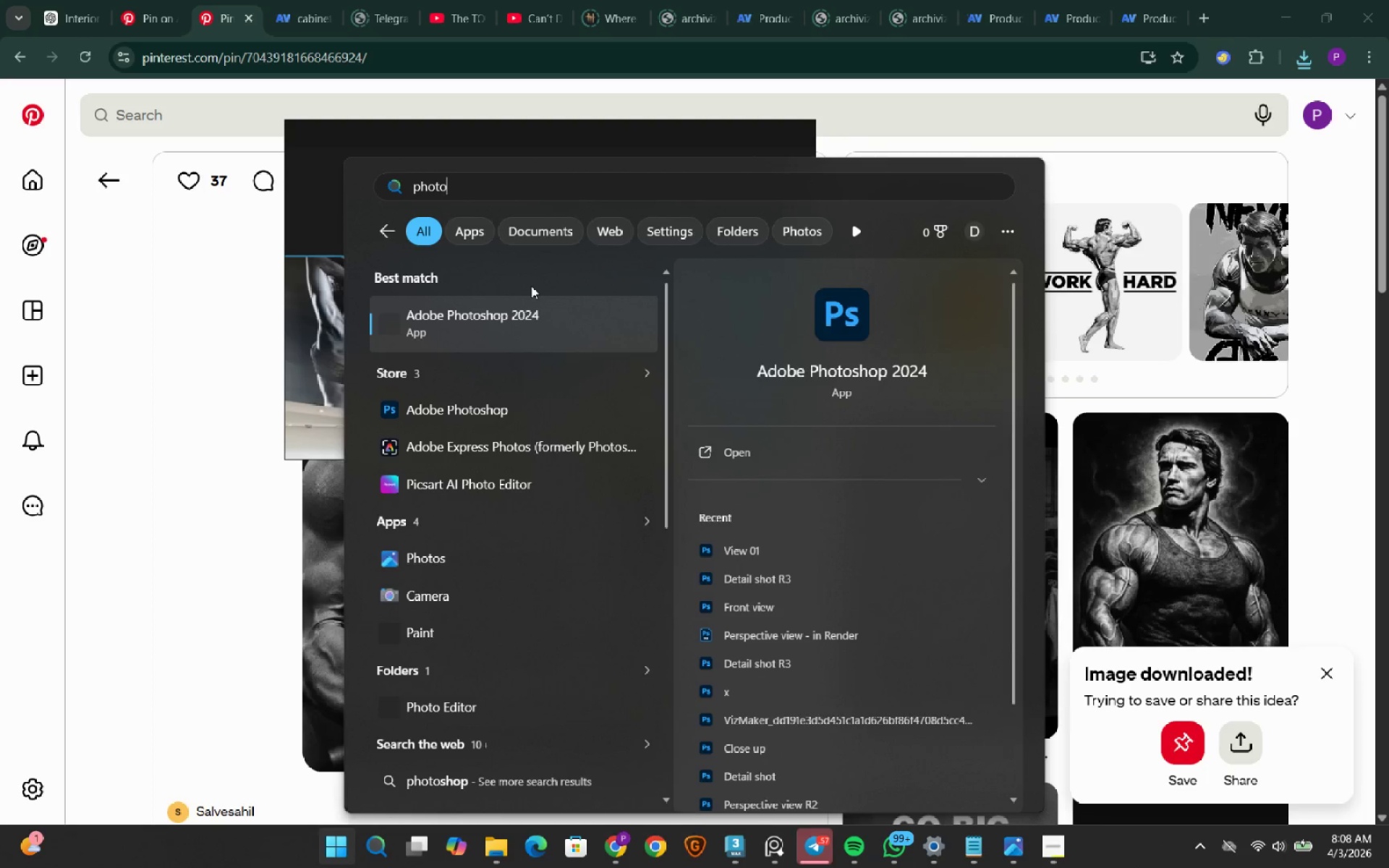 
key(Enter)
 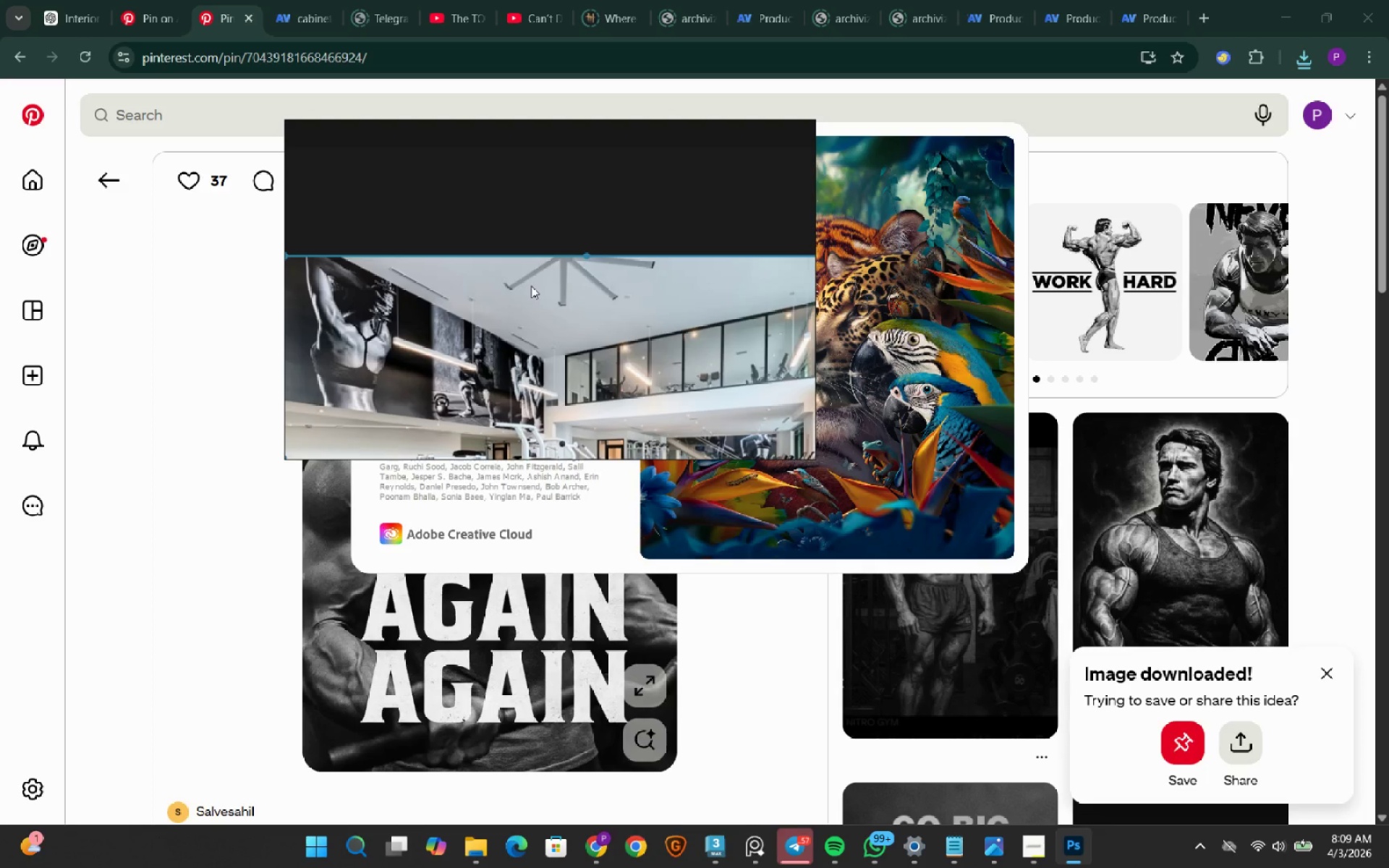 
wait(5.7)
 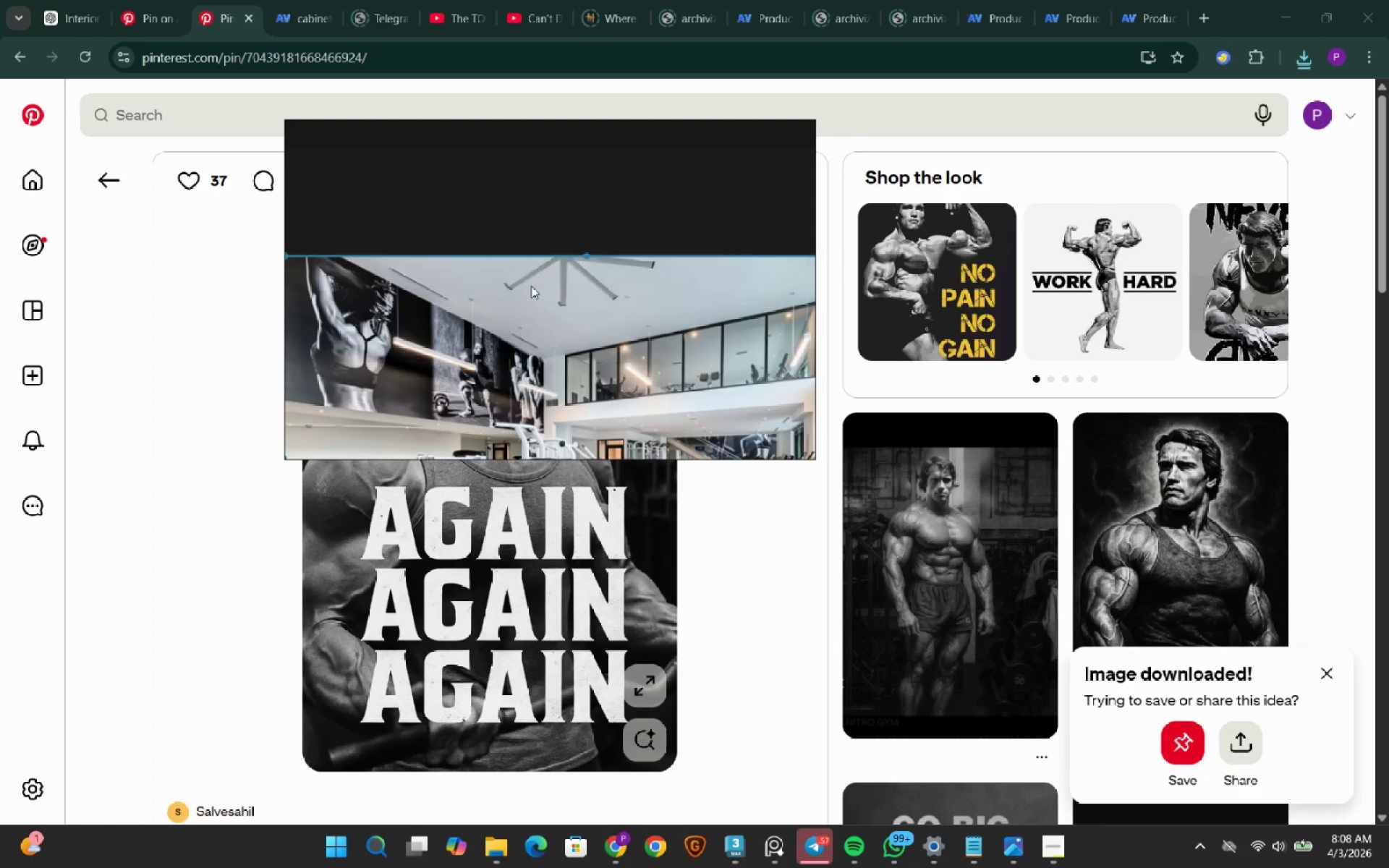 
left_click([483, 848])
 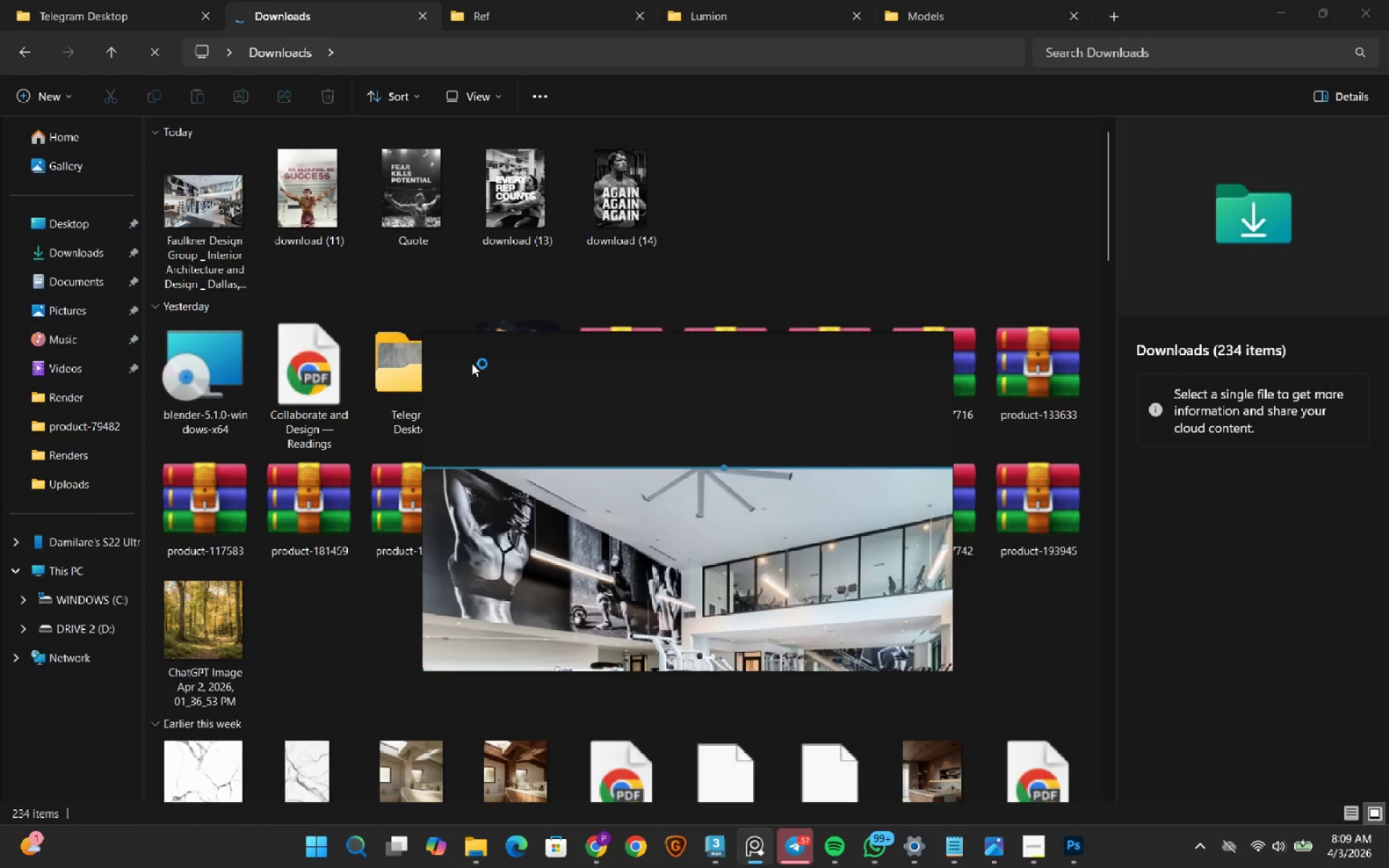 
left_click([501, 197])
 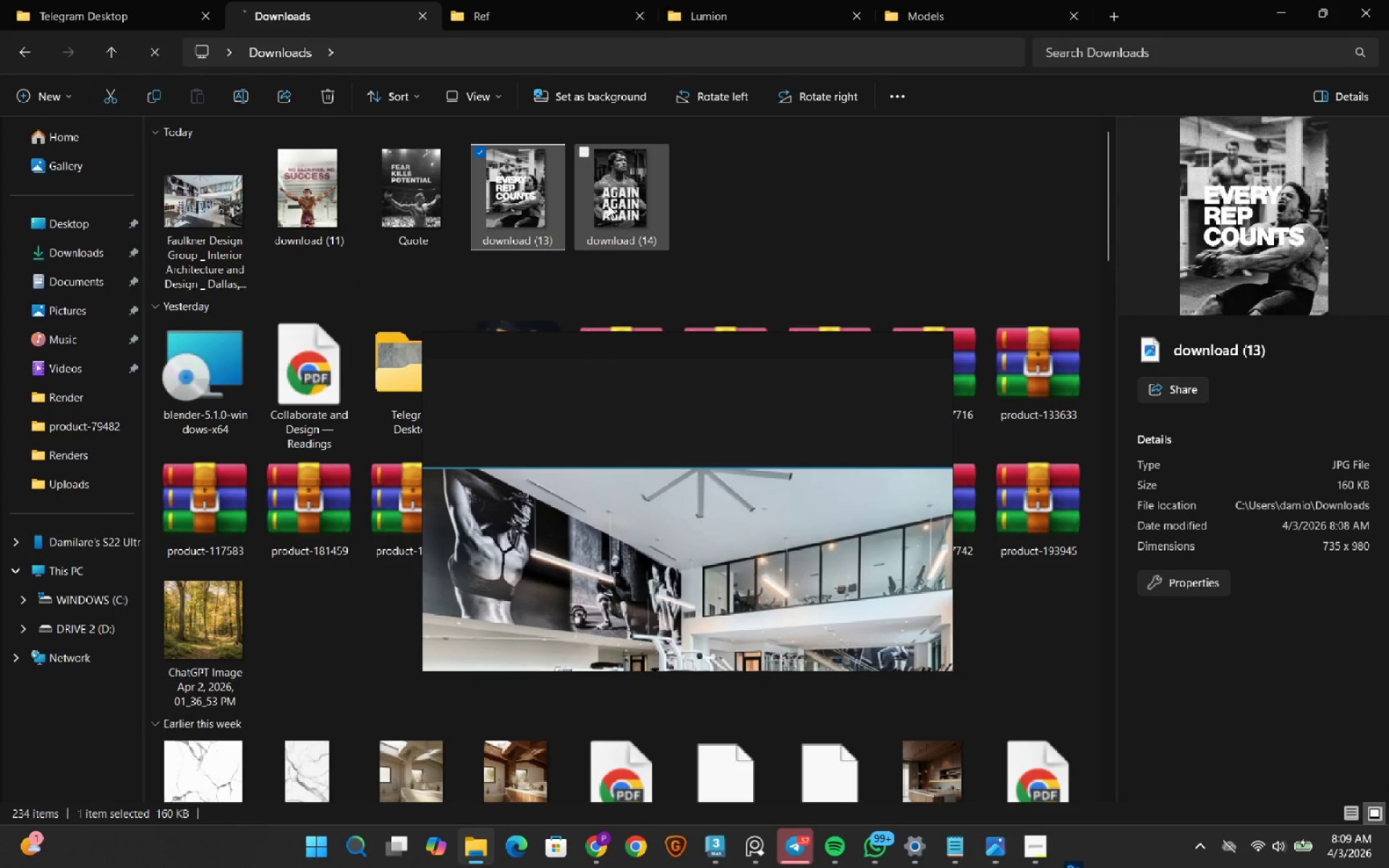 
left_click([608, 205])
 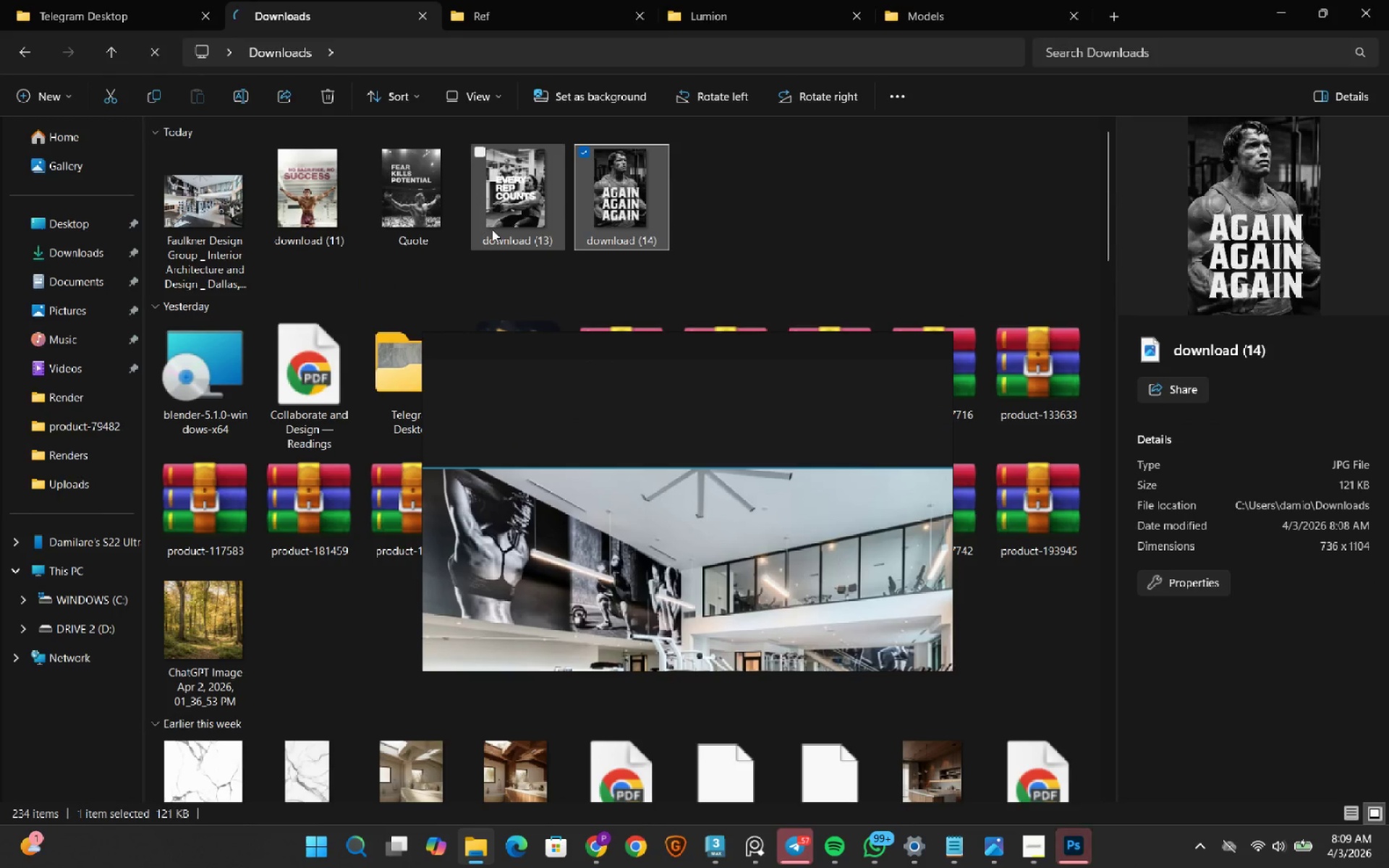 
left_click([525, 203])
 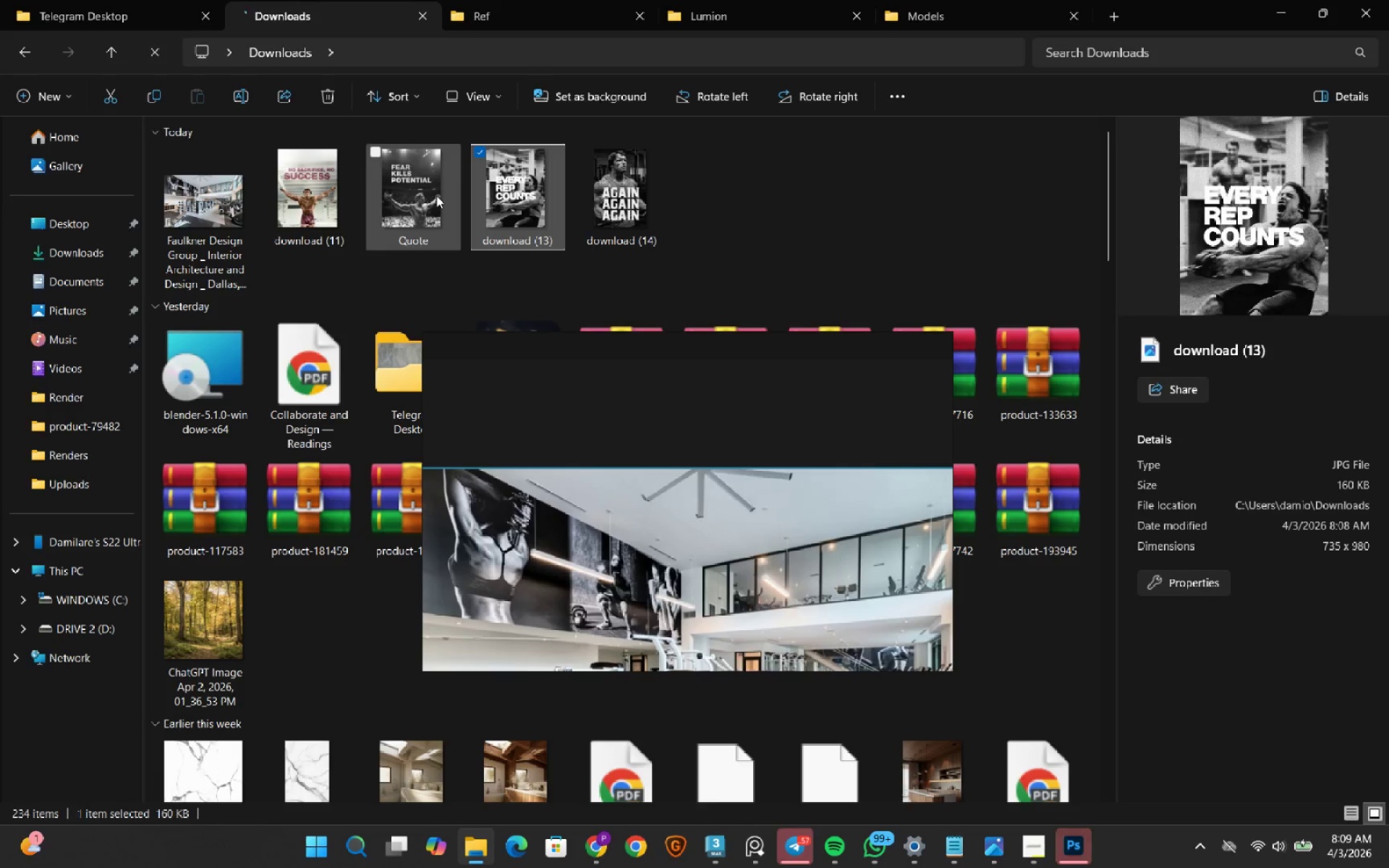 
left_click([436, 195])
 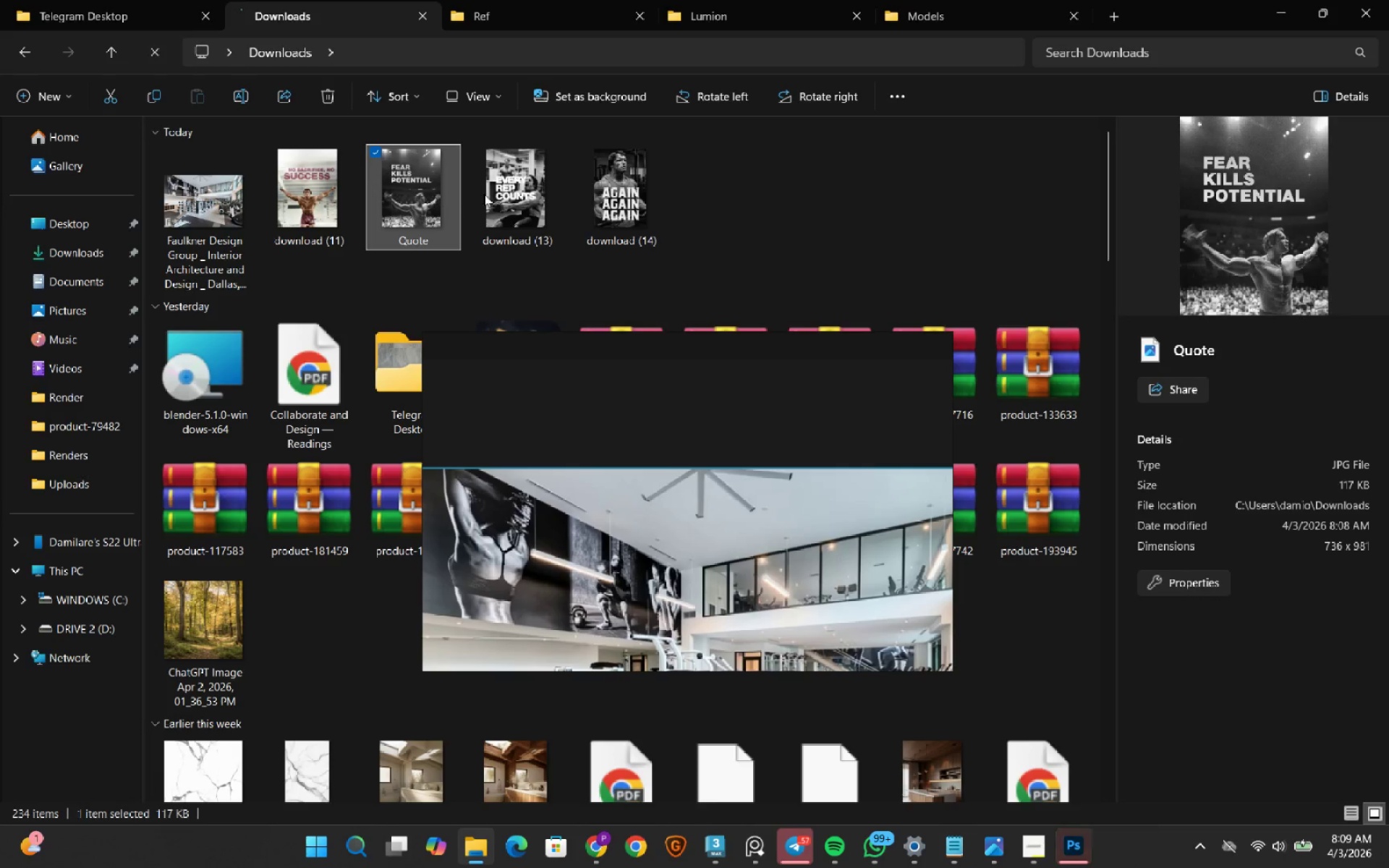 
left_click([535, 197])
 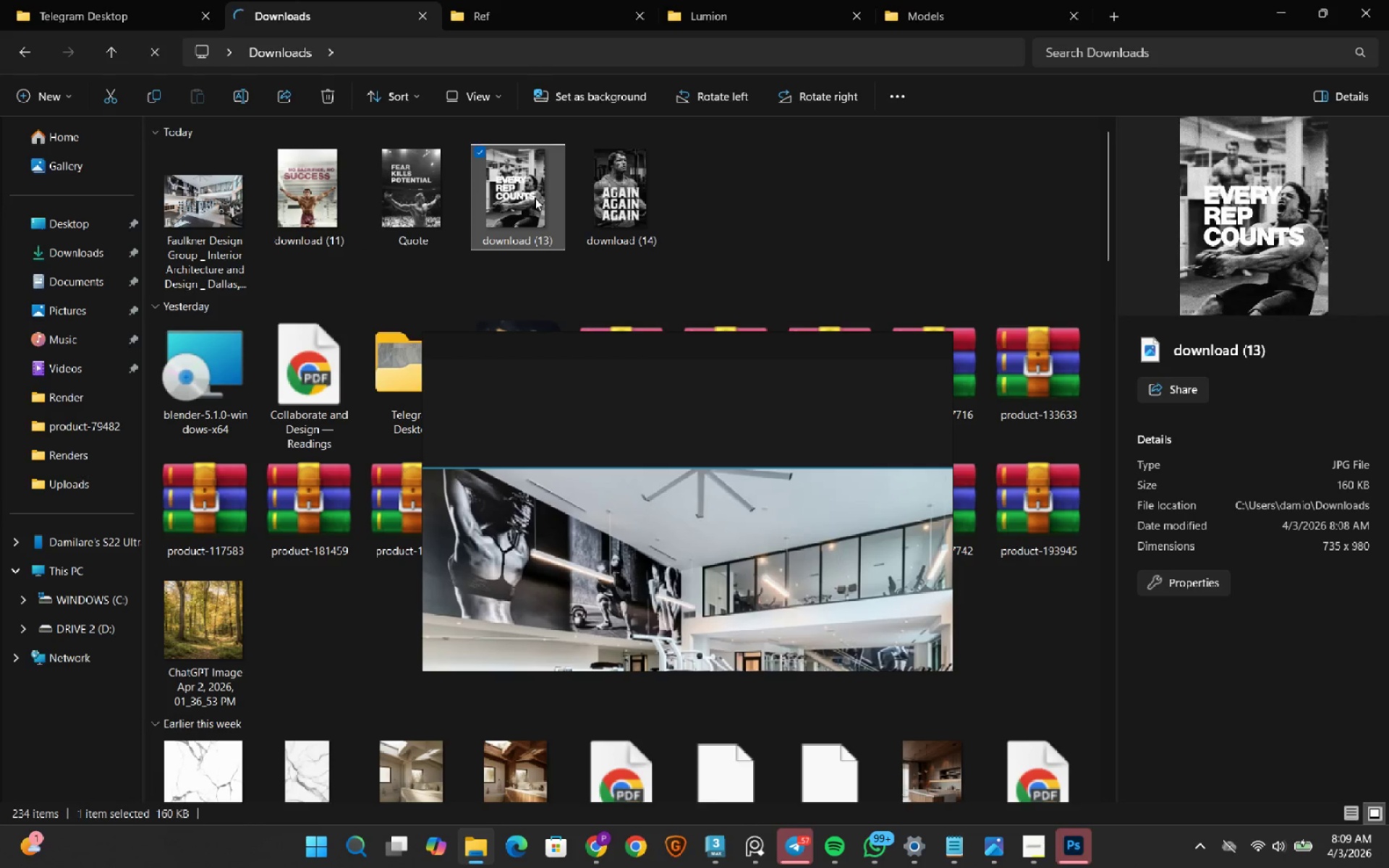 
left_click([619, 191])
 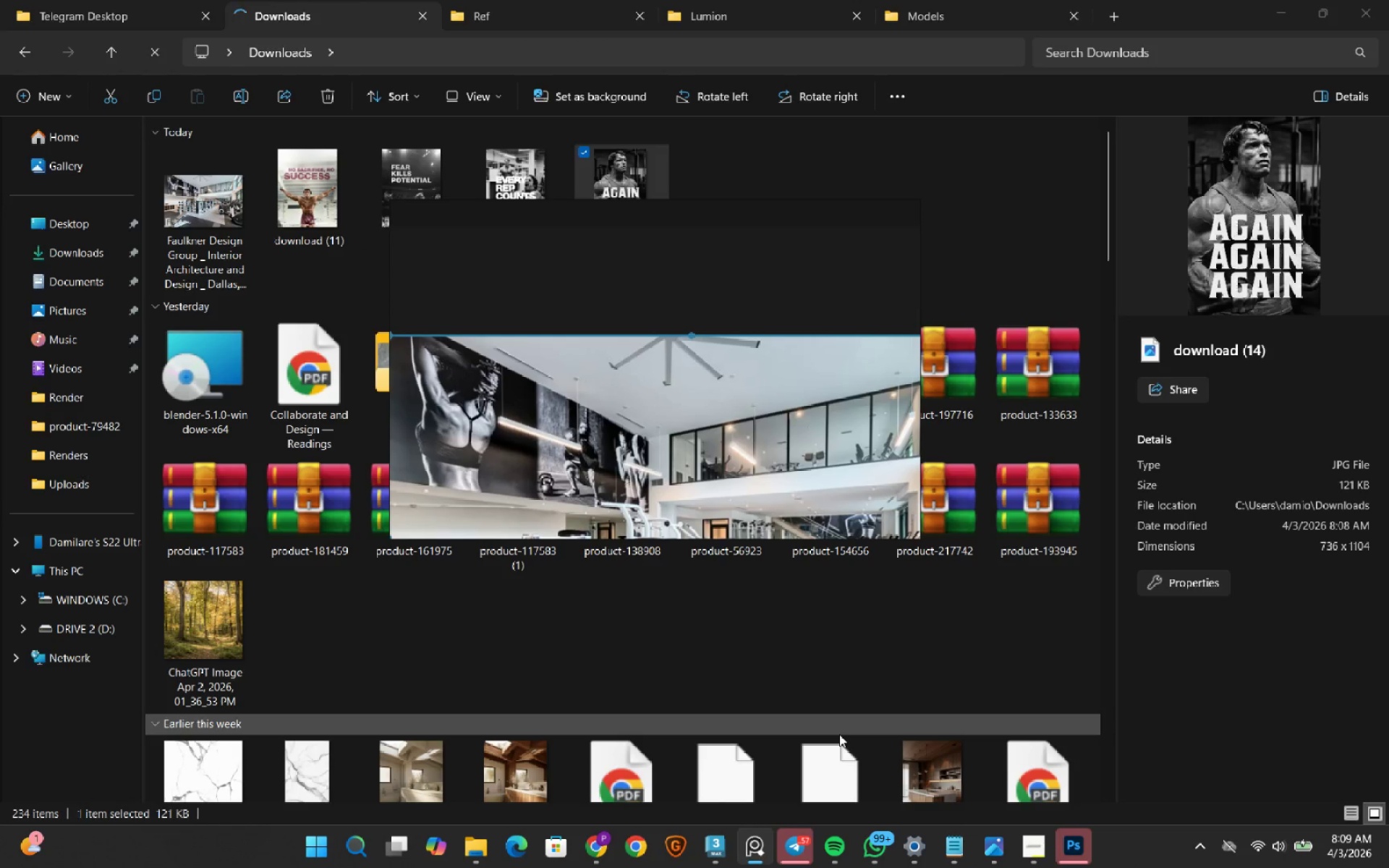 
key(Meta+MetaLeft)
 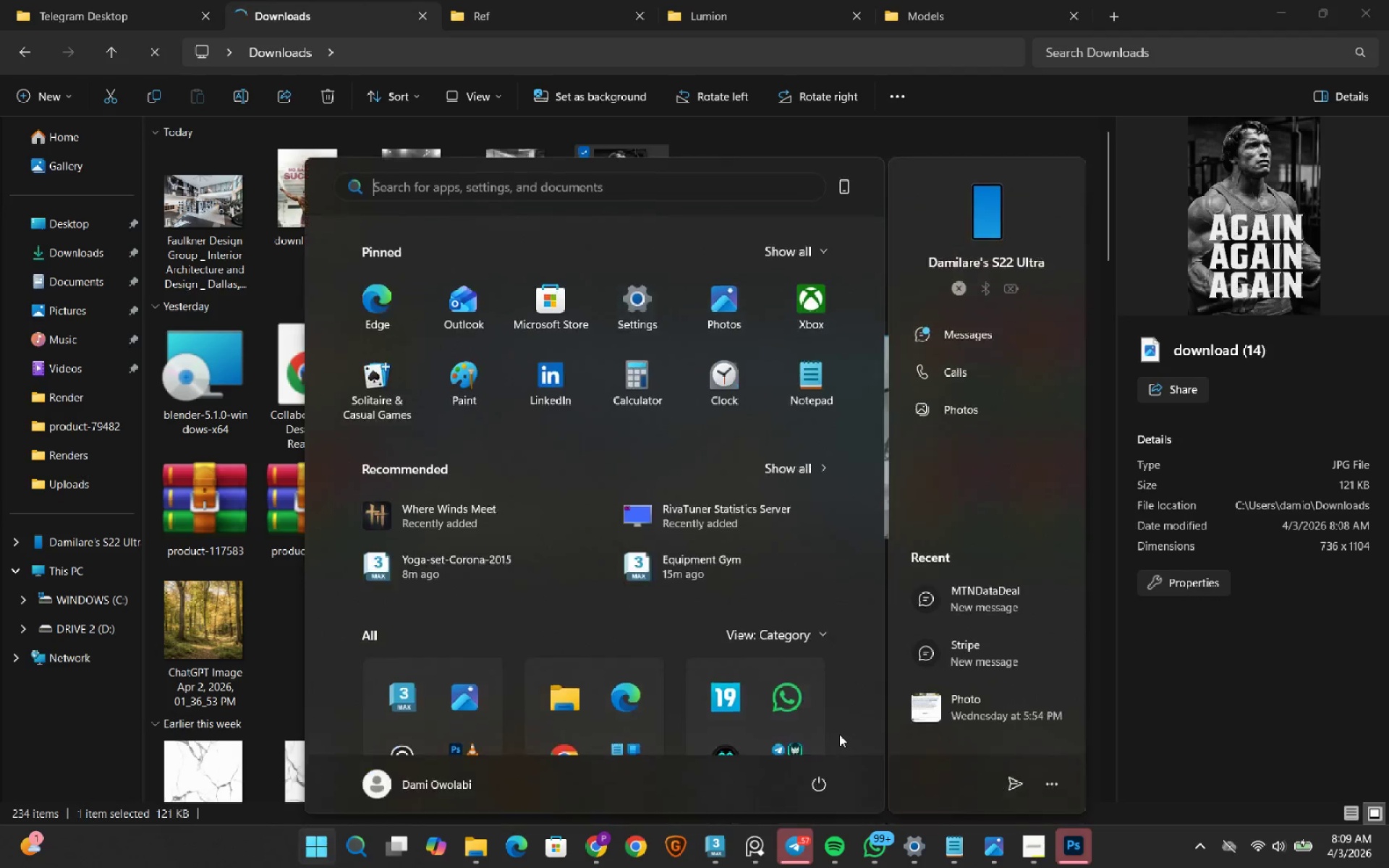 
type(ca)
 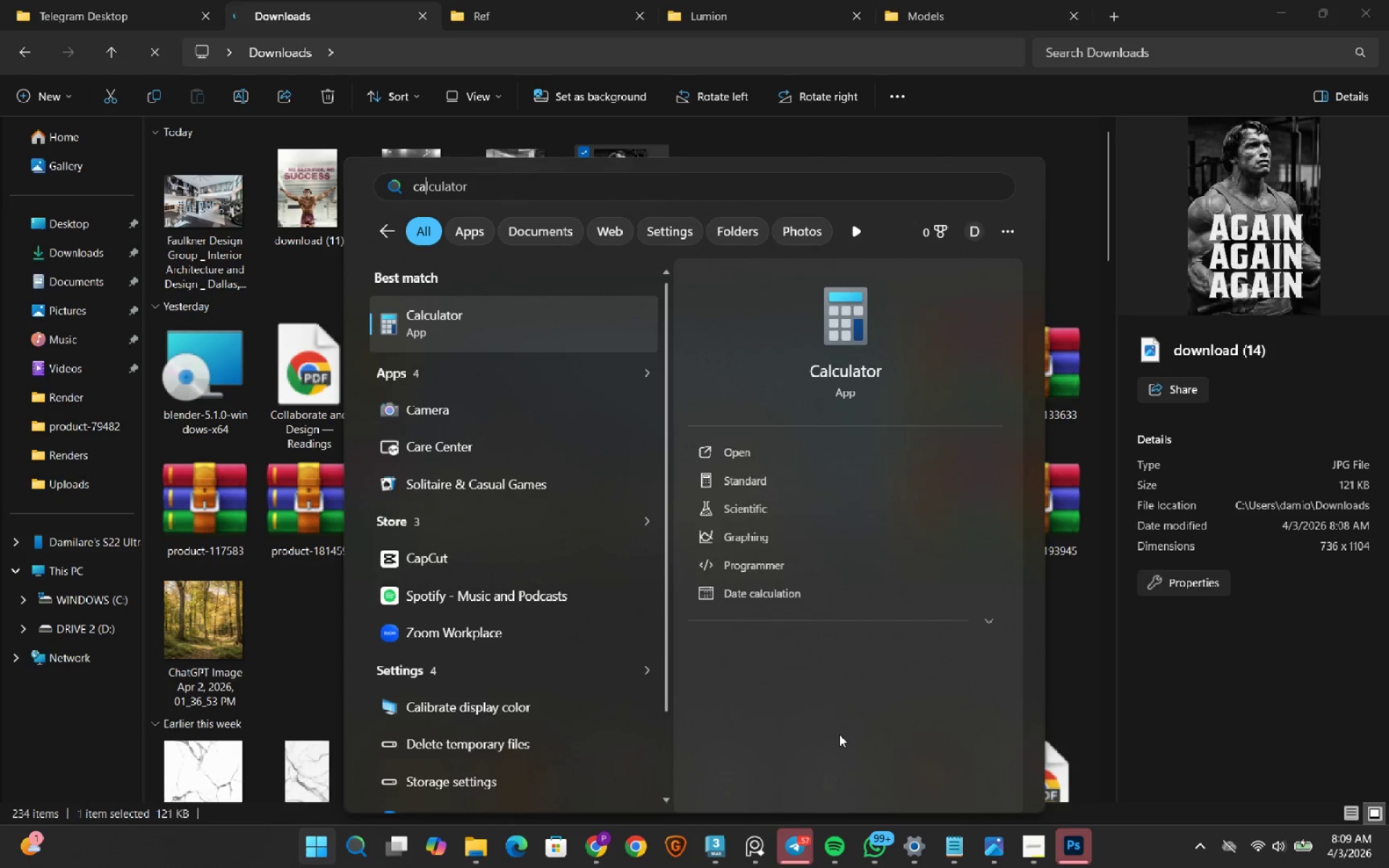 
key(Enter)
 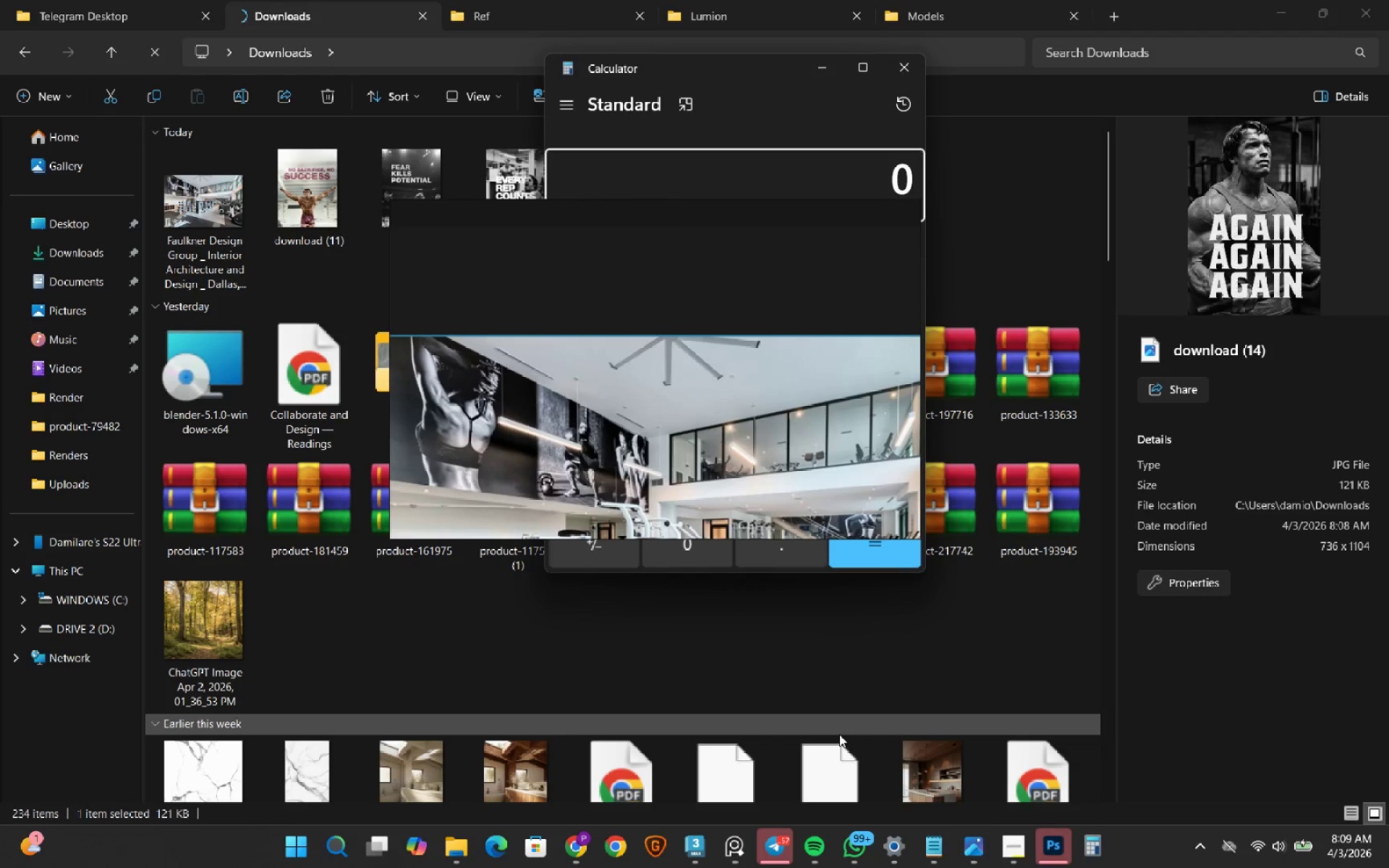 
key(Numpad7)
 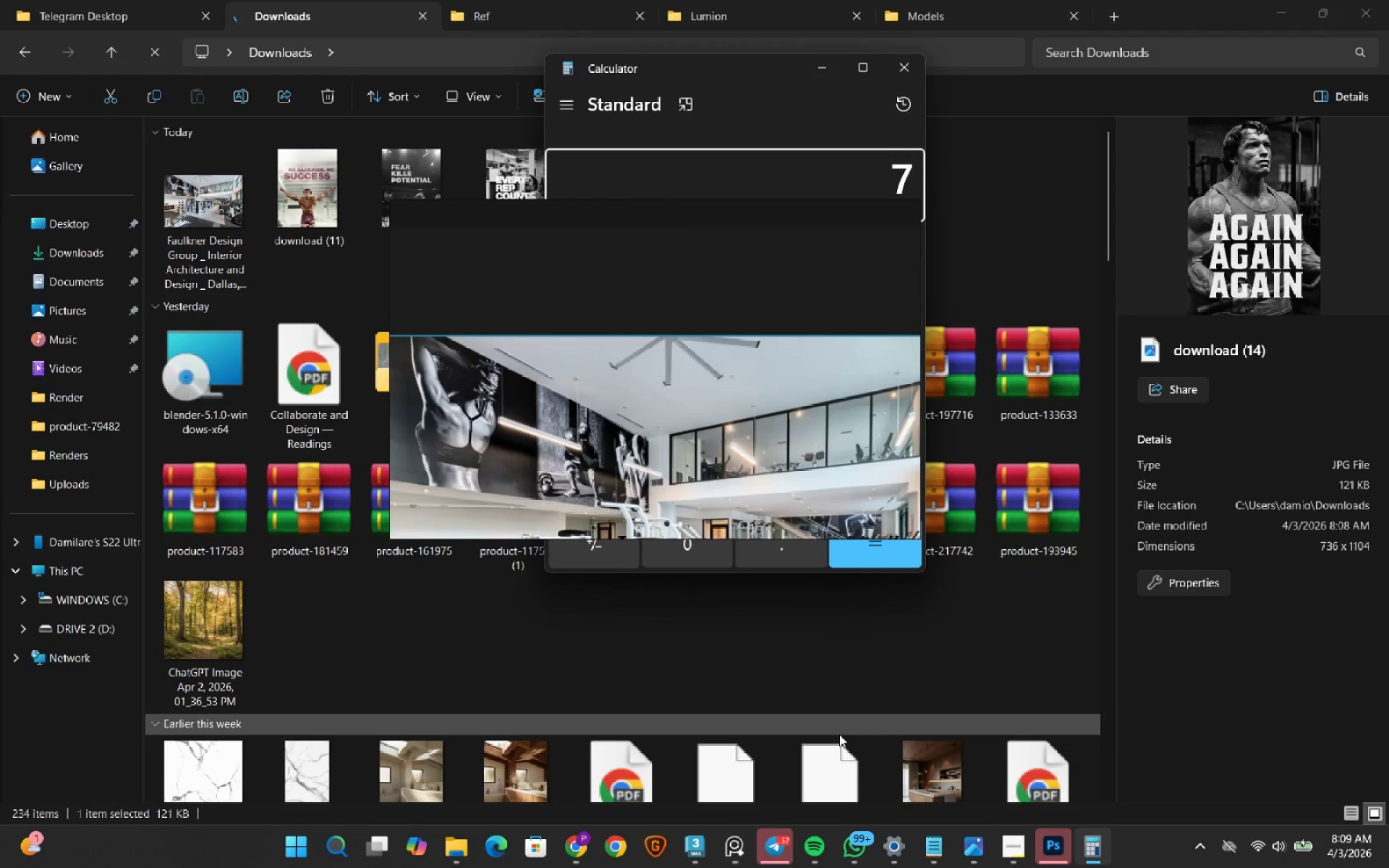 
key(Numpad3)
 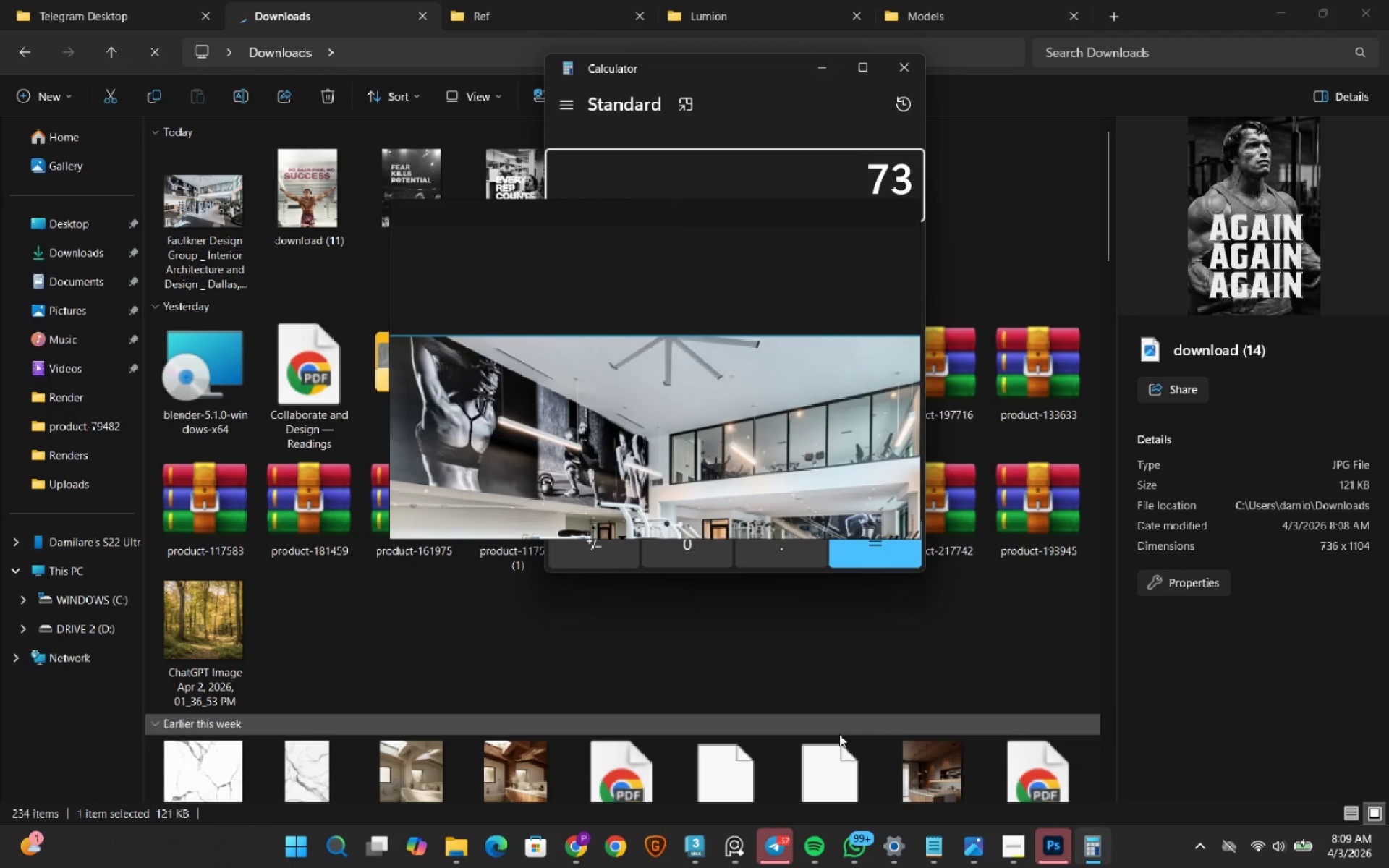 
key(Numpad6)
 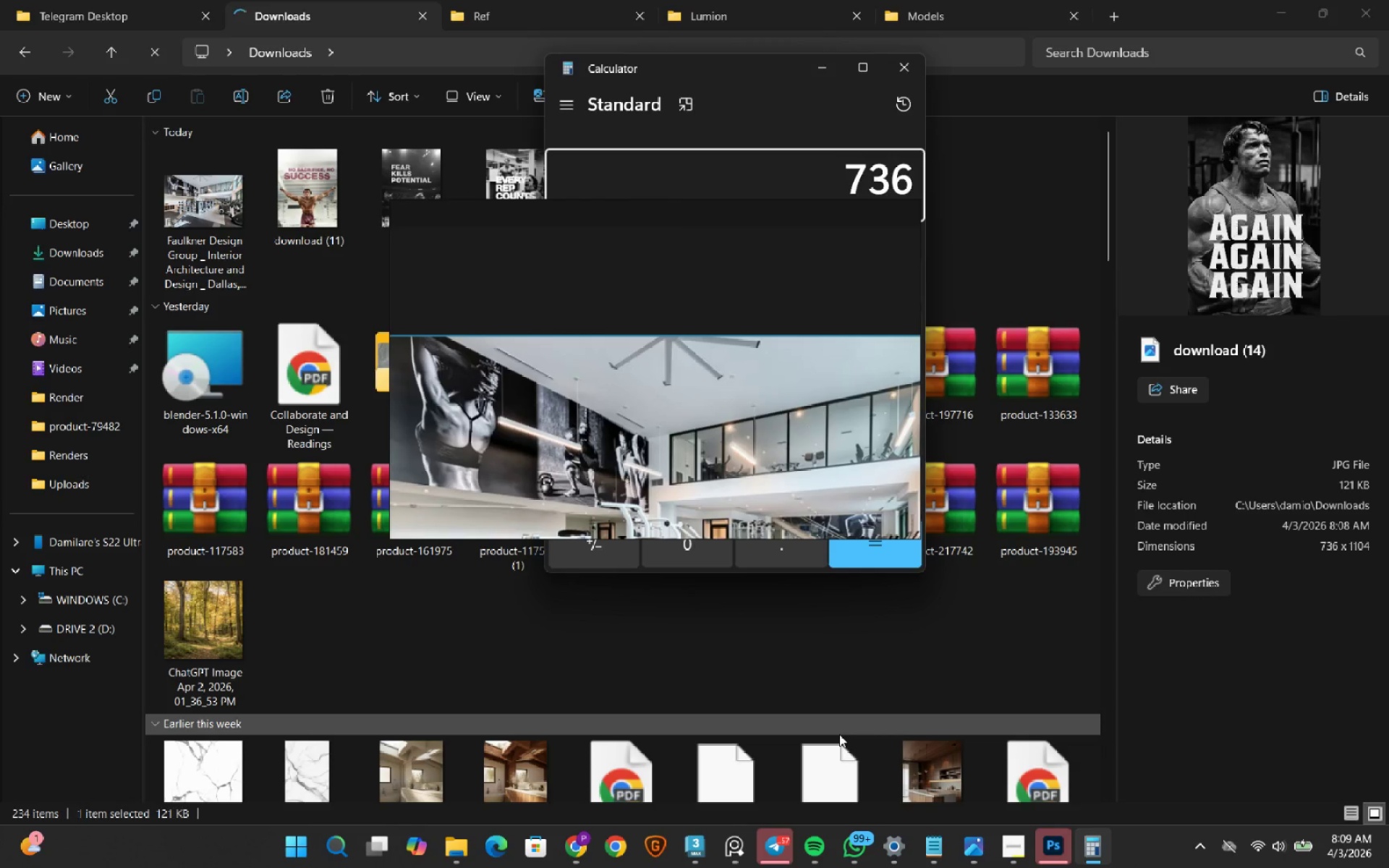 
key(NumpadMultiply)
 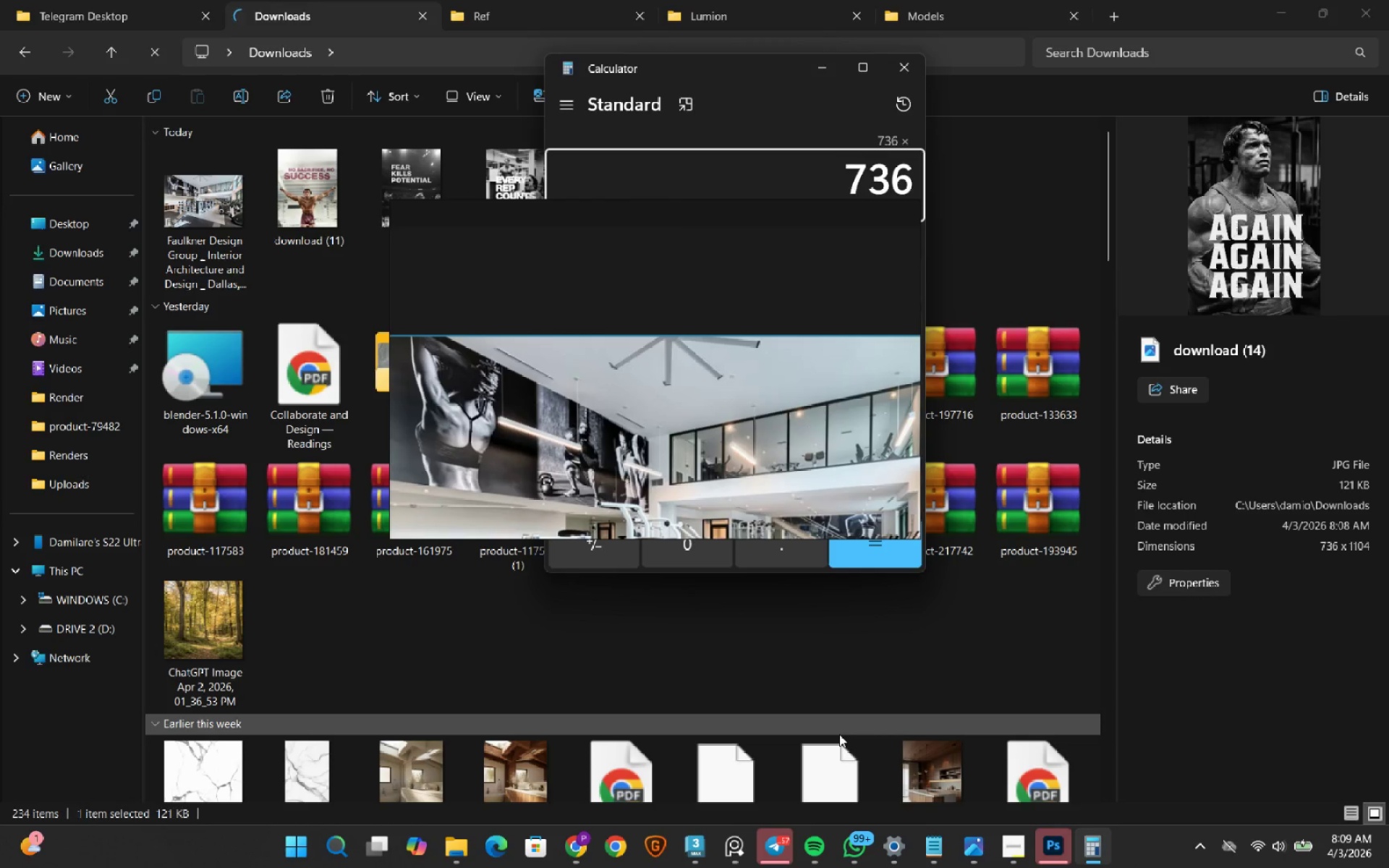 
key(Numpad3)
 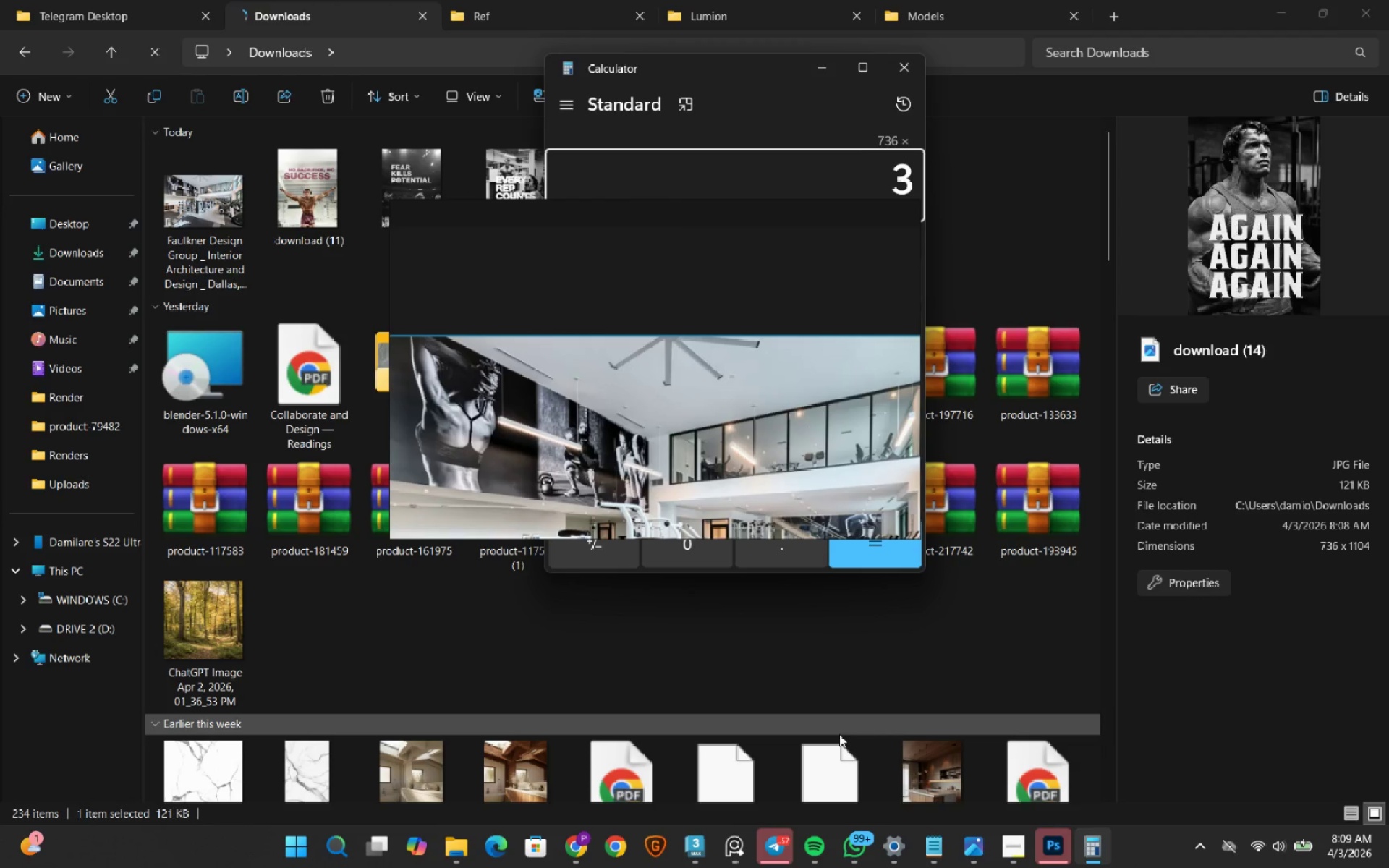 
key(NumpadEnter)
 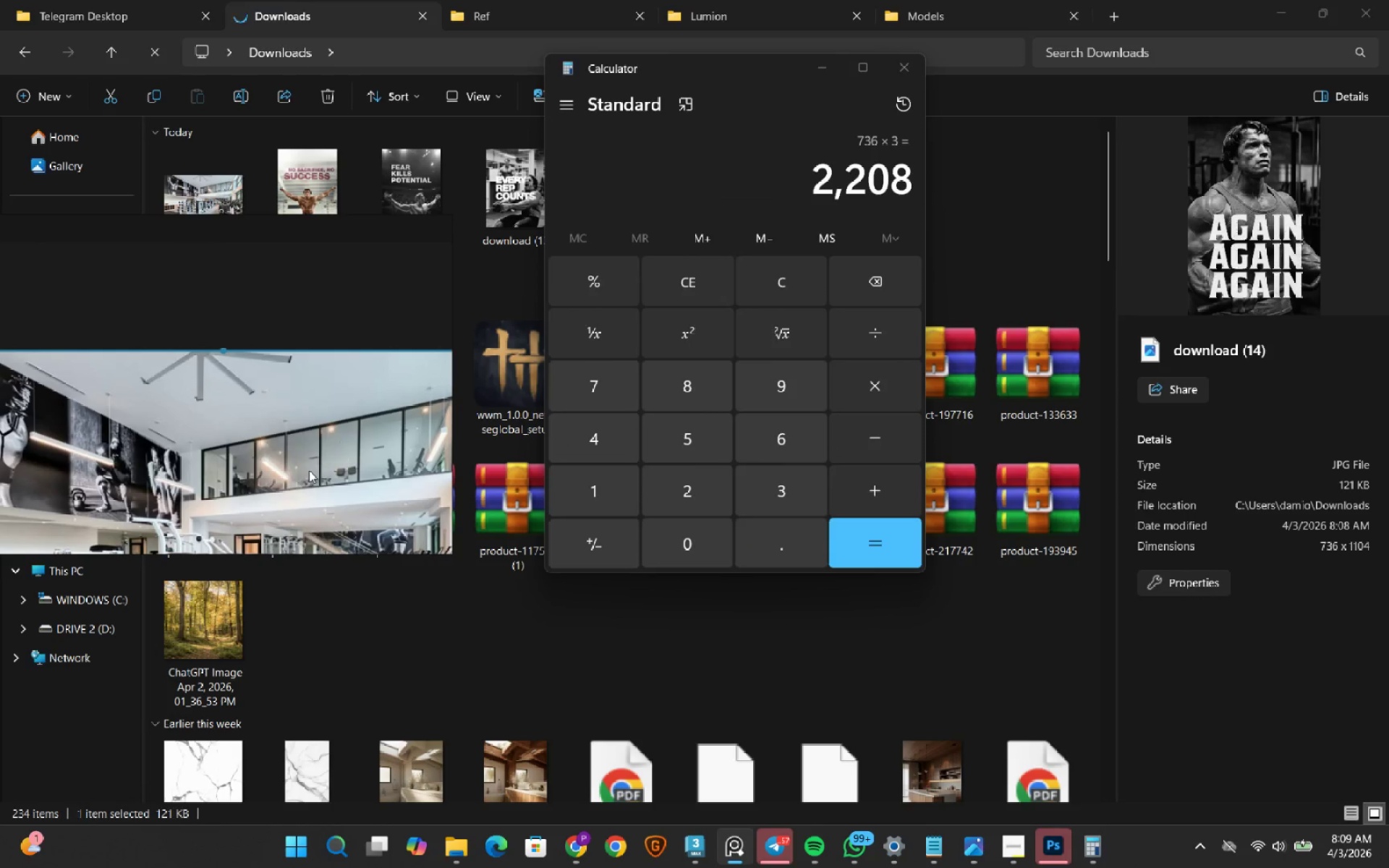 
left_click([810, 73])
 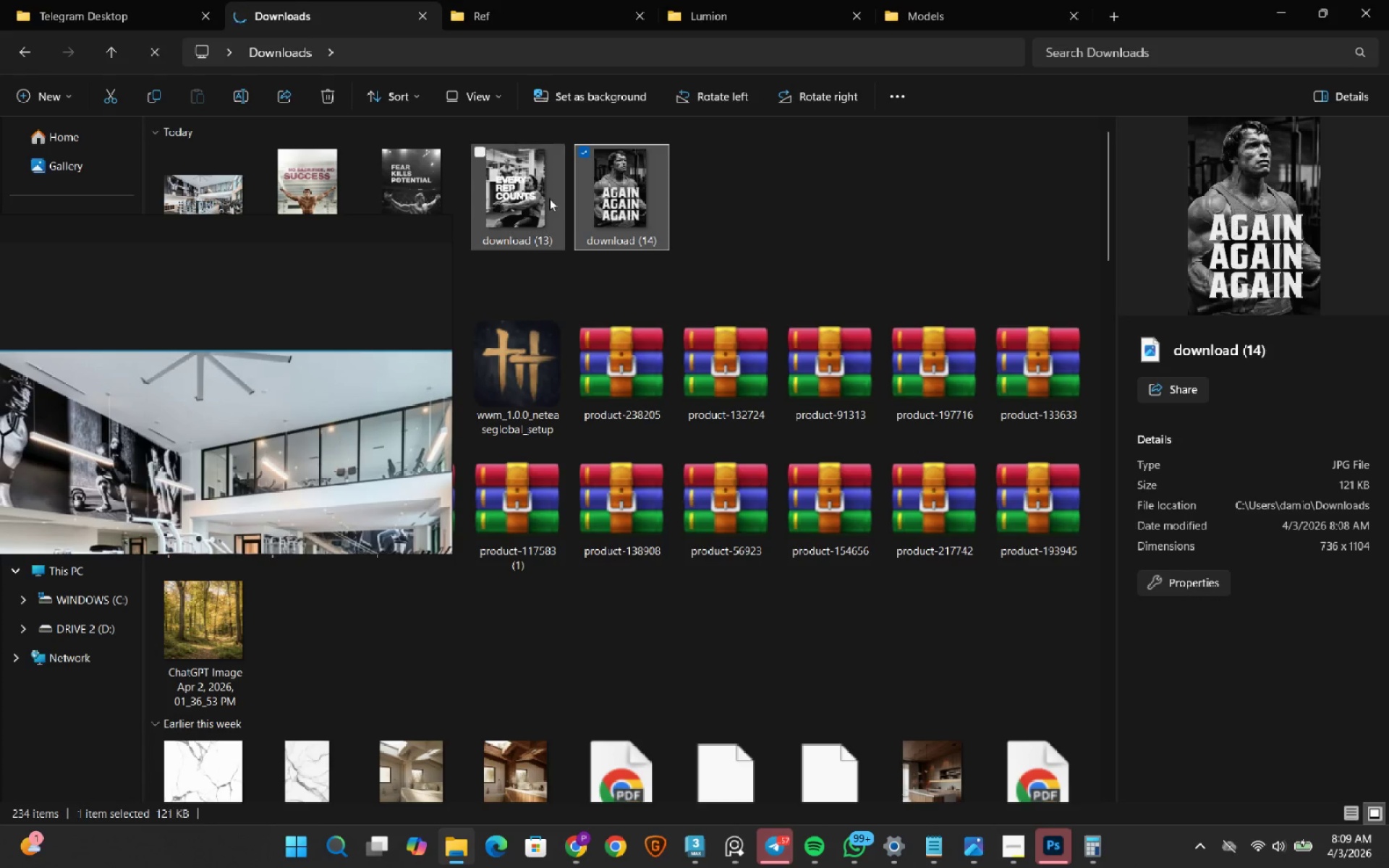 
left_click([548, 197])
 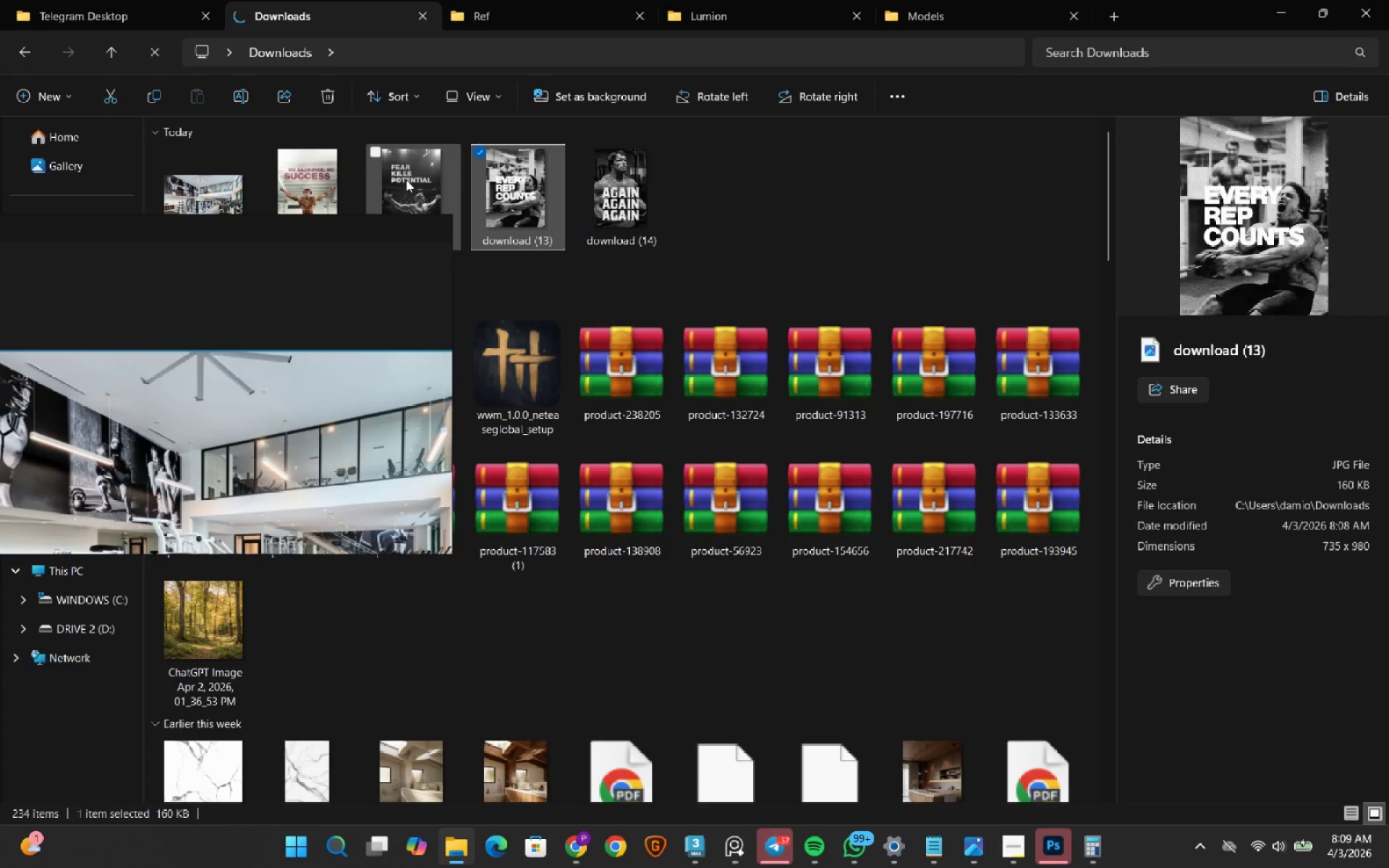 
left_click([406, 179])
 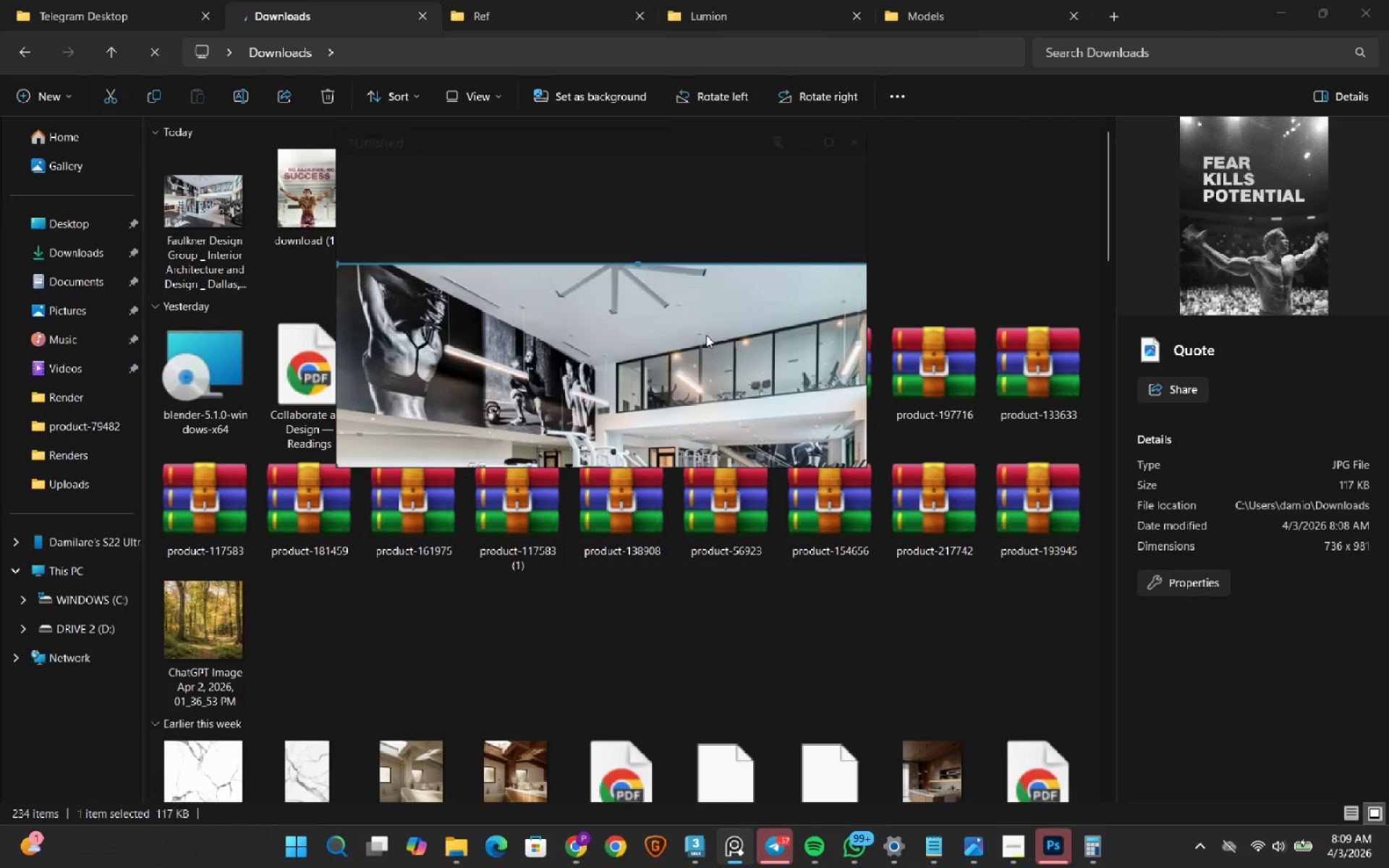 
left_click([1053, 864])
 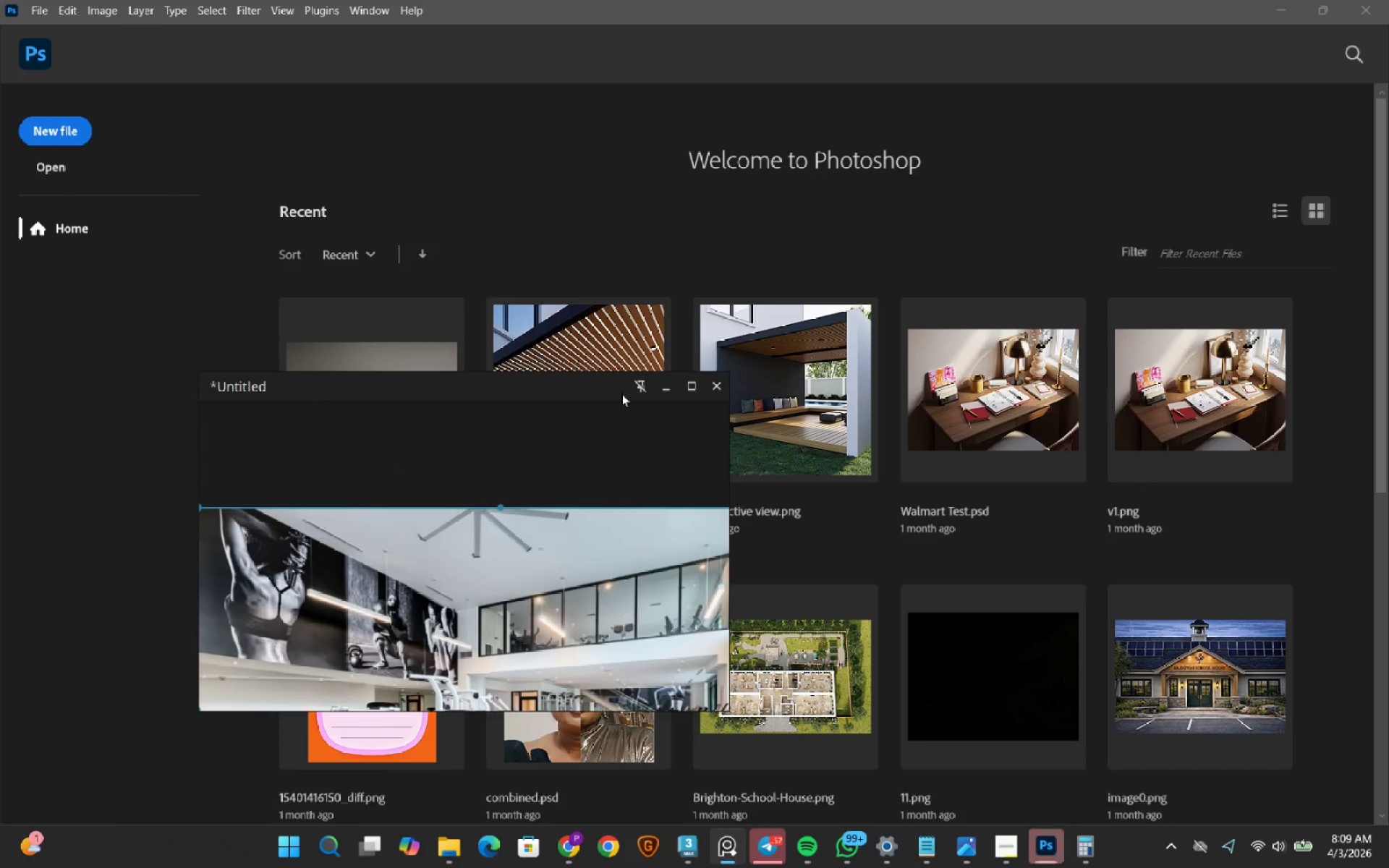 
left_click([655, 389])
 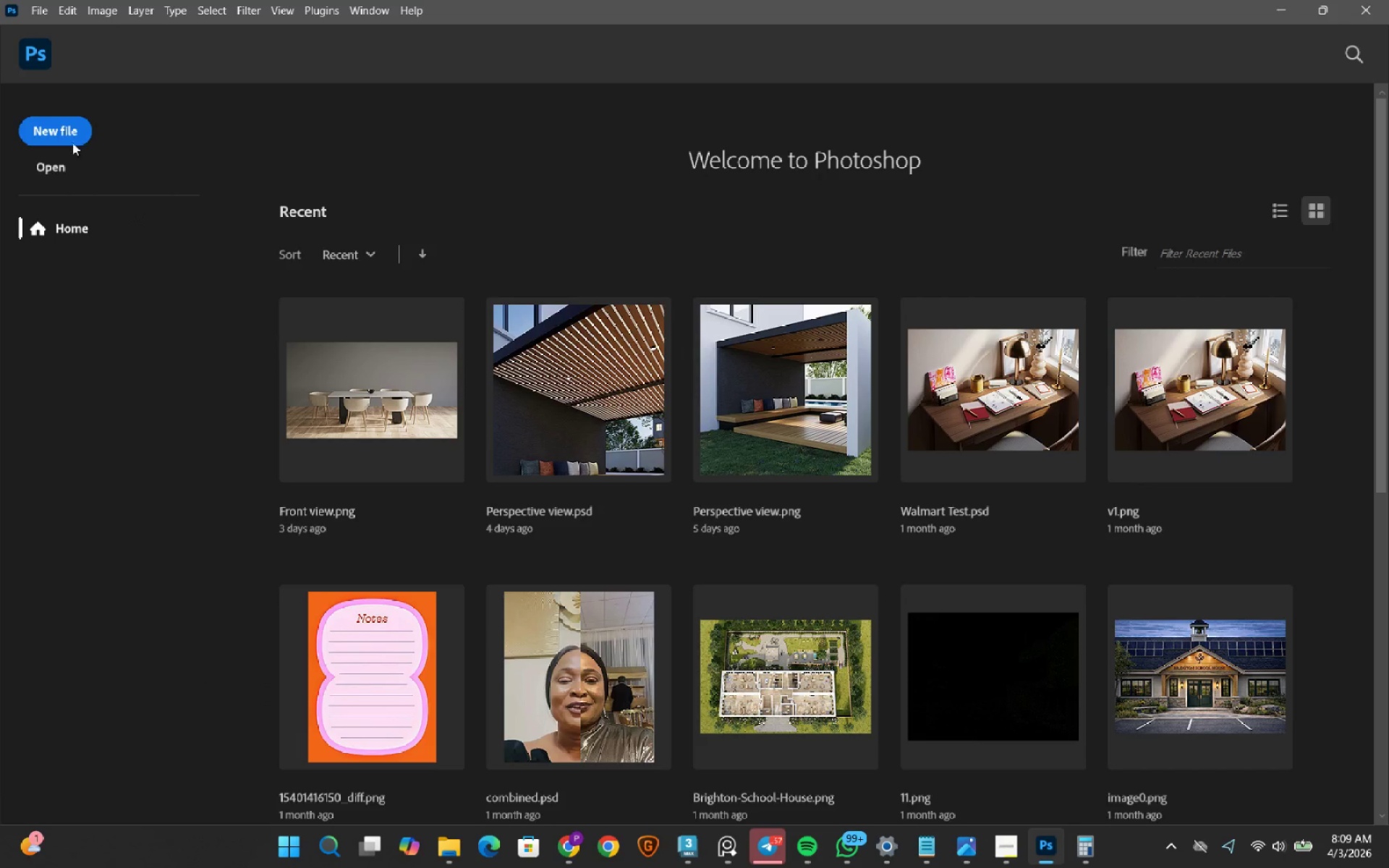 
left_click([69, 138])
 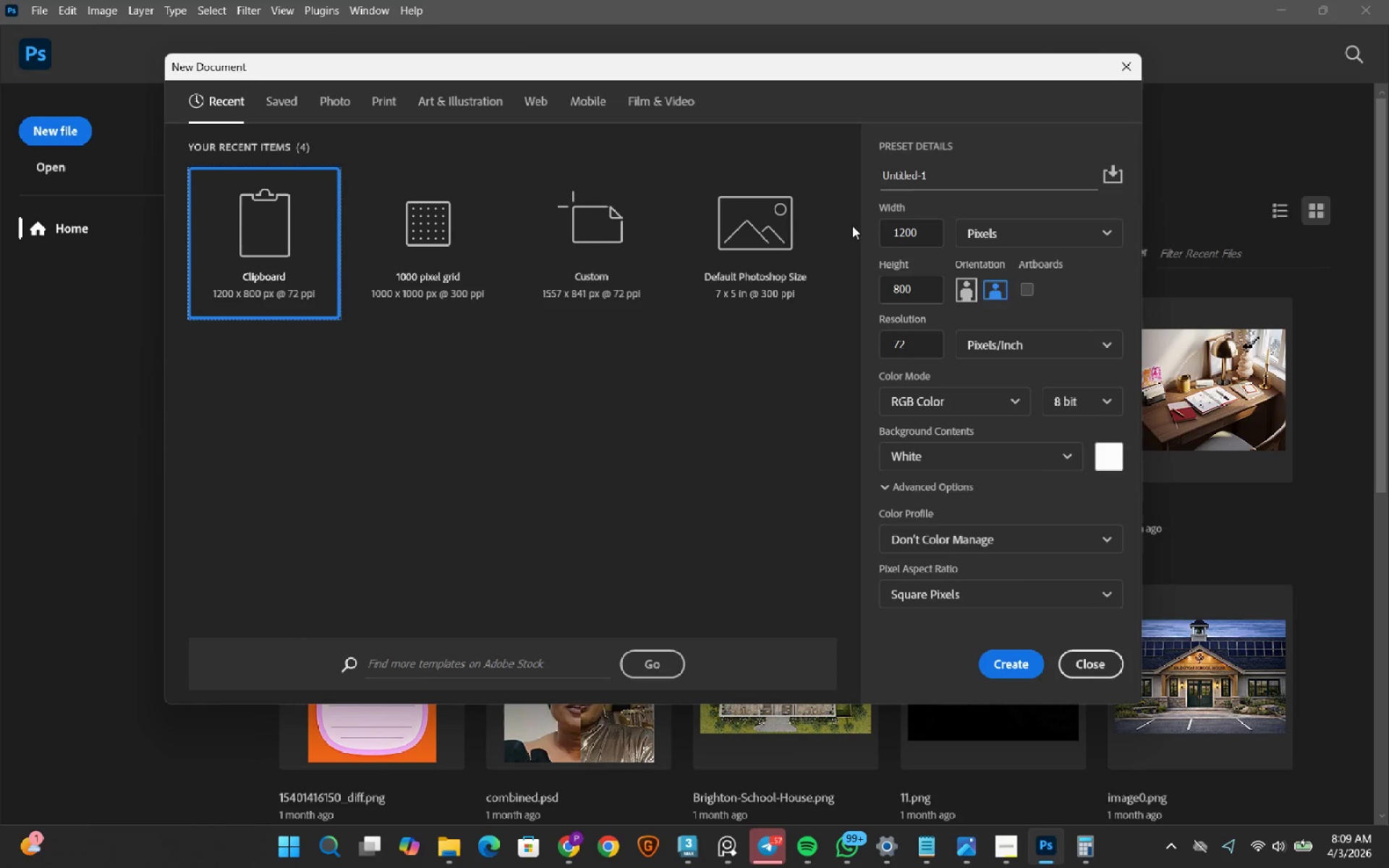 
left_click_drag(start_coordinate=[927, 233], to_coordinate=[839, 224])
 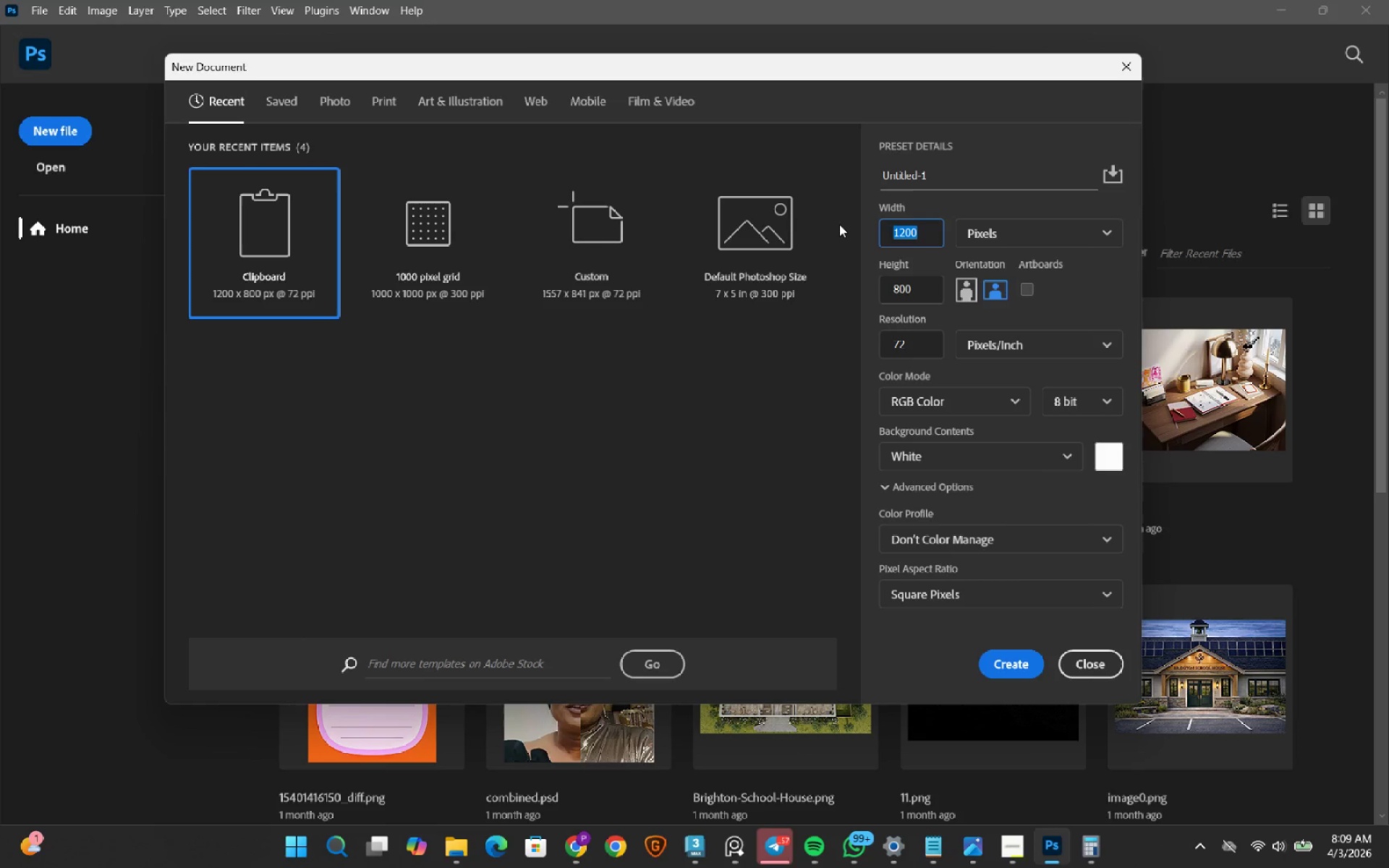 
key(Numpad2)
 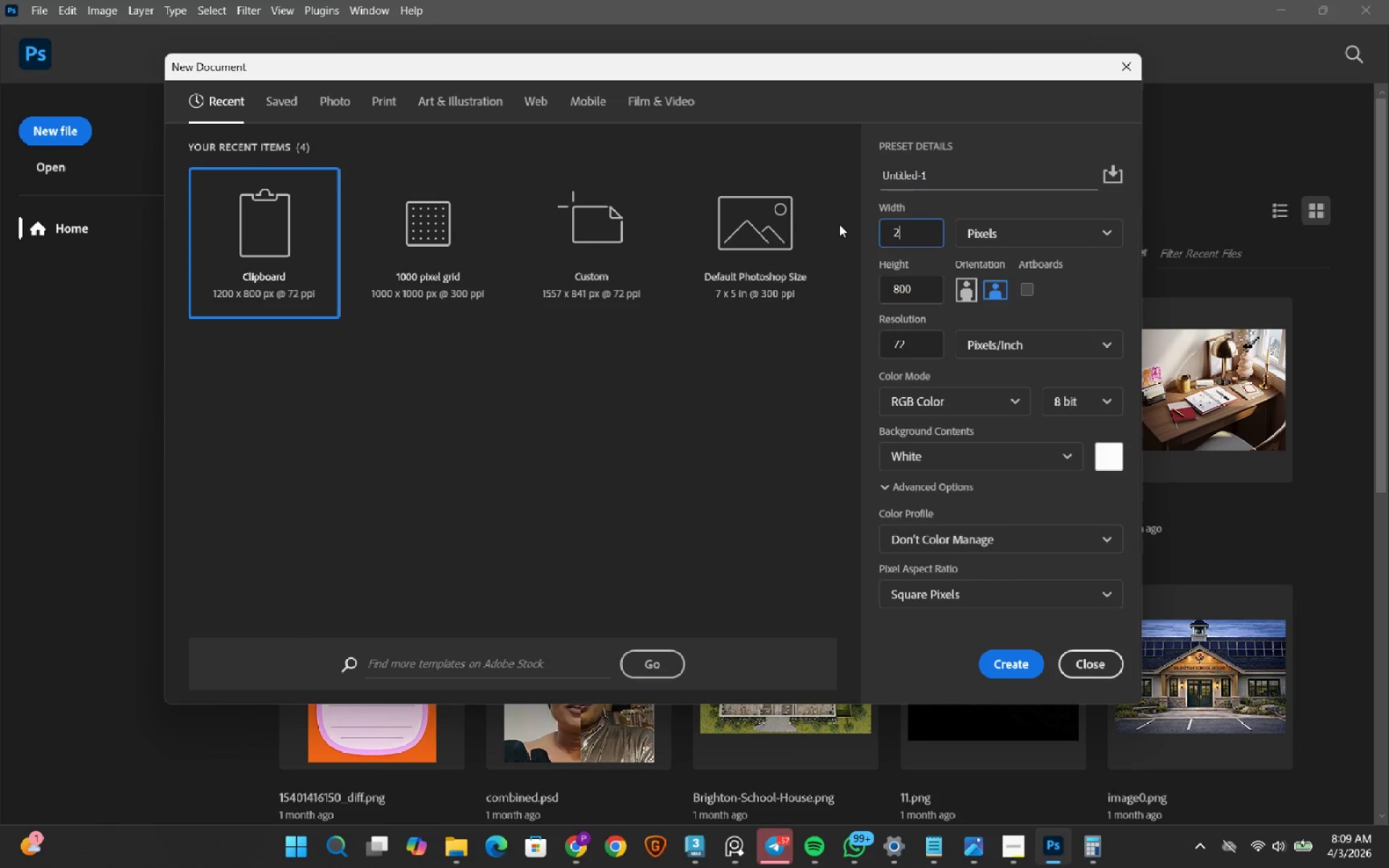 
key(Numpad2)
 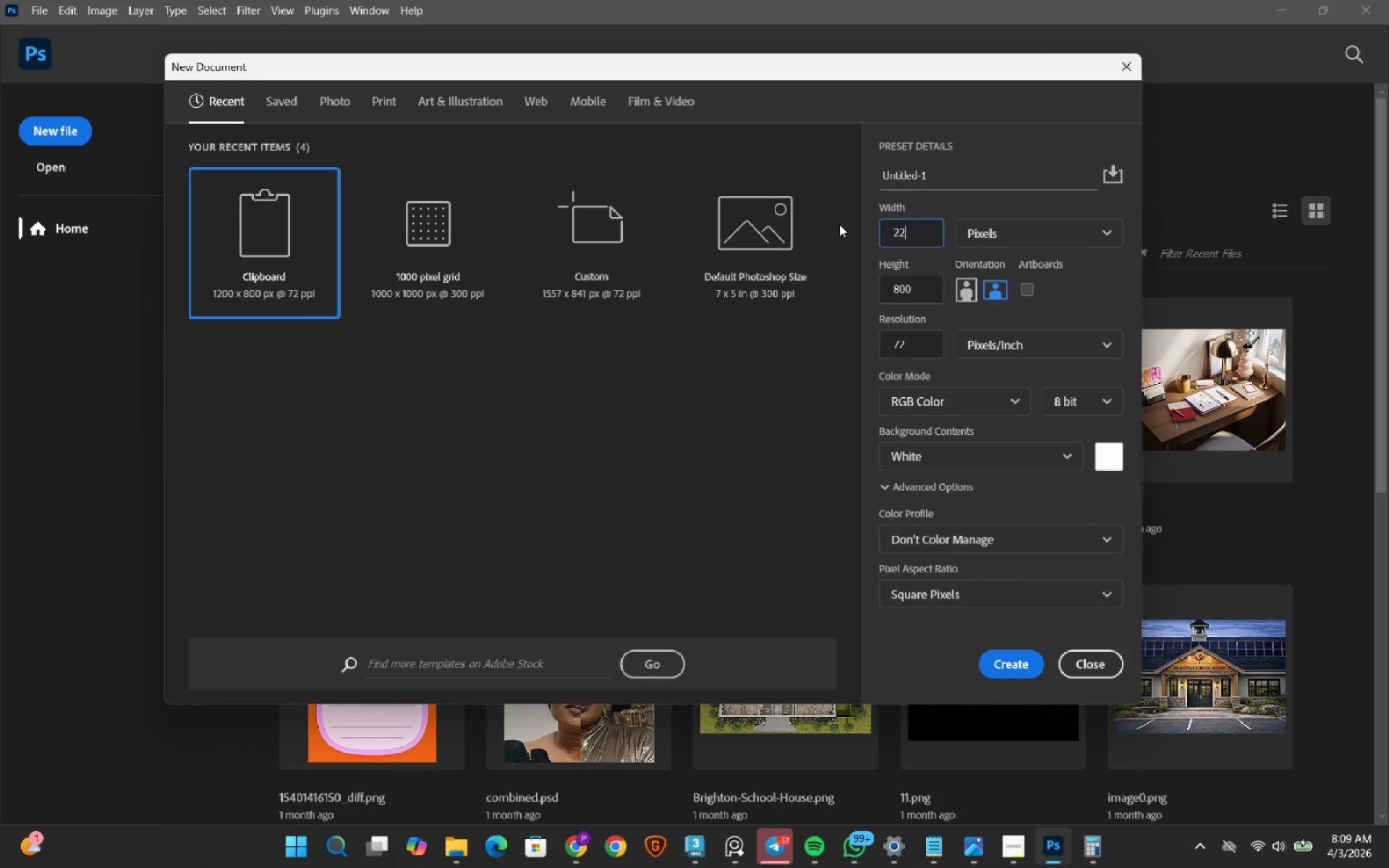 
key(Numpad0)
 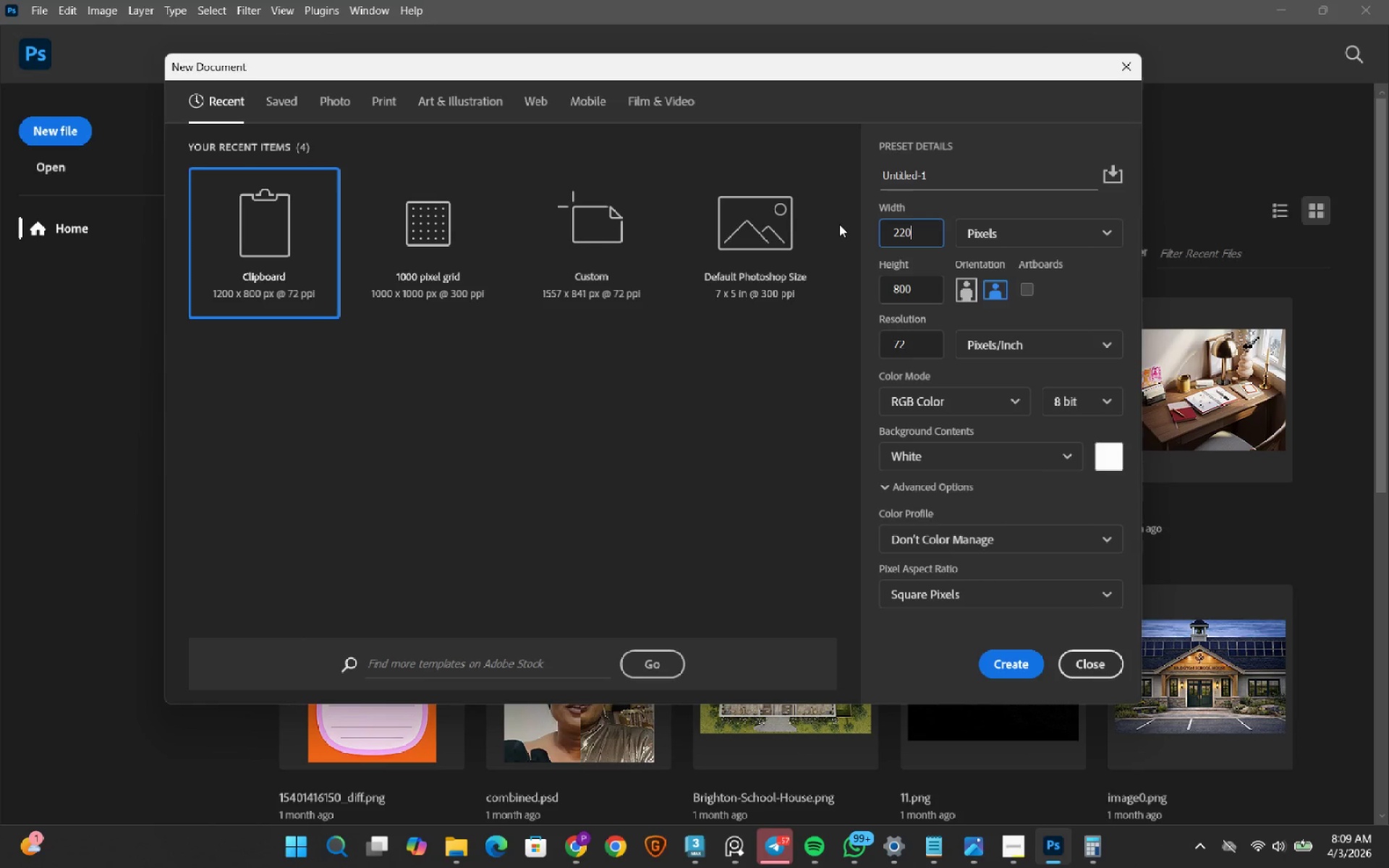 
key(Numpad0)
 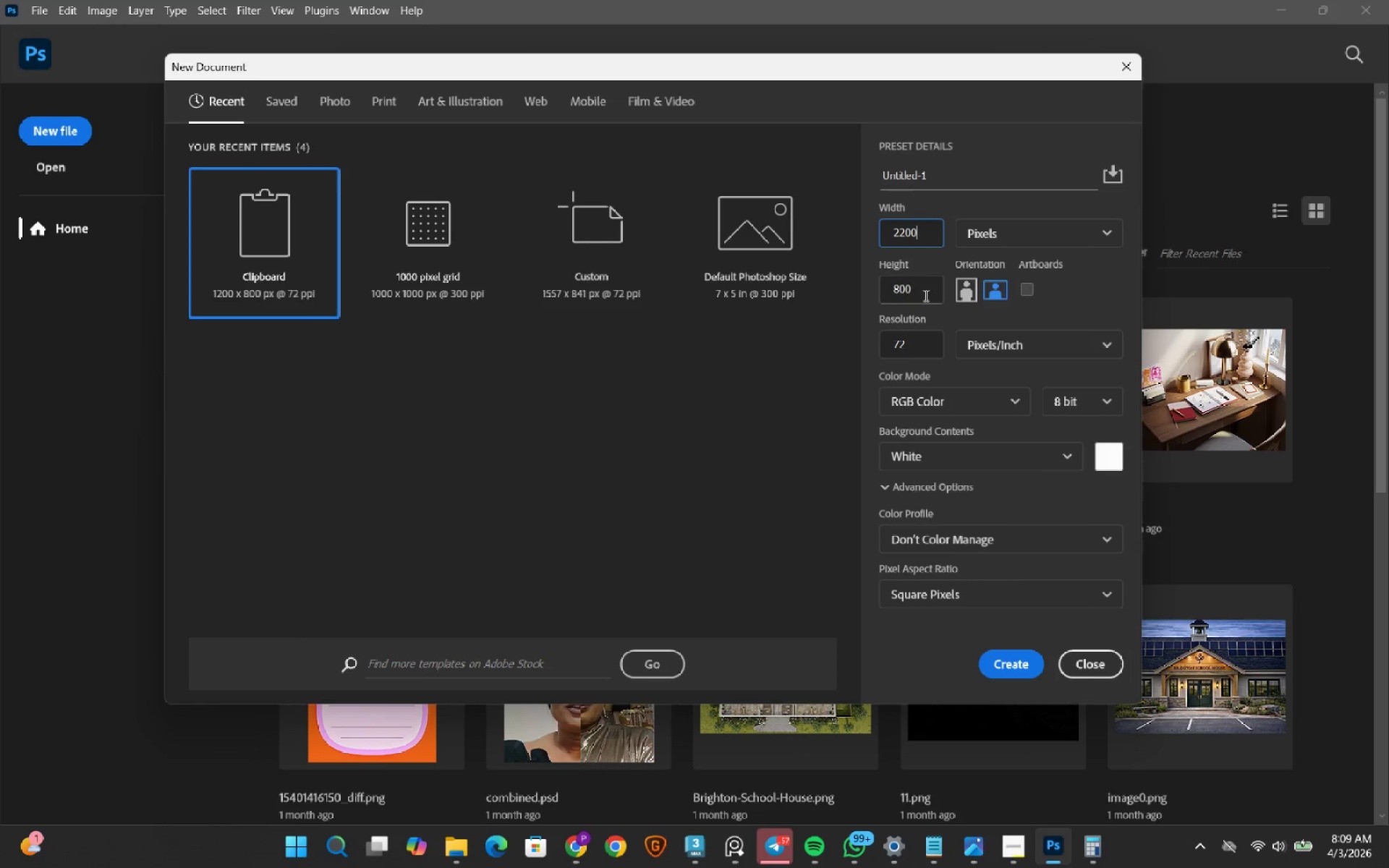 
left_click_drag(start_coordinate=[923, 286], to_coordinate=[859, 284])
 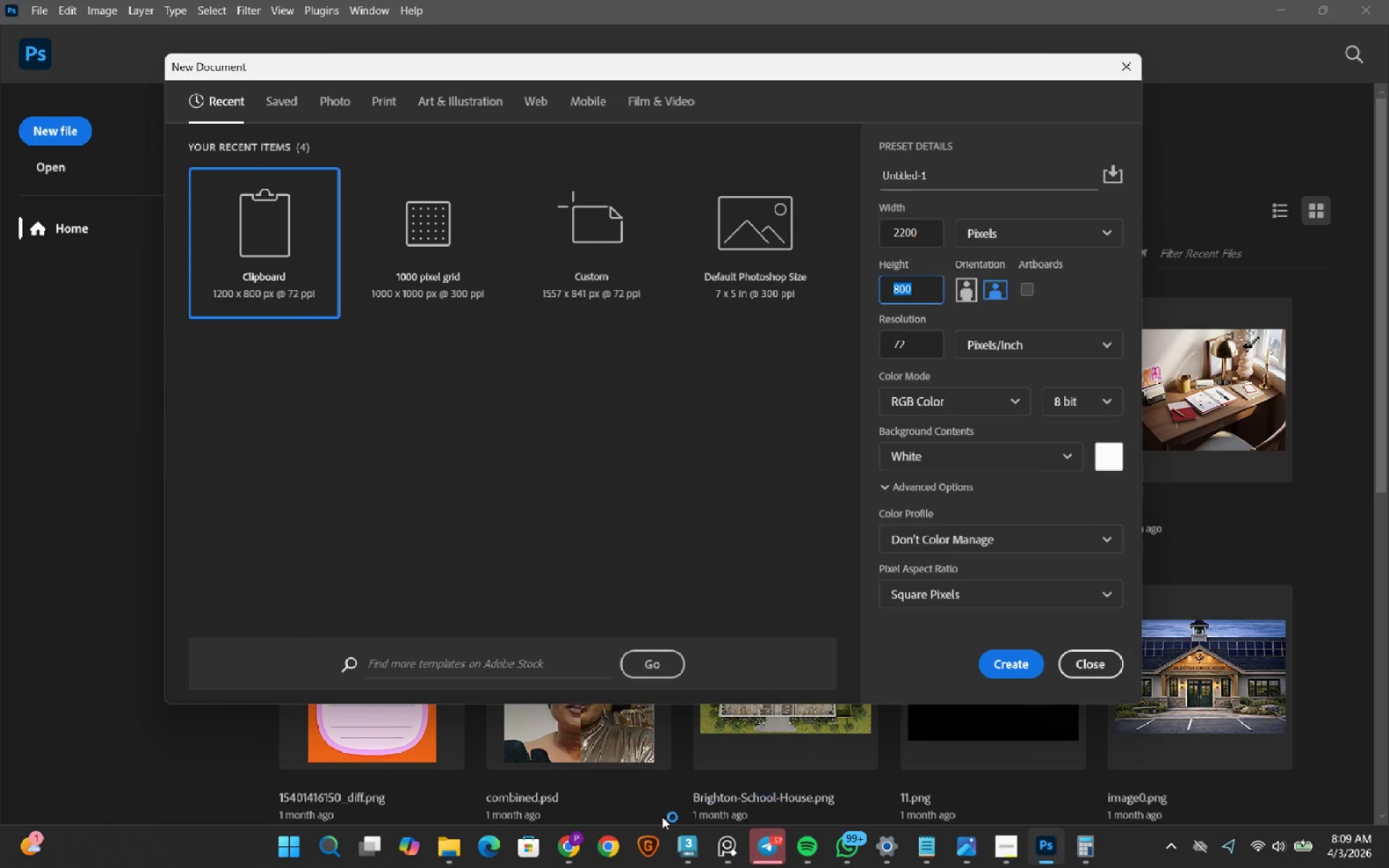 
left_click([440, 858])
 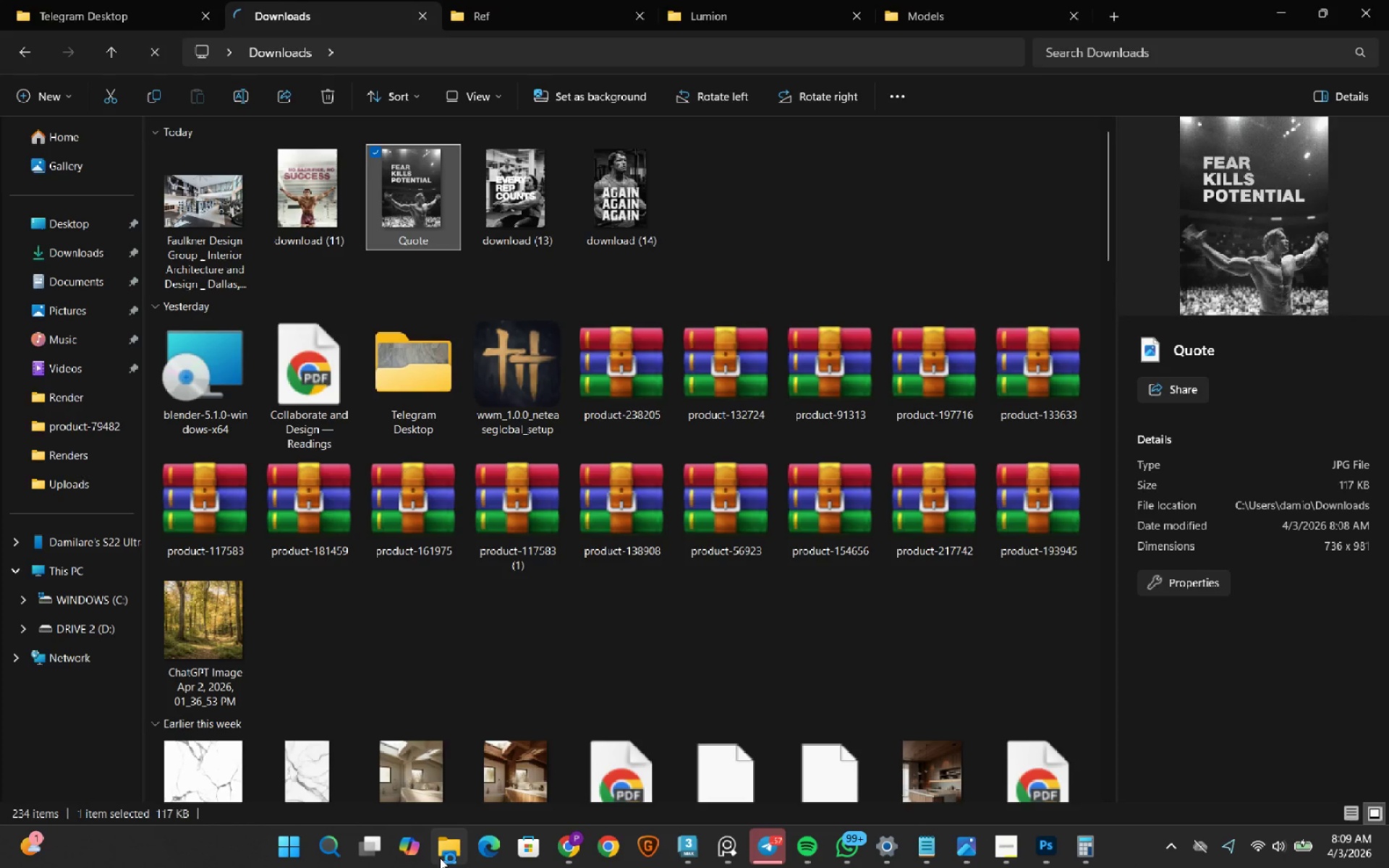 
left_click([440, 858])
 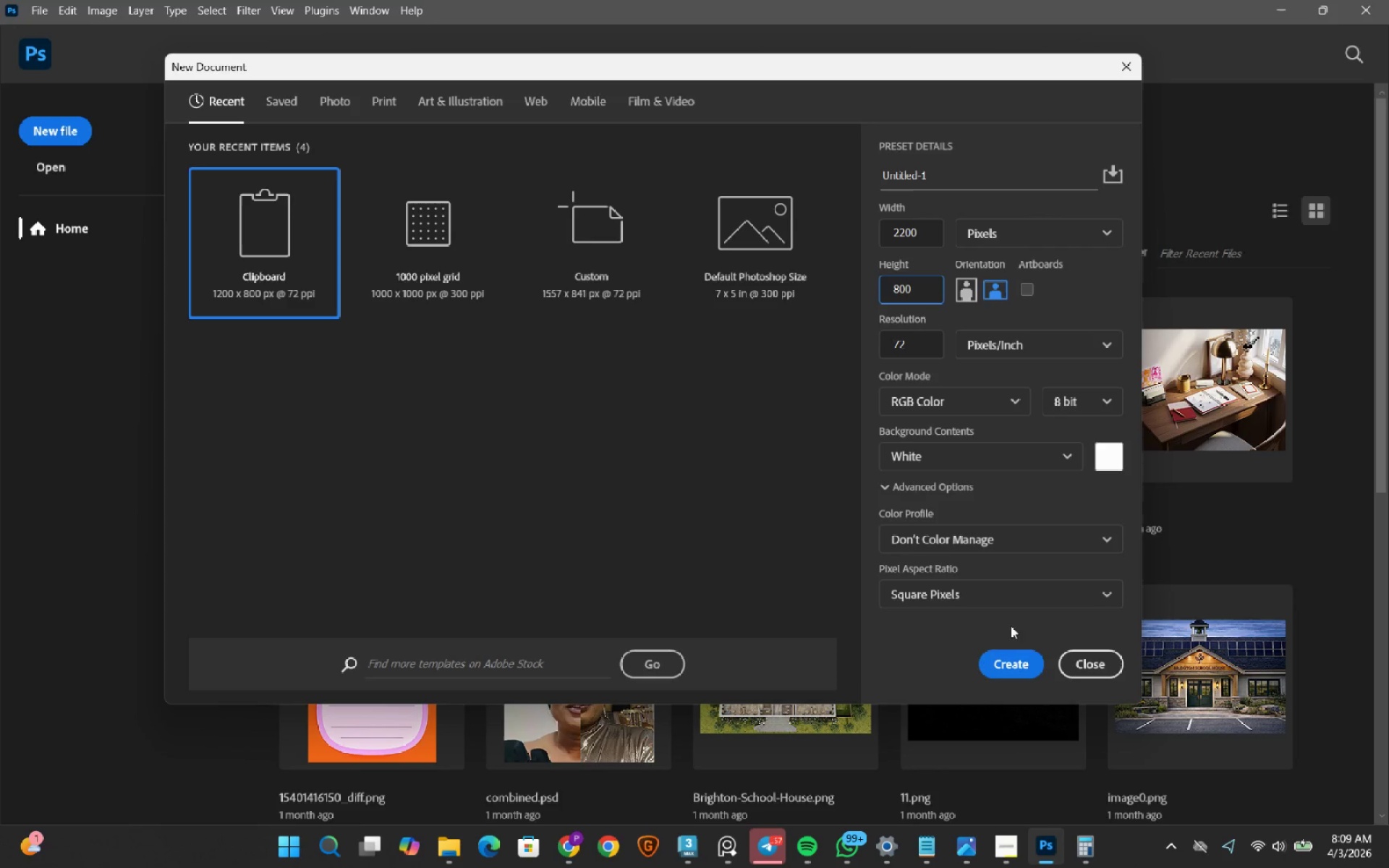 
left_click([1024, 676])
 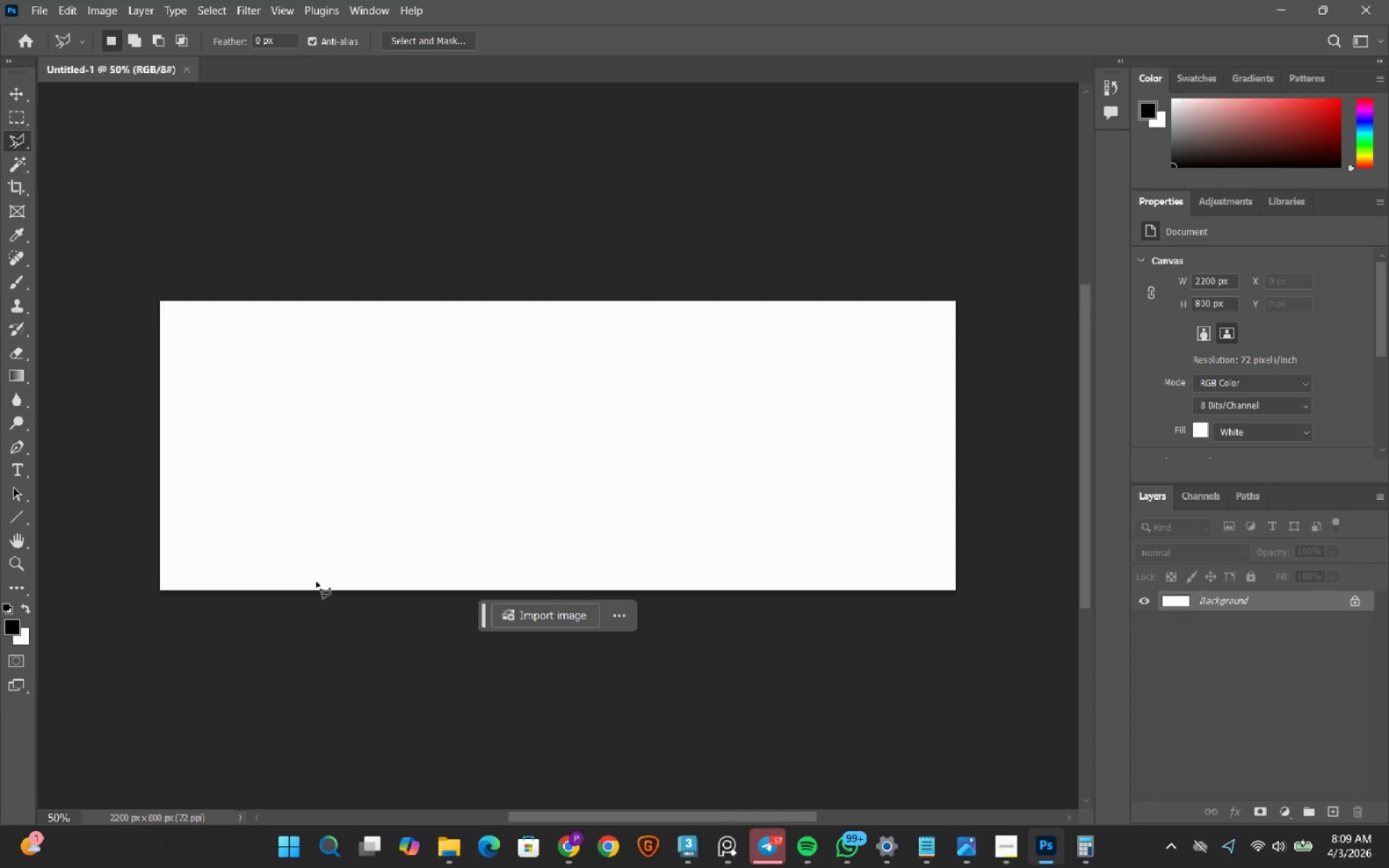 
left_click([45, 12])
 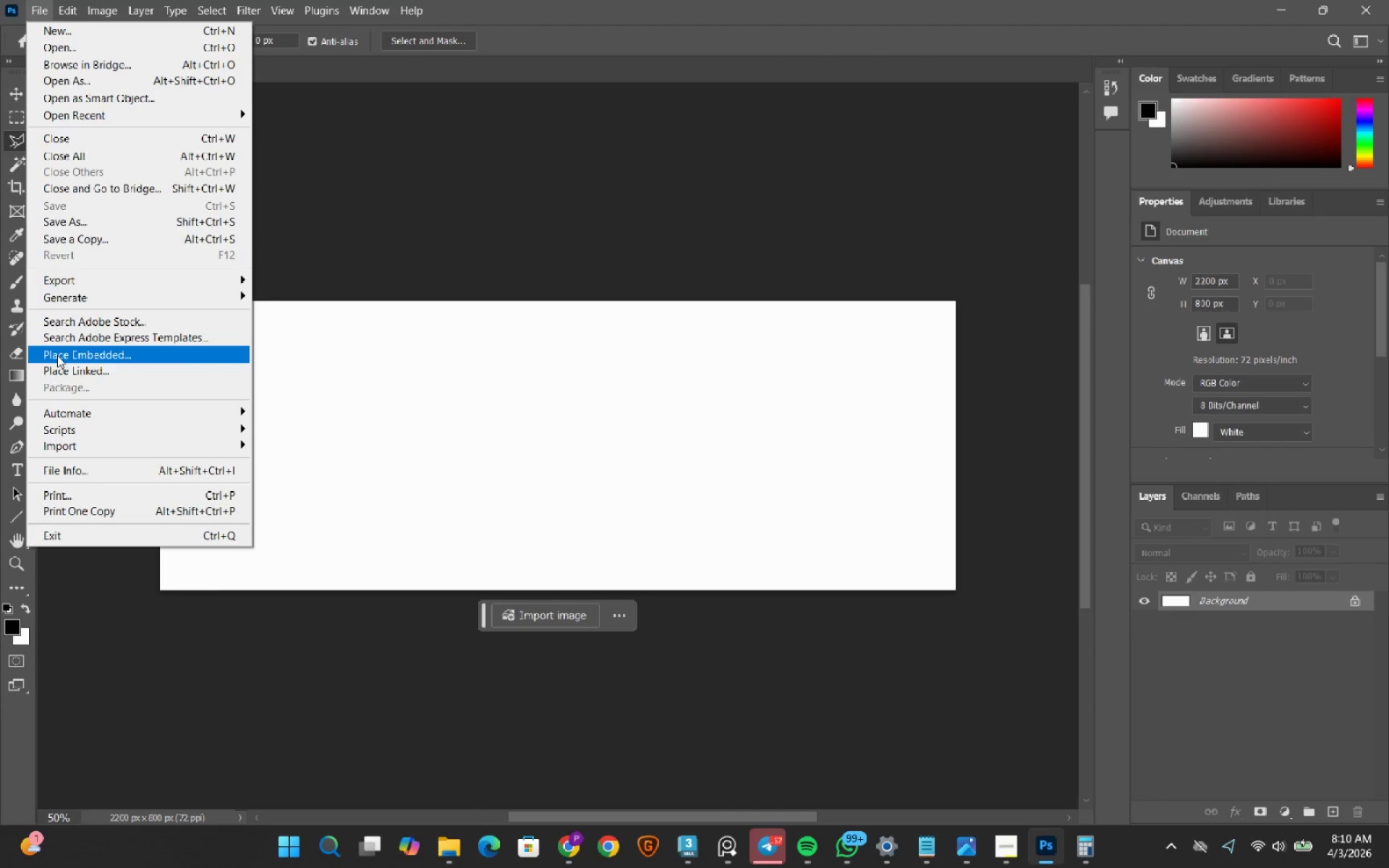 
left_click([57, 355])
 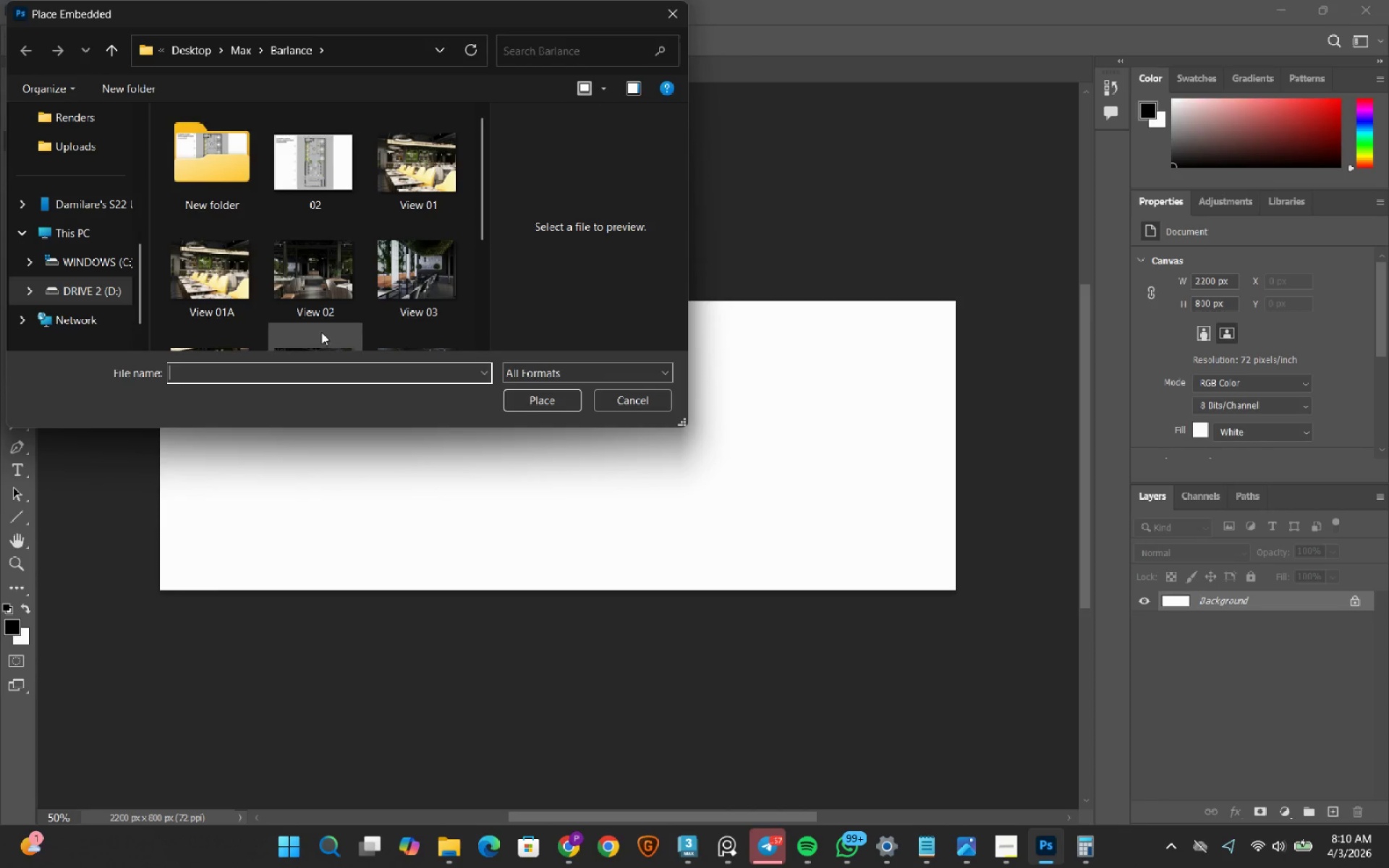 
left_click([632, 400])
 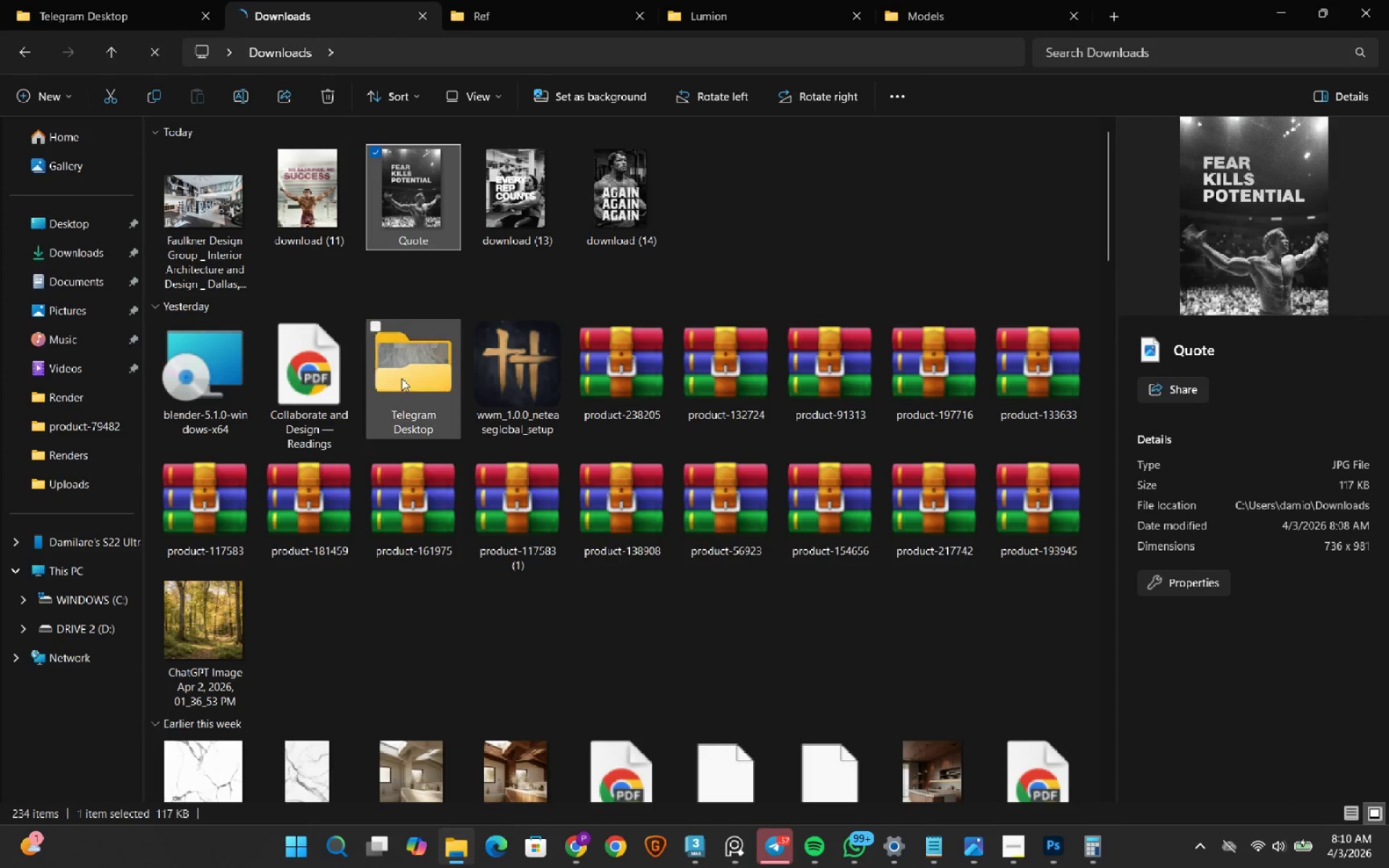 
mouse_move([458, 179])
 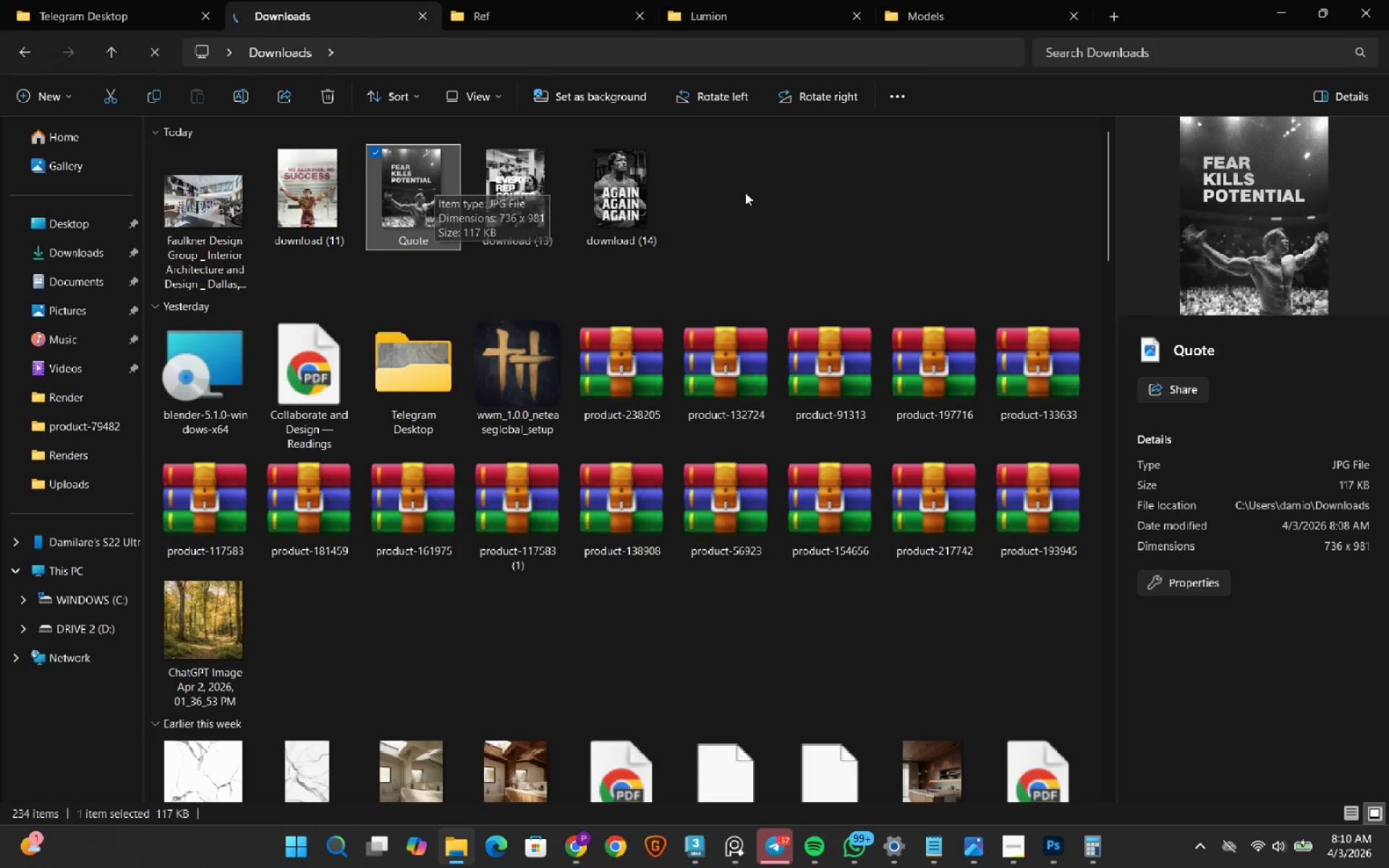 
left_click([745, 192])
 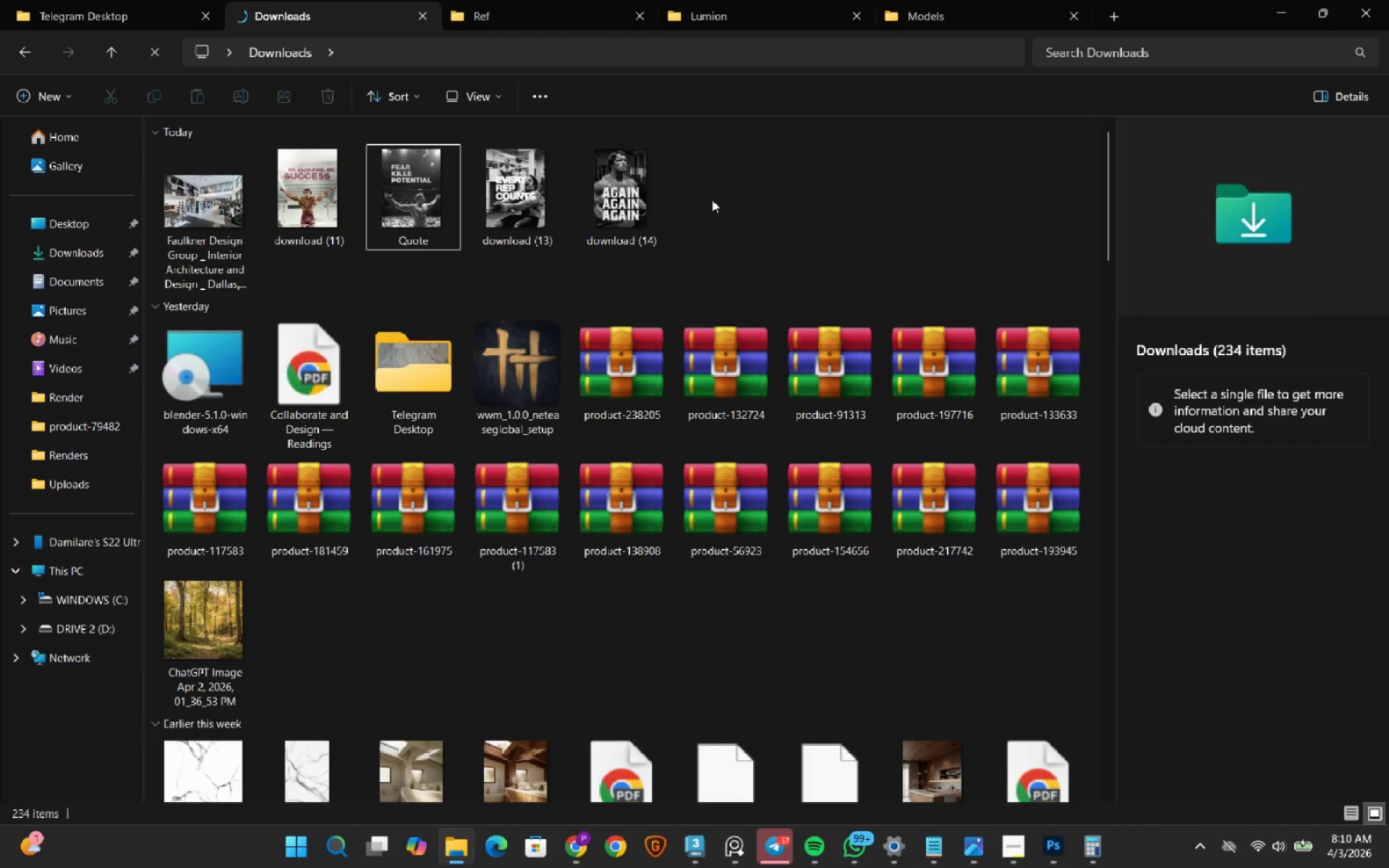 
left_click_drag(start_coordinate=[727, 202], to_coordinate=[425, 170])
 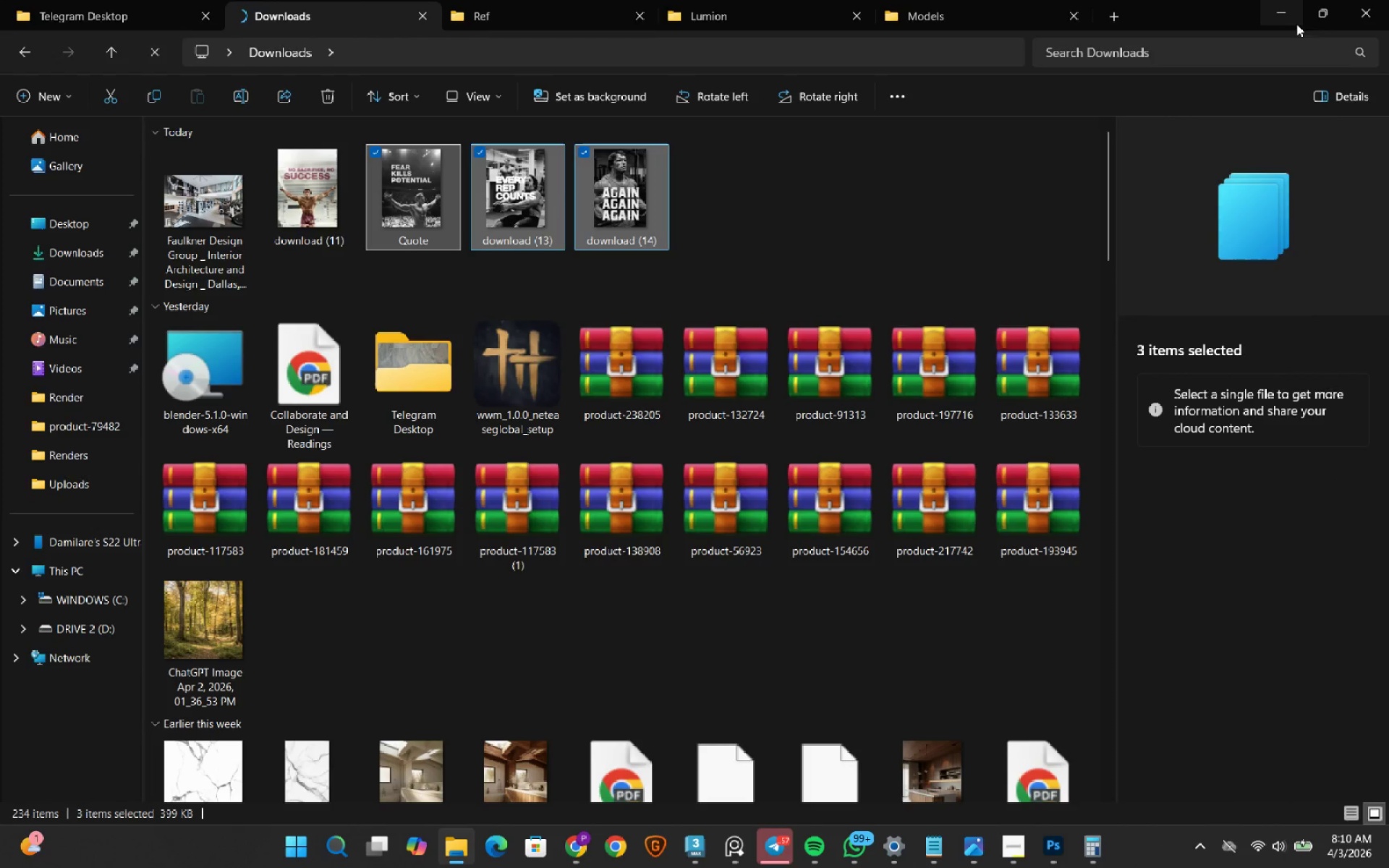 
left_click([1328, 14])
 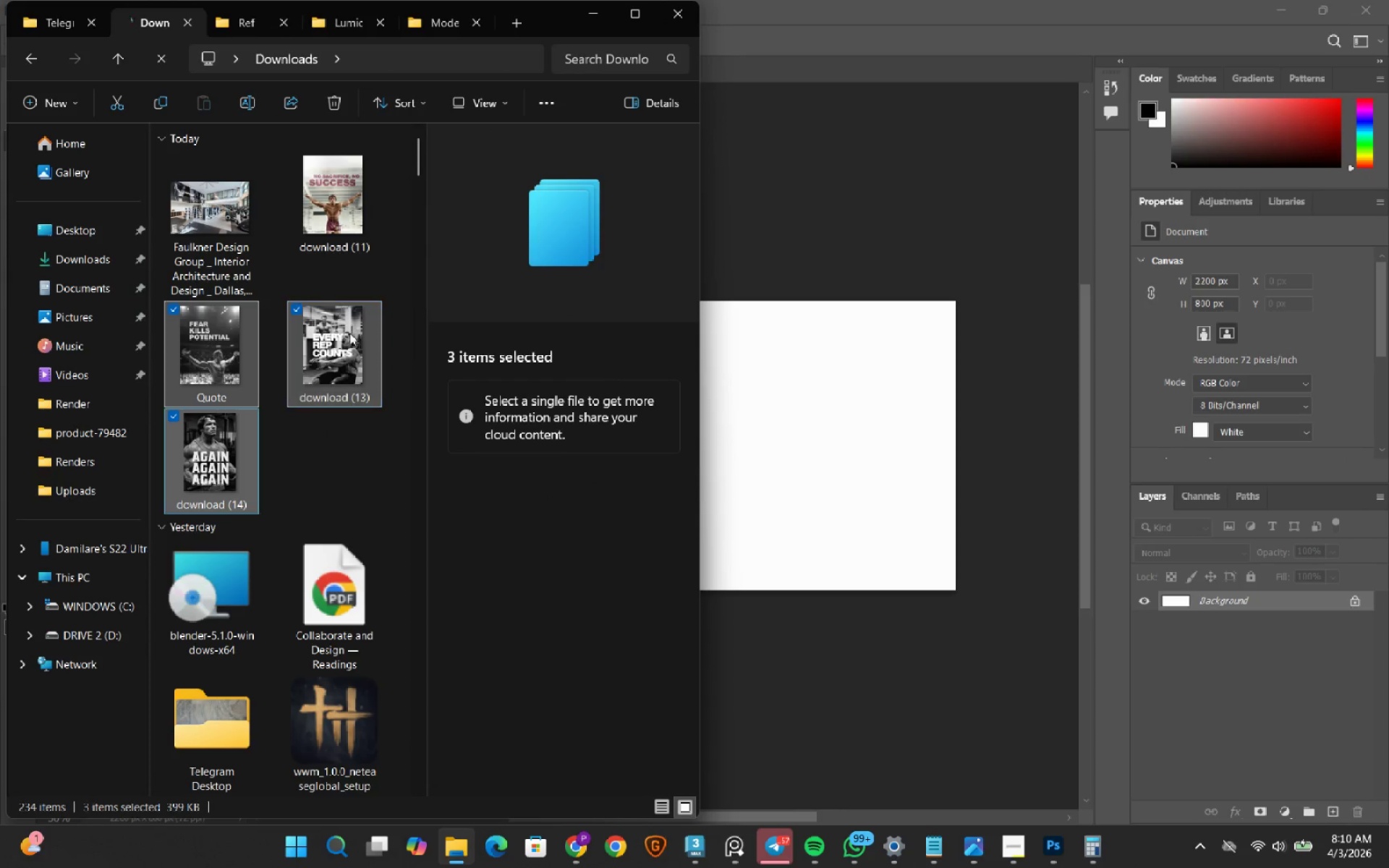 
left_click_drag(start_coordinate=[345, 355], to_coordinate=[845, 462])
 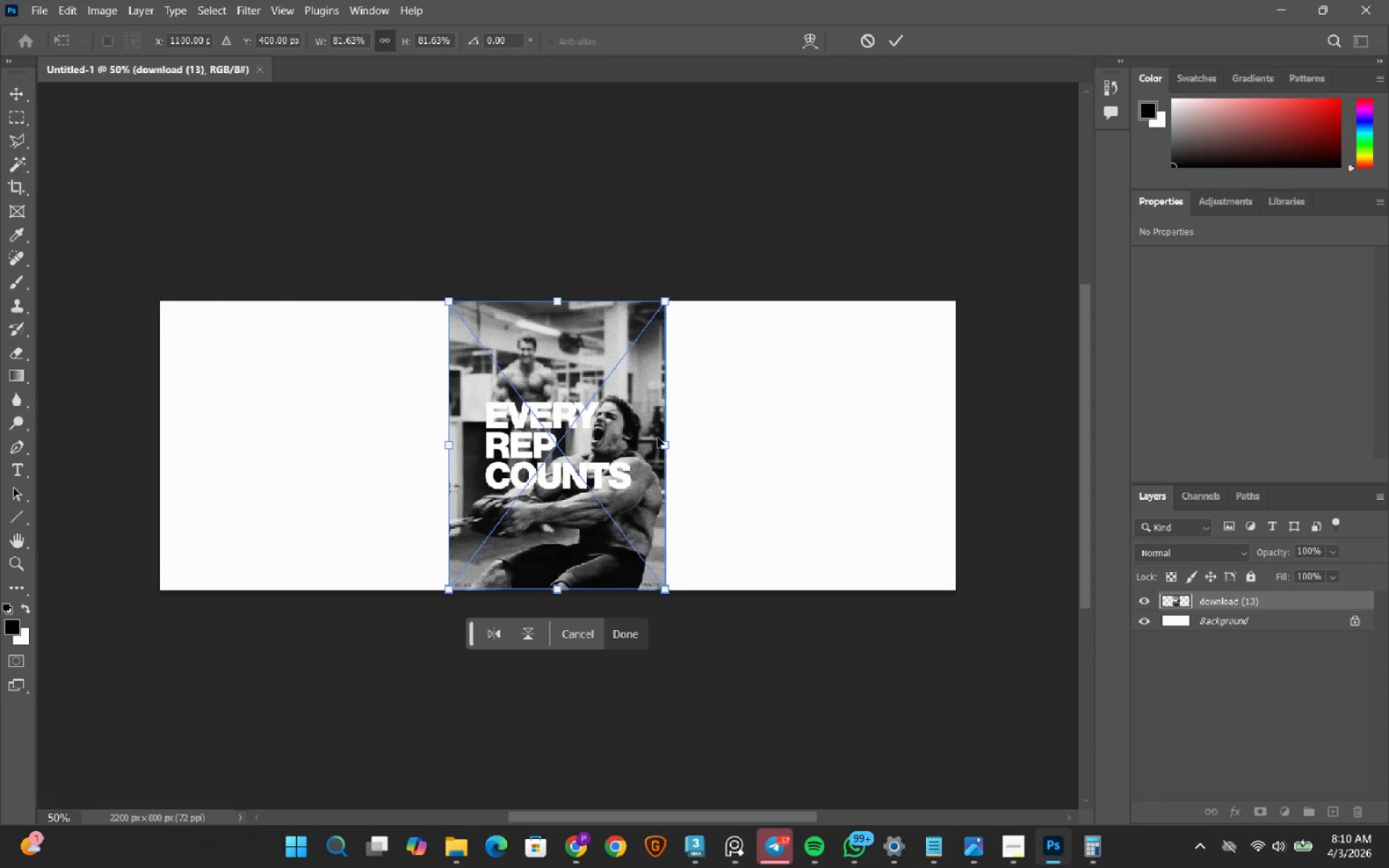 
left_click([639, 636])
 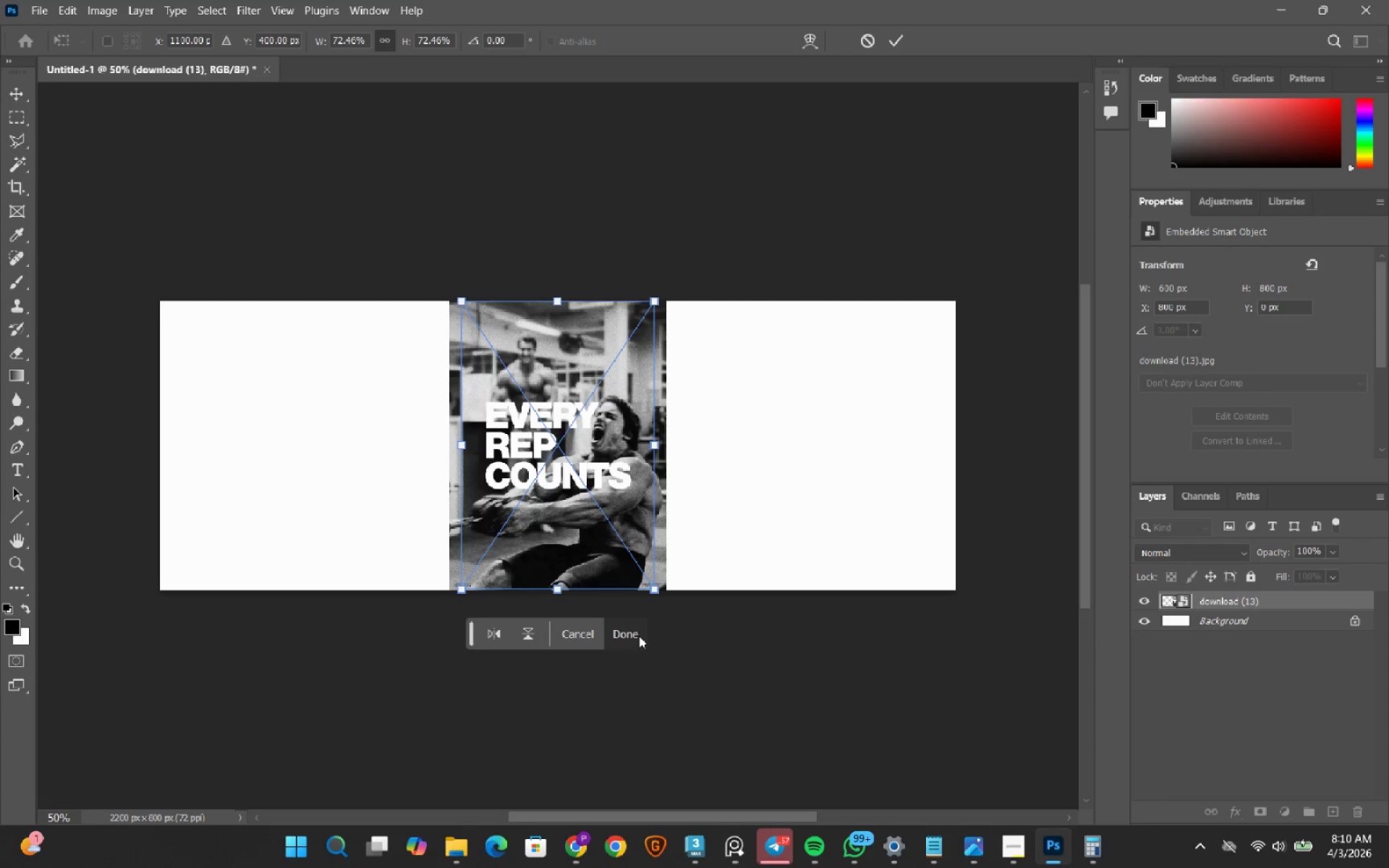 
left_click([639, 636])
 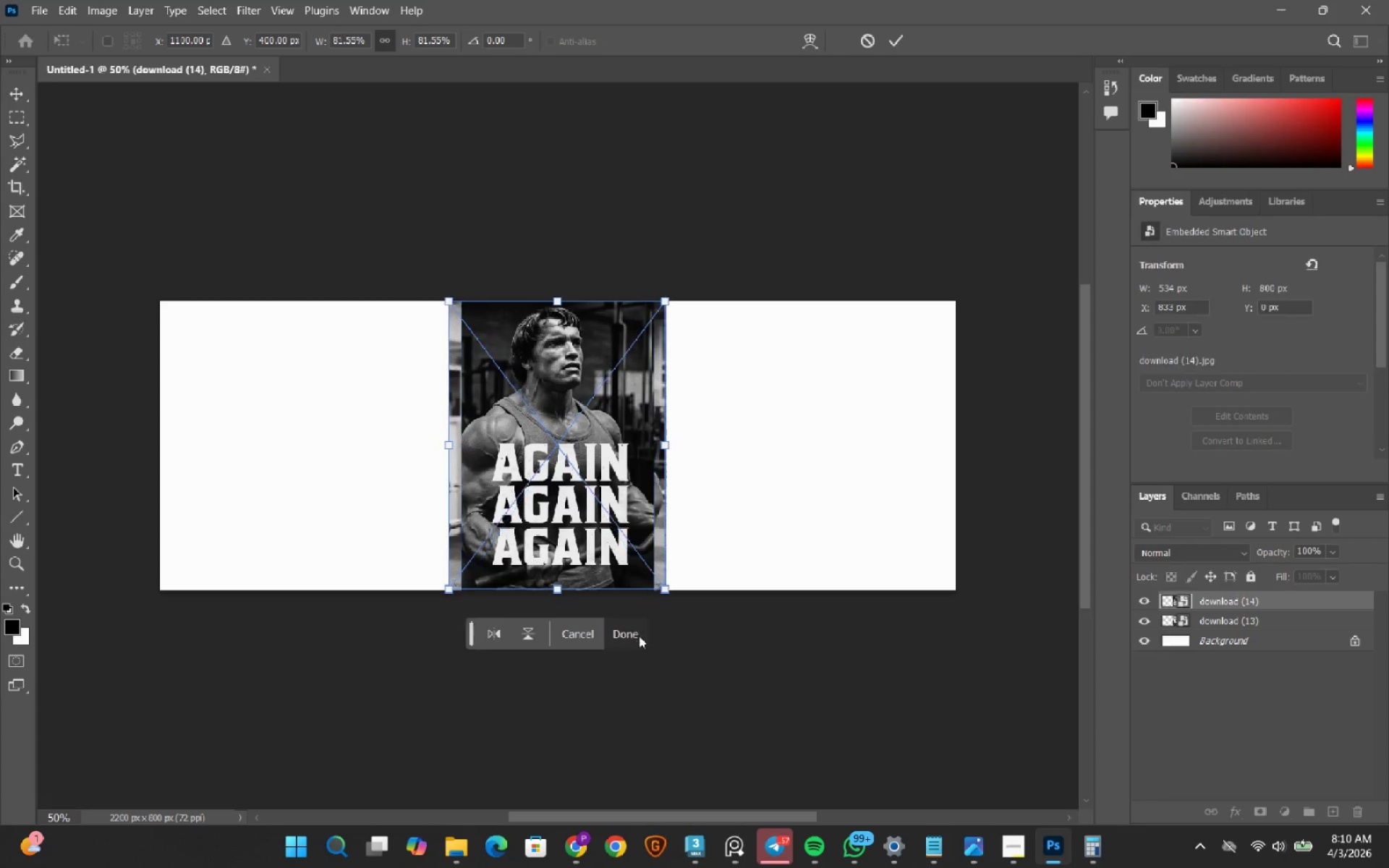 
left_click([639, 636])
 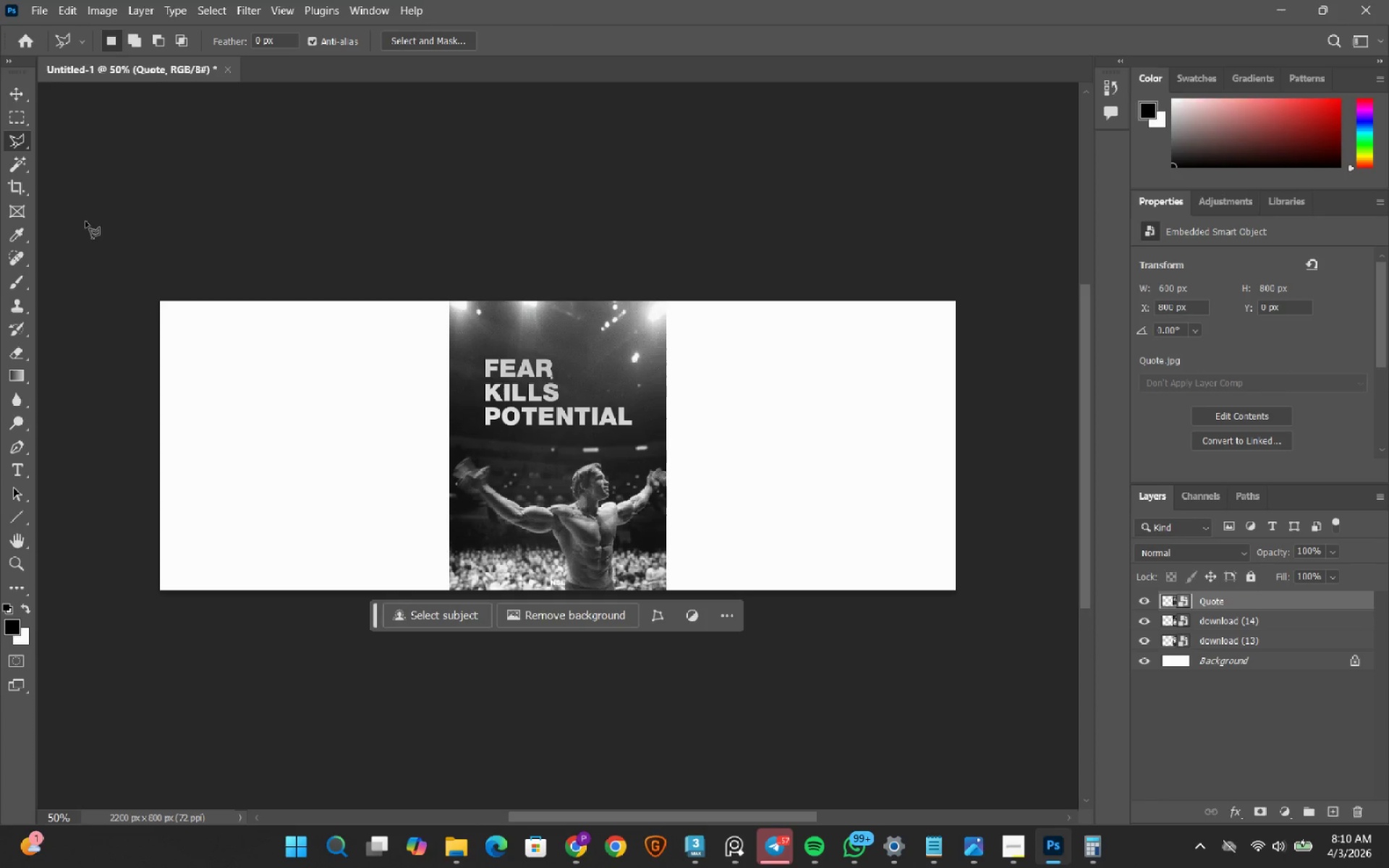 
left_click([18, 92])
 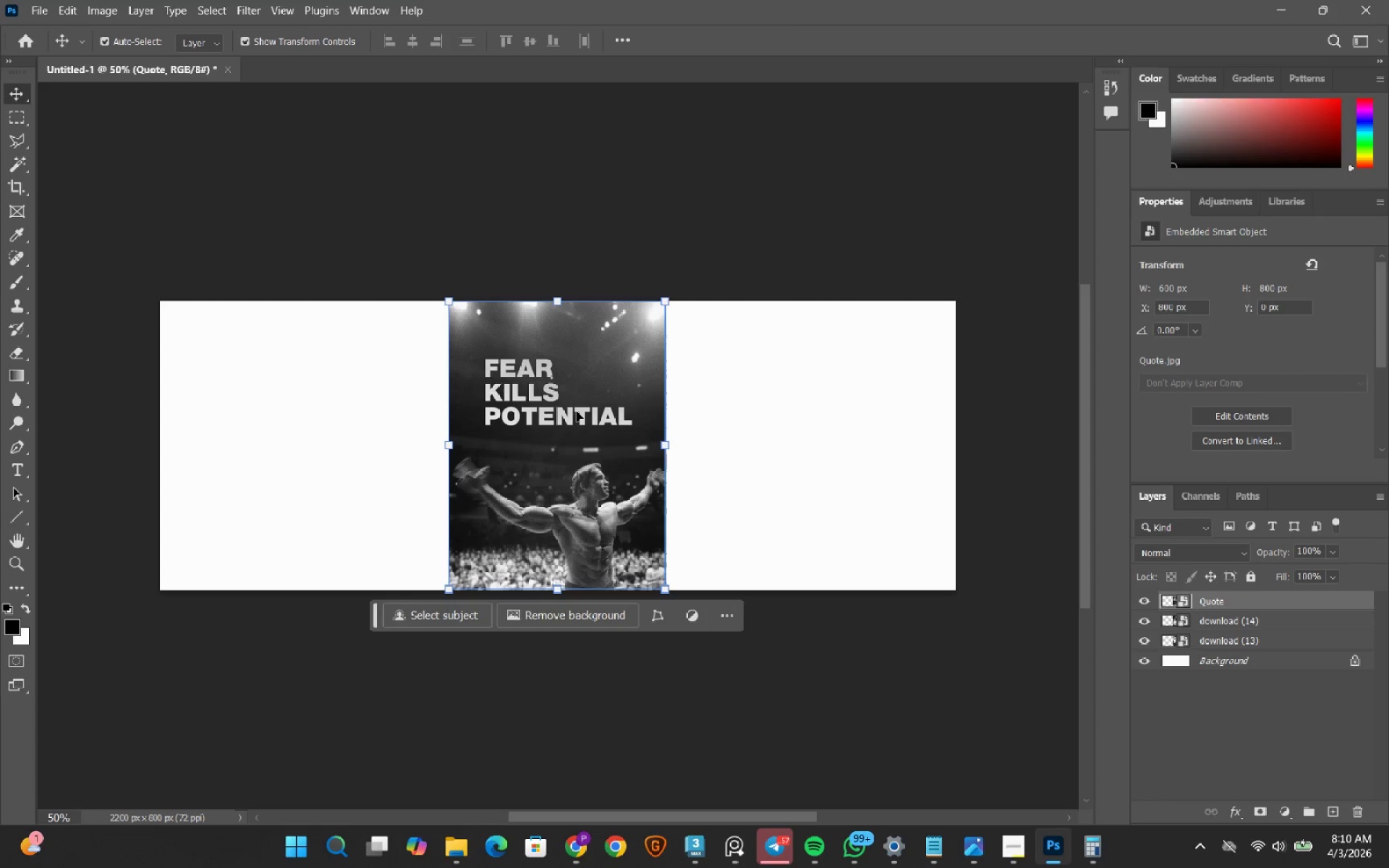 
left_click_drag(start_coordinate=[577, 412], to_coordinate=[862, 412])
 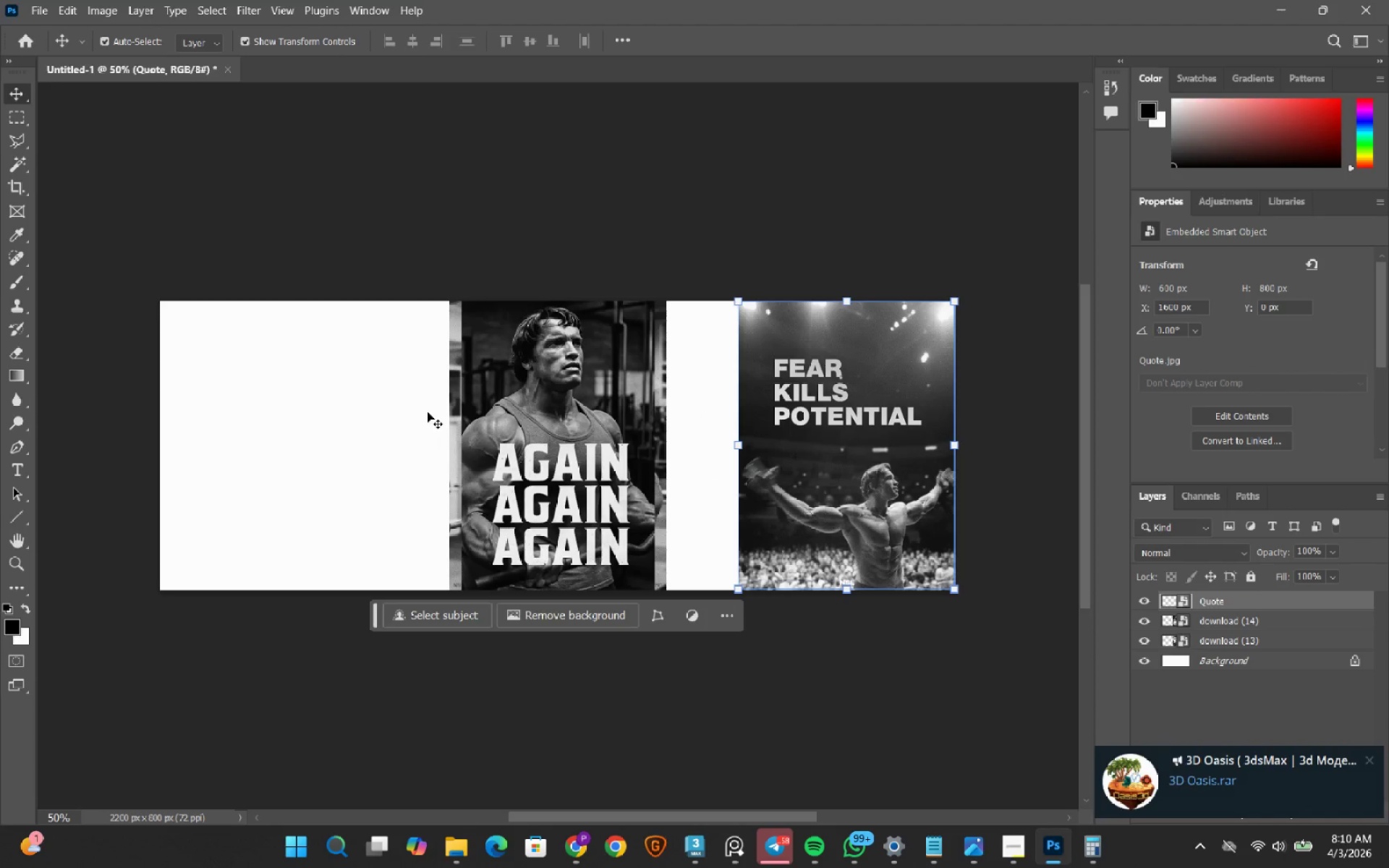 
left_click([451, 399])
 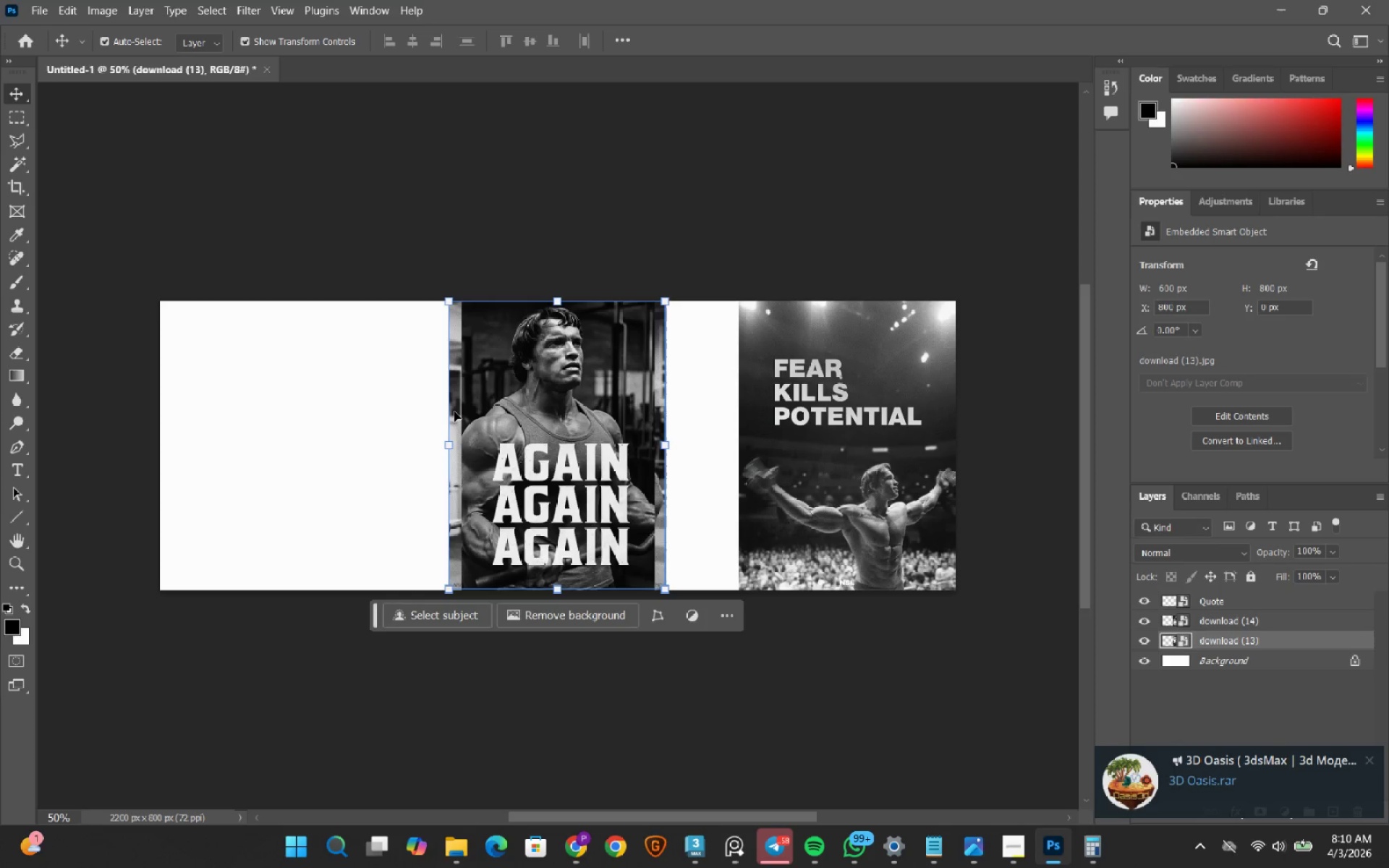 
left_click_drag(start_coordinate=[454, 412], to_coordinate=[167, 409])
 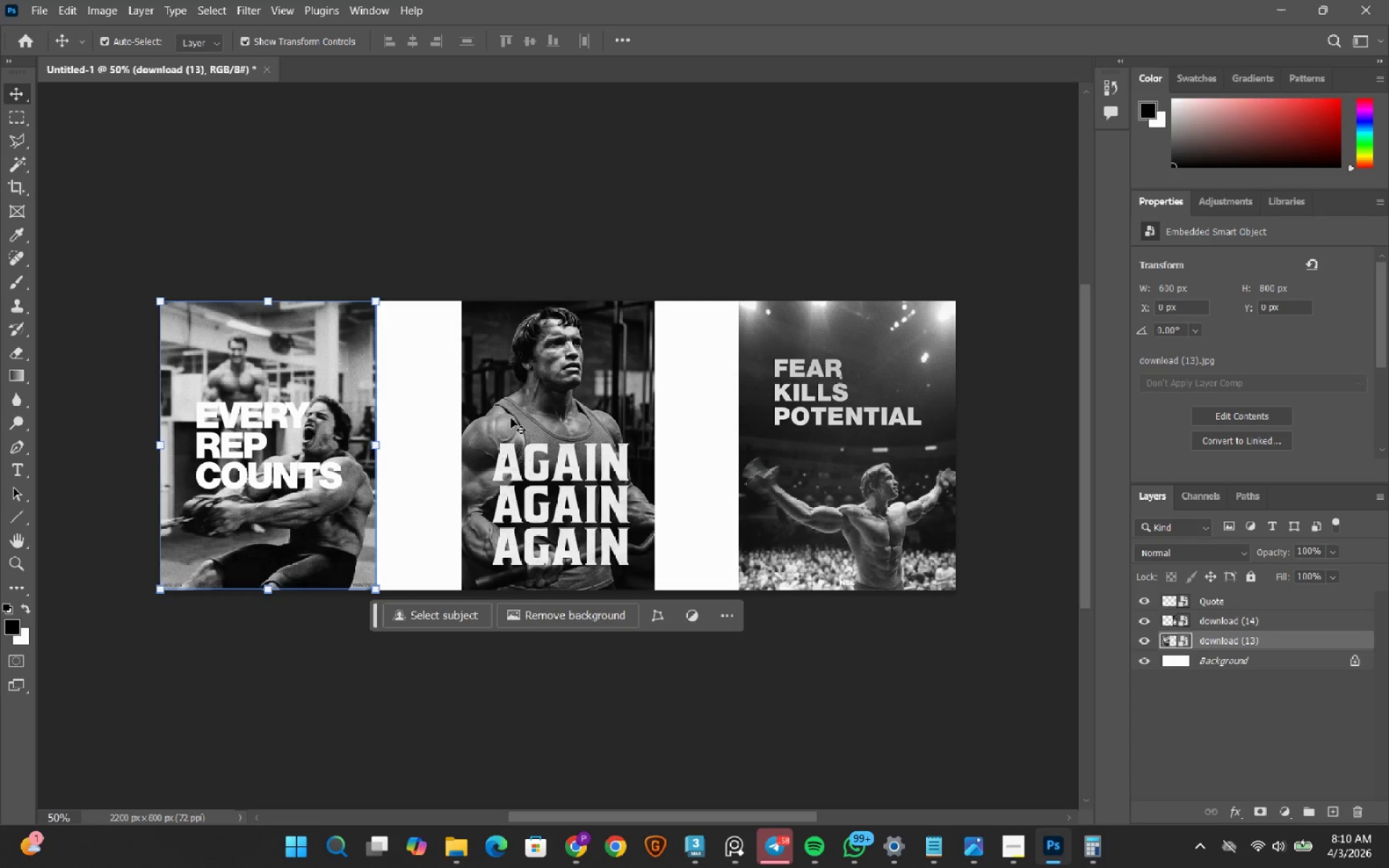 
left_click([511, 418])
 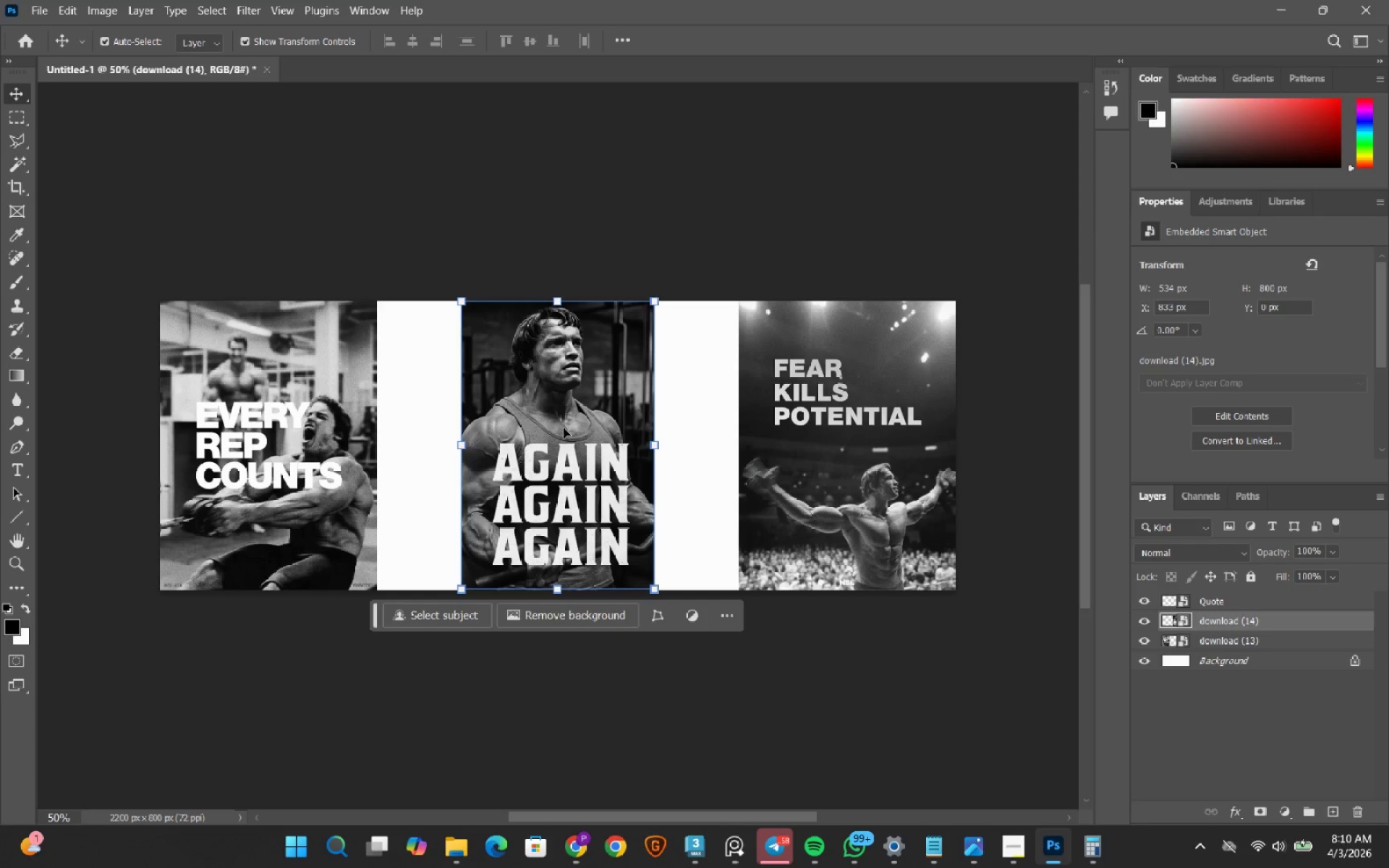 
left_click_drag(start_coordinate=[564, 428], to_coordinate=[485, 427])
 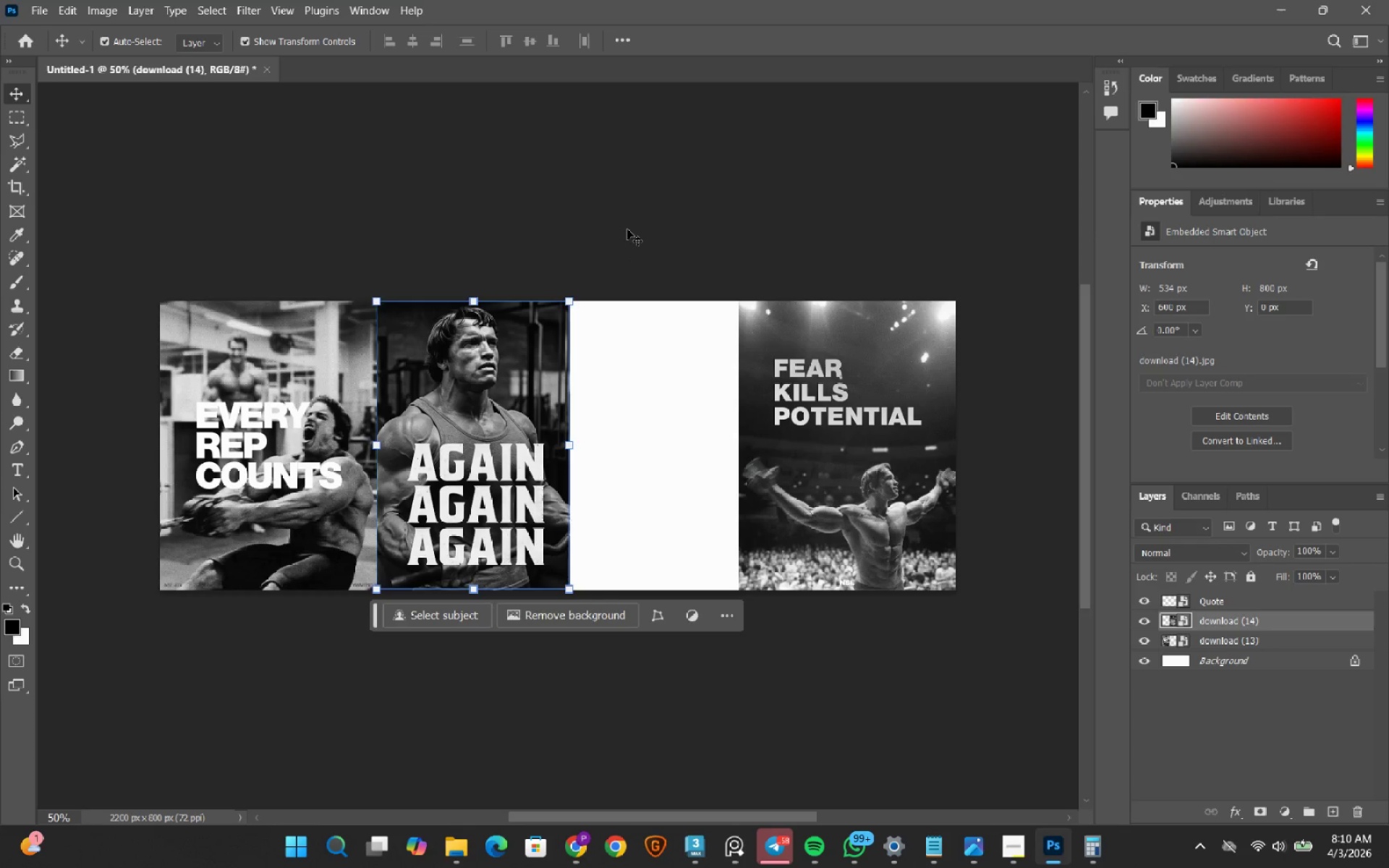 
left_click([627, 229])
 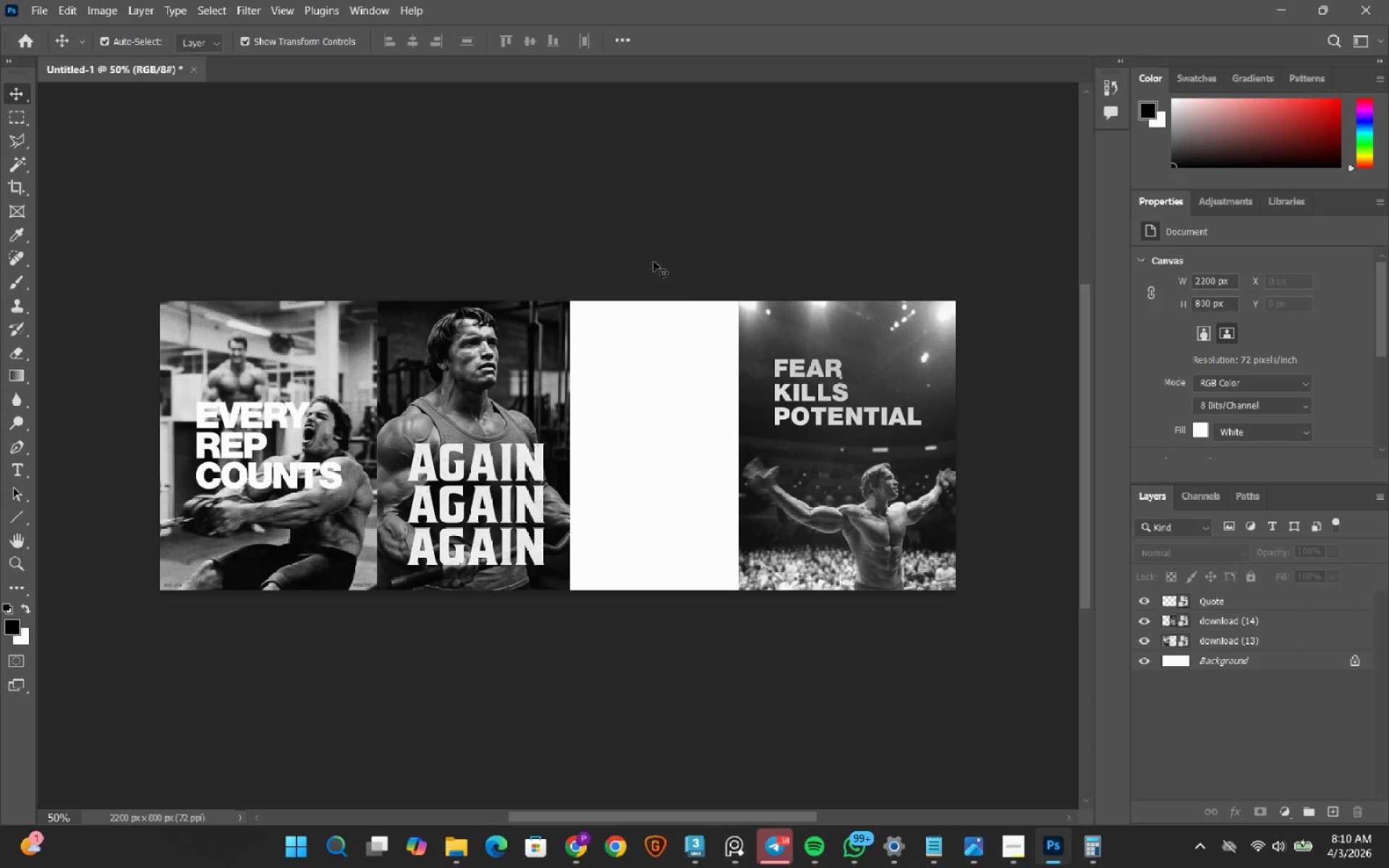 
left_click([828, 435])
 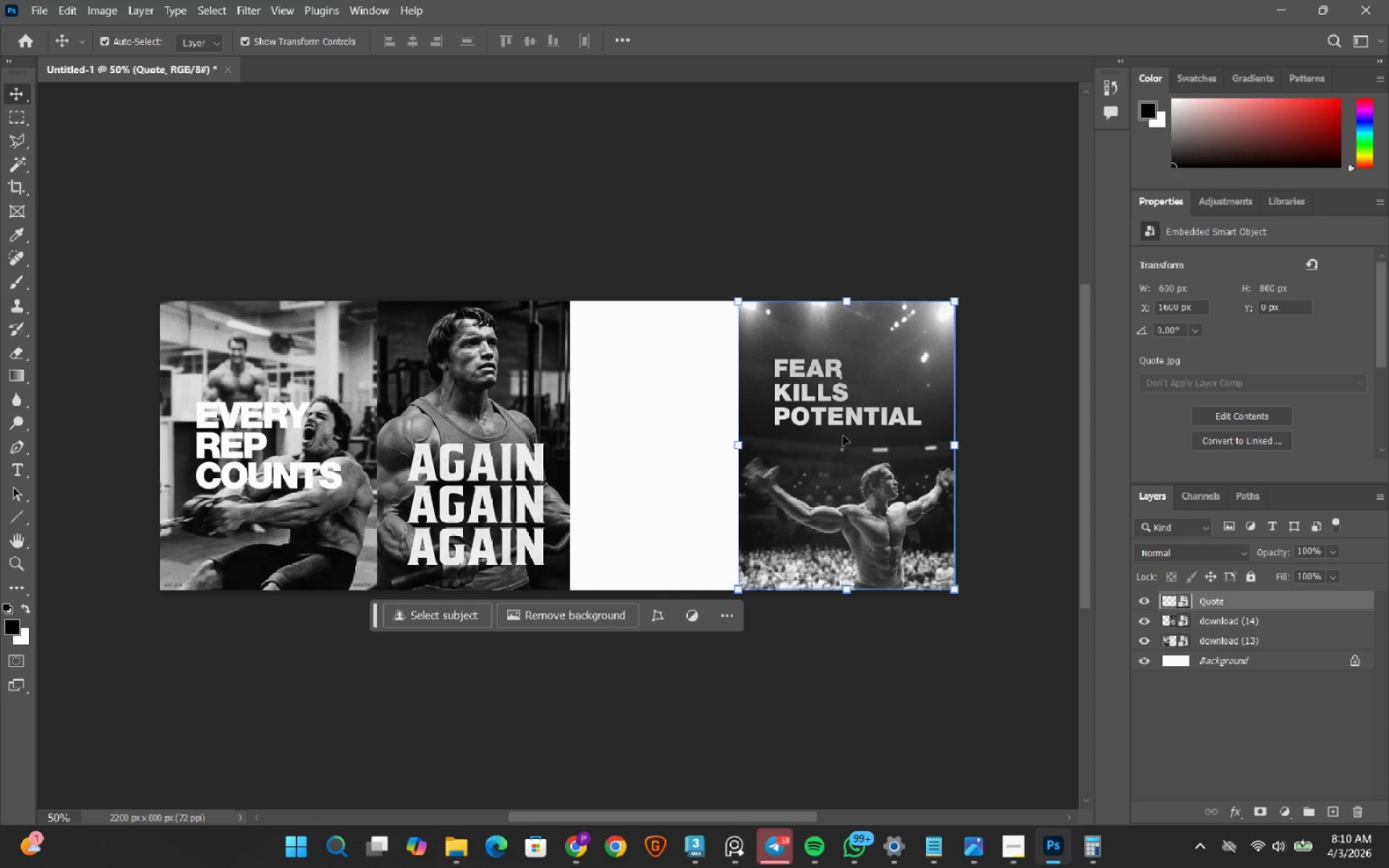 
left_click_drag(start_coordinate=[843, 435], to_coordinate=[678, 433])
 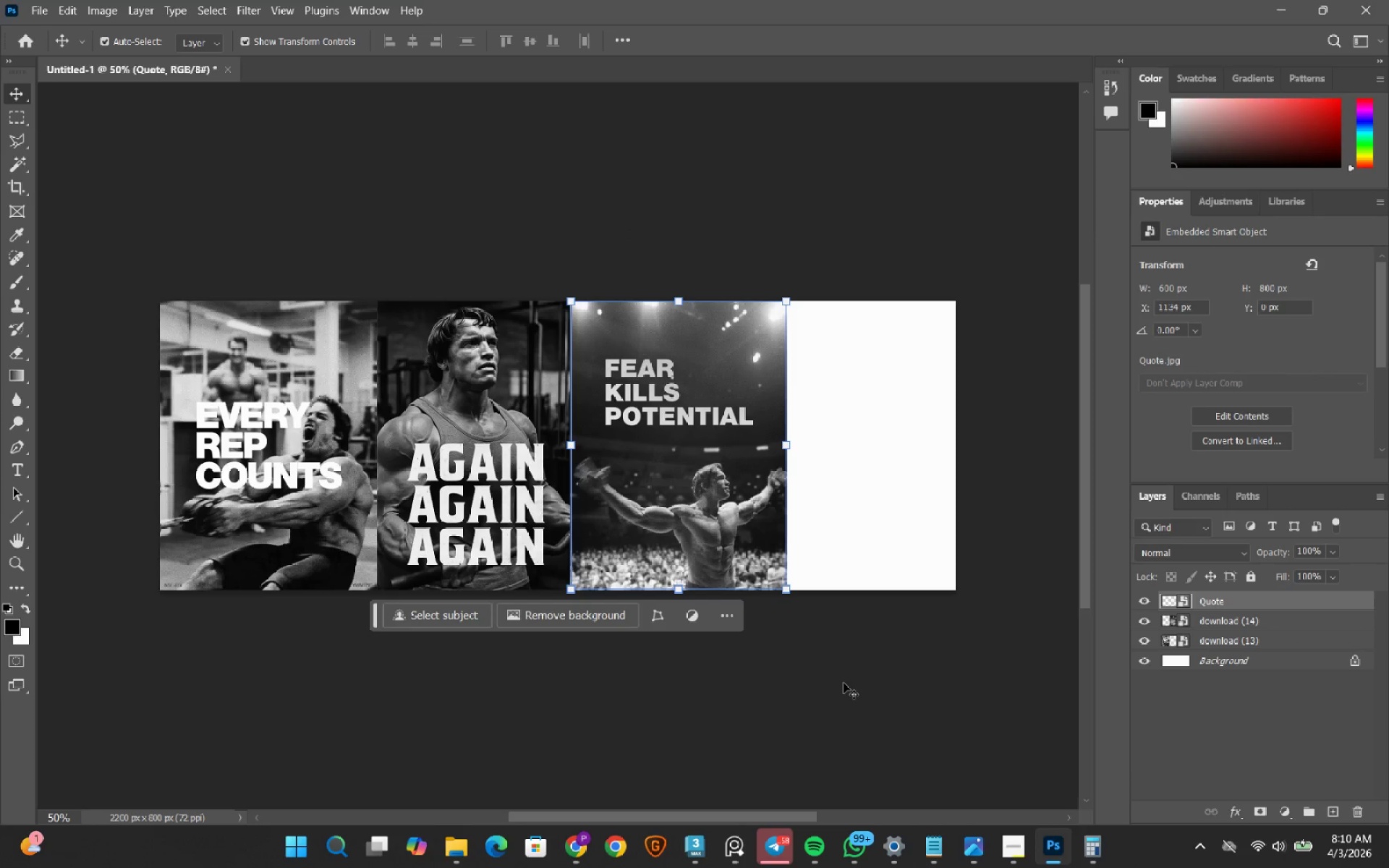 
left_click([844, 683])
 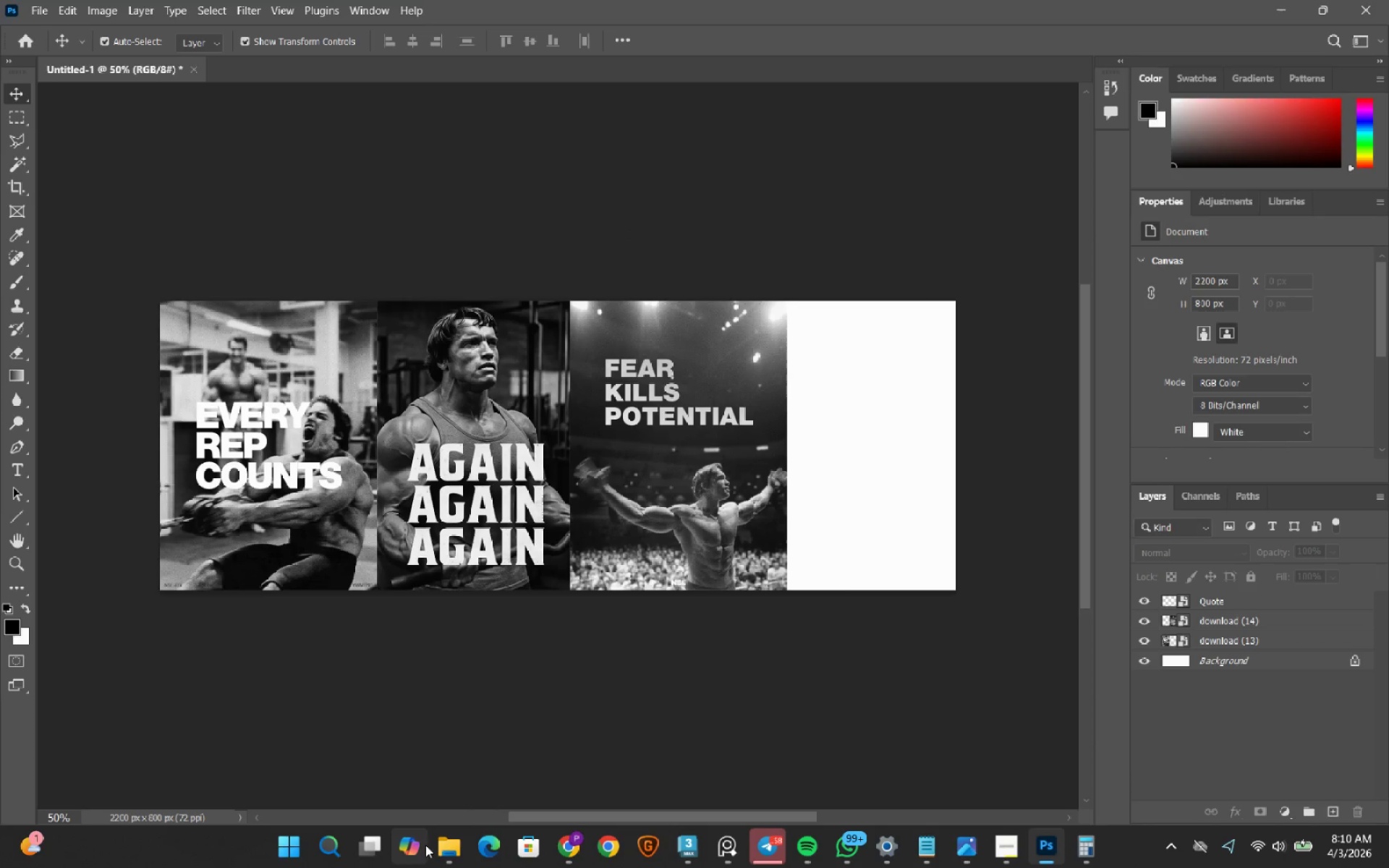 
left_click([447, 861])
 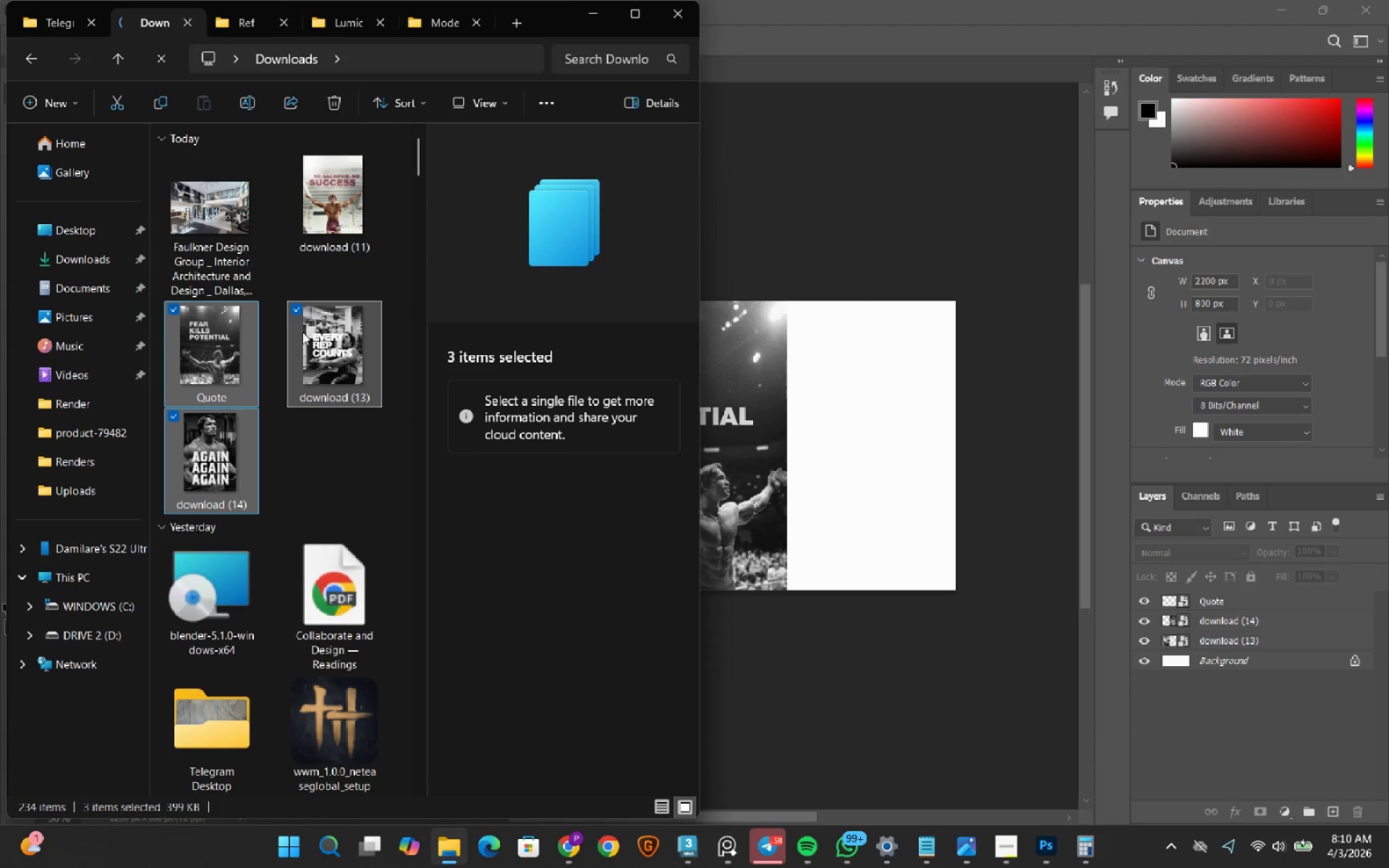 
left_click([321, 228])
 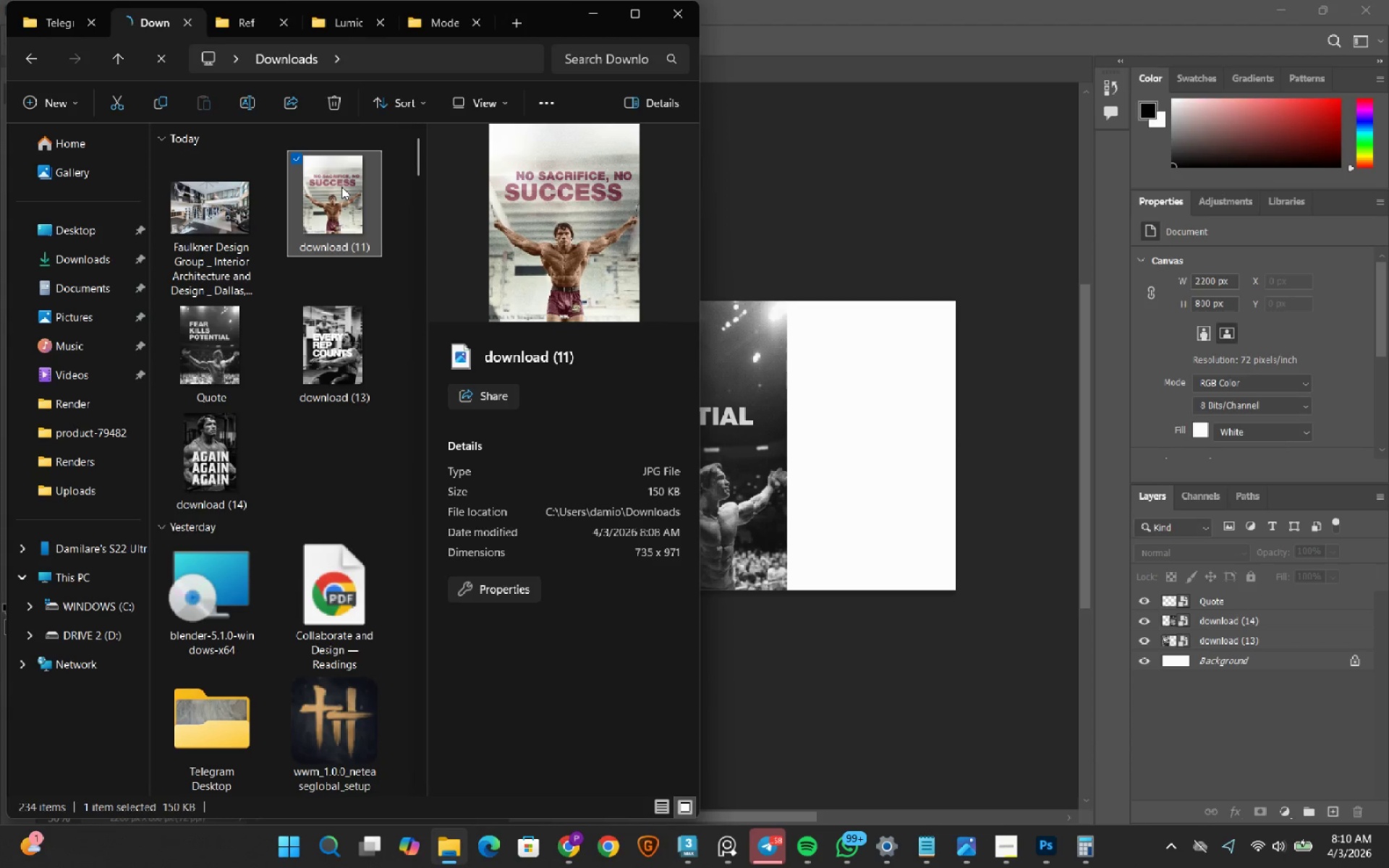 
left_click_drag(start_coordinate=[341, 187], to_coordinate=[857, 488])
 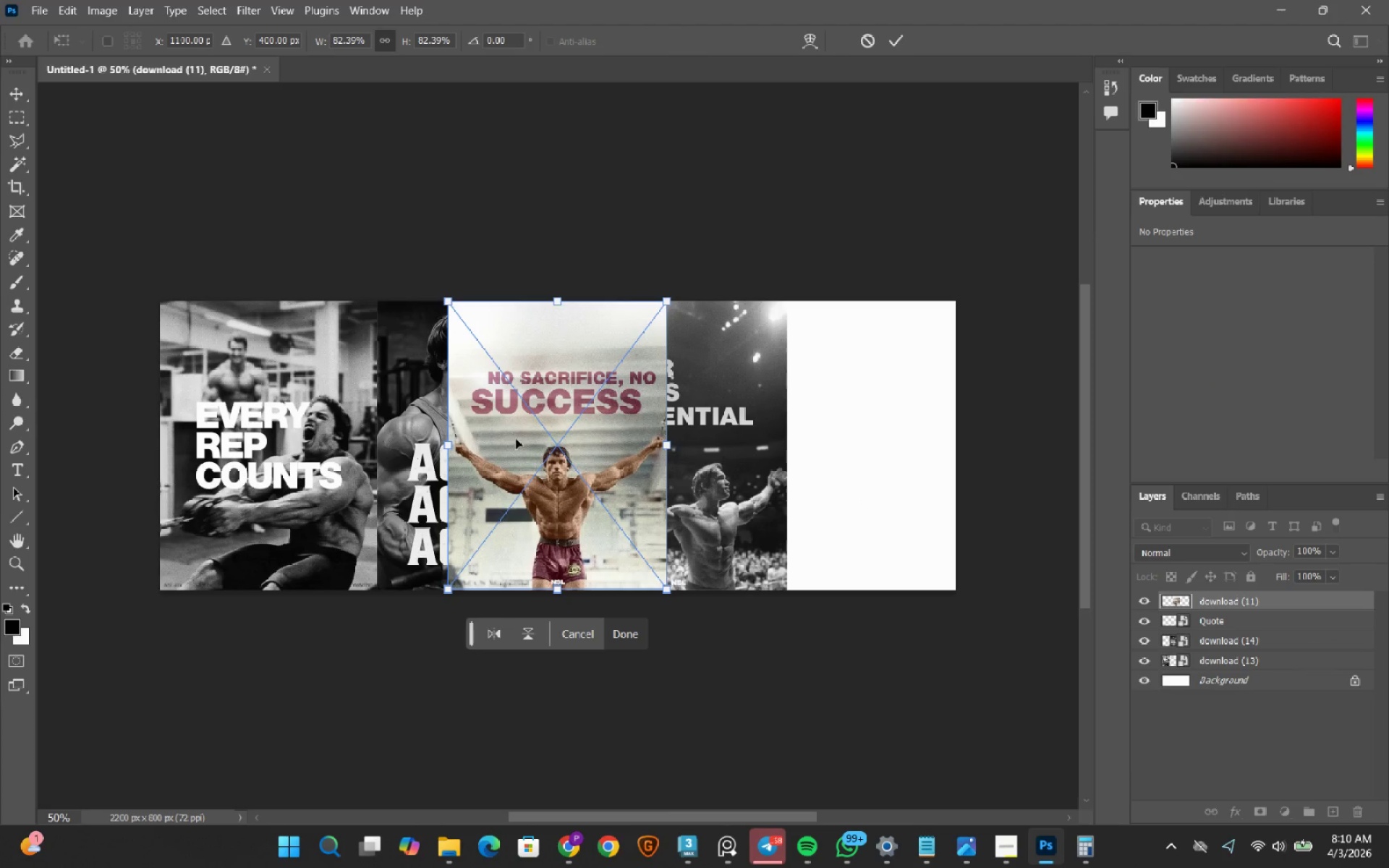 
left_click_drag(start_coordinate=[556, 445], to_coordinate=[838, 443])
 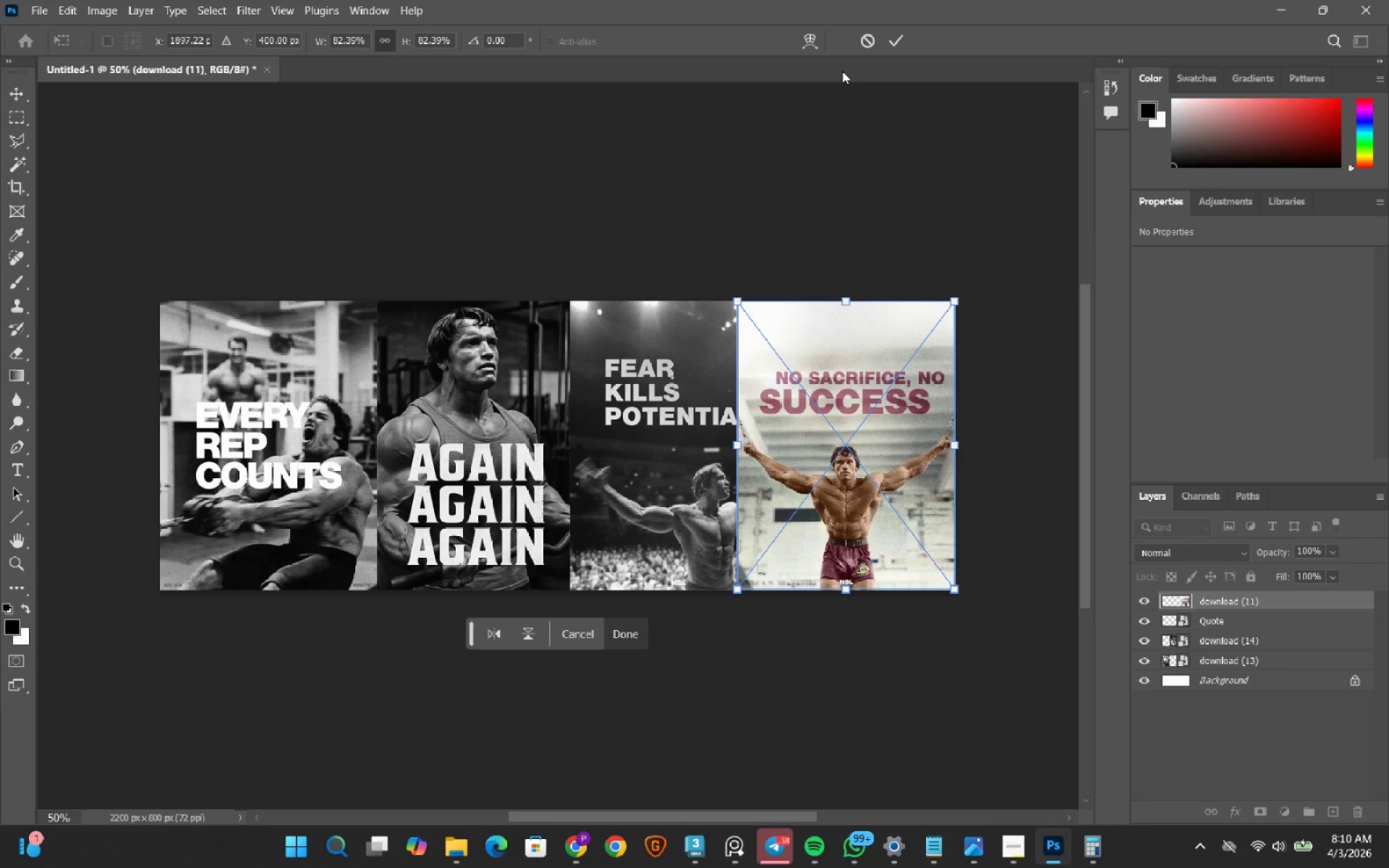 
wait(7.72)
 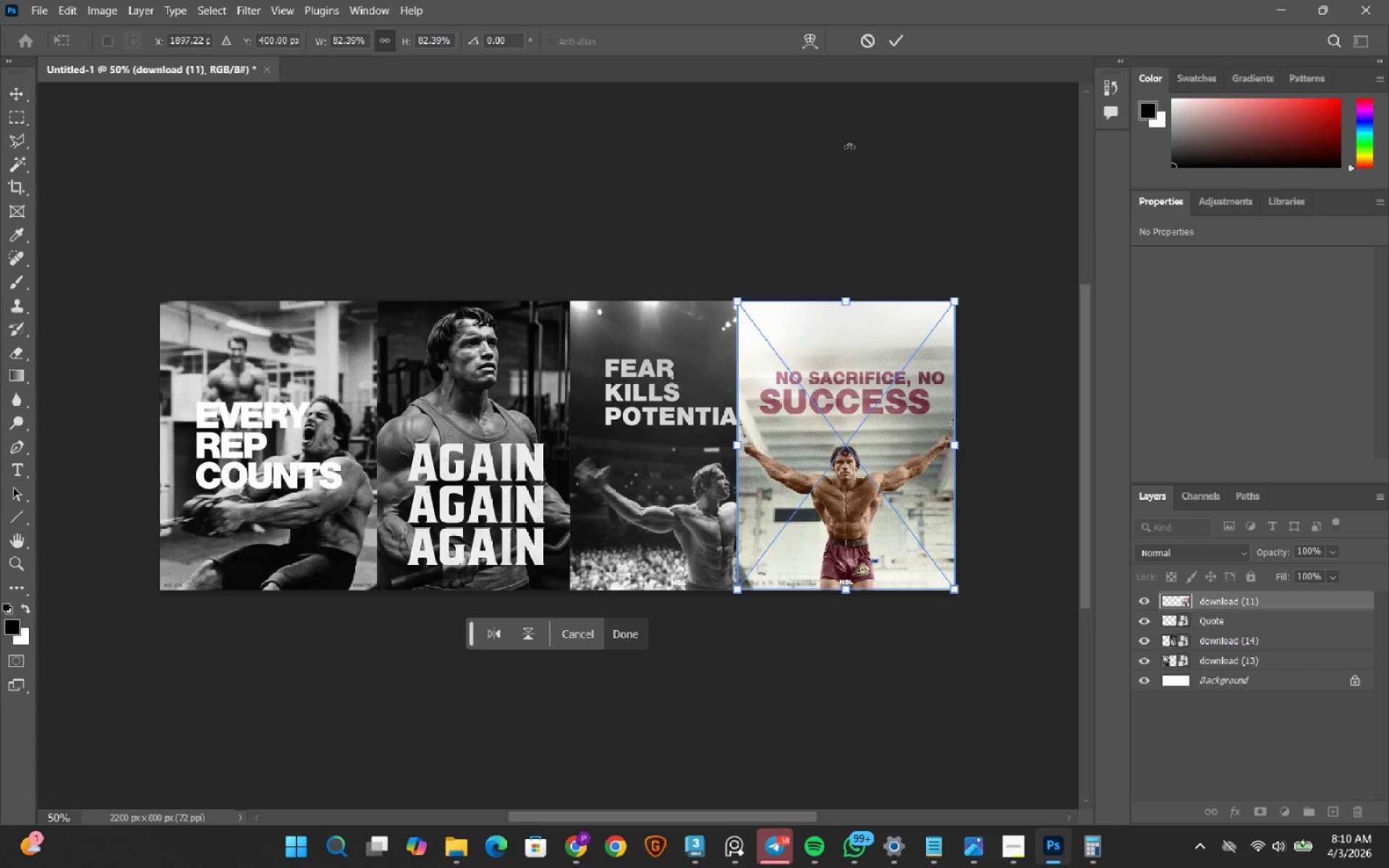 
left_click_drag(start_coordinate=[841, 462], to_coordinate=[337, 464])
 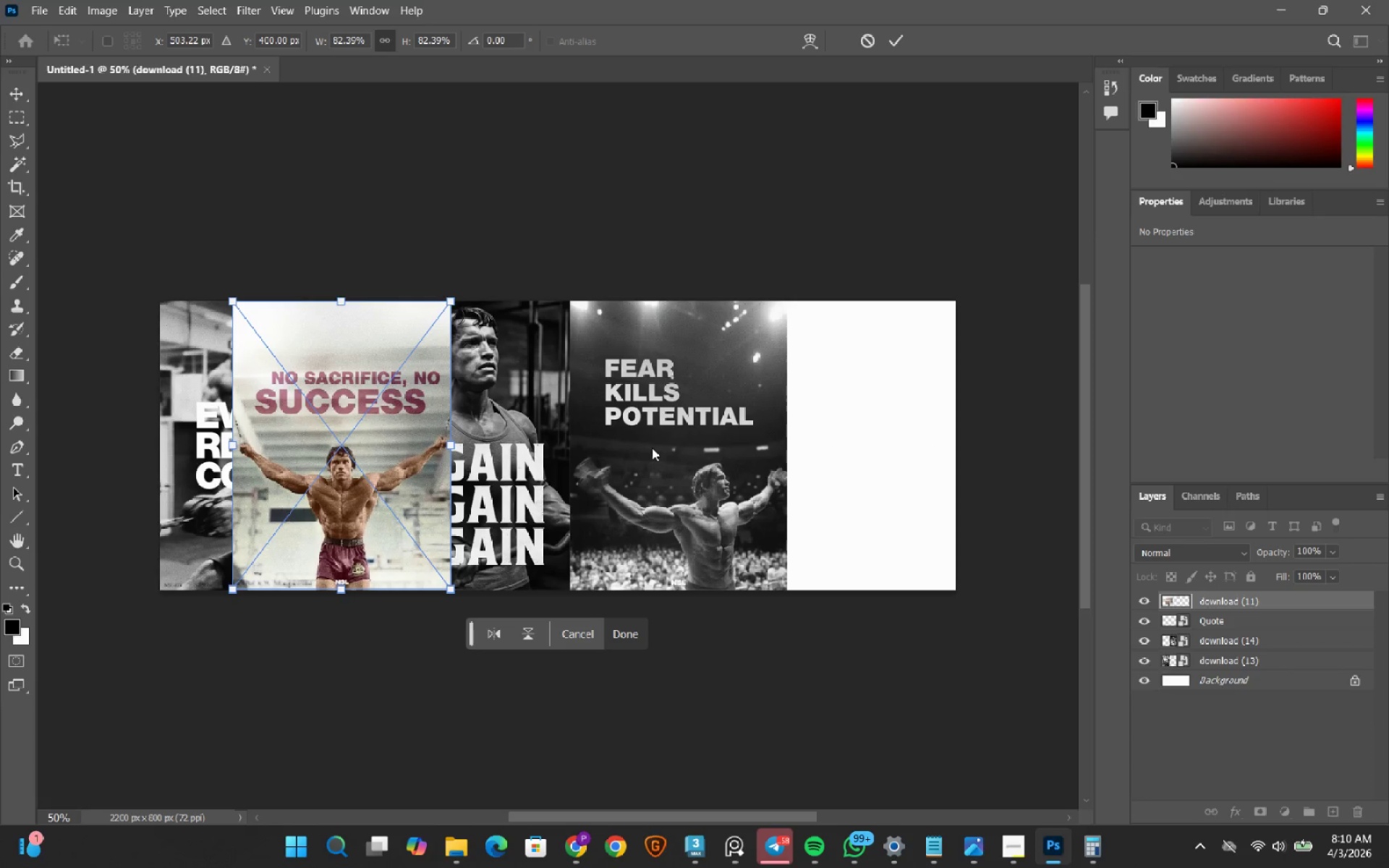 
left_click_drag(start_coordinate=[655, 448], to_coordinate=[786, 454])
 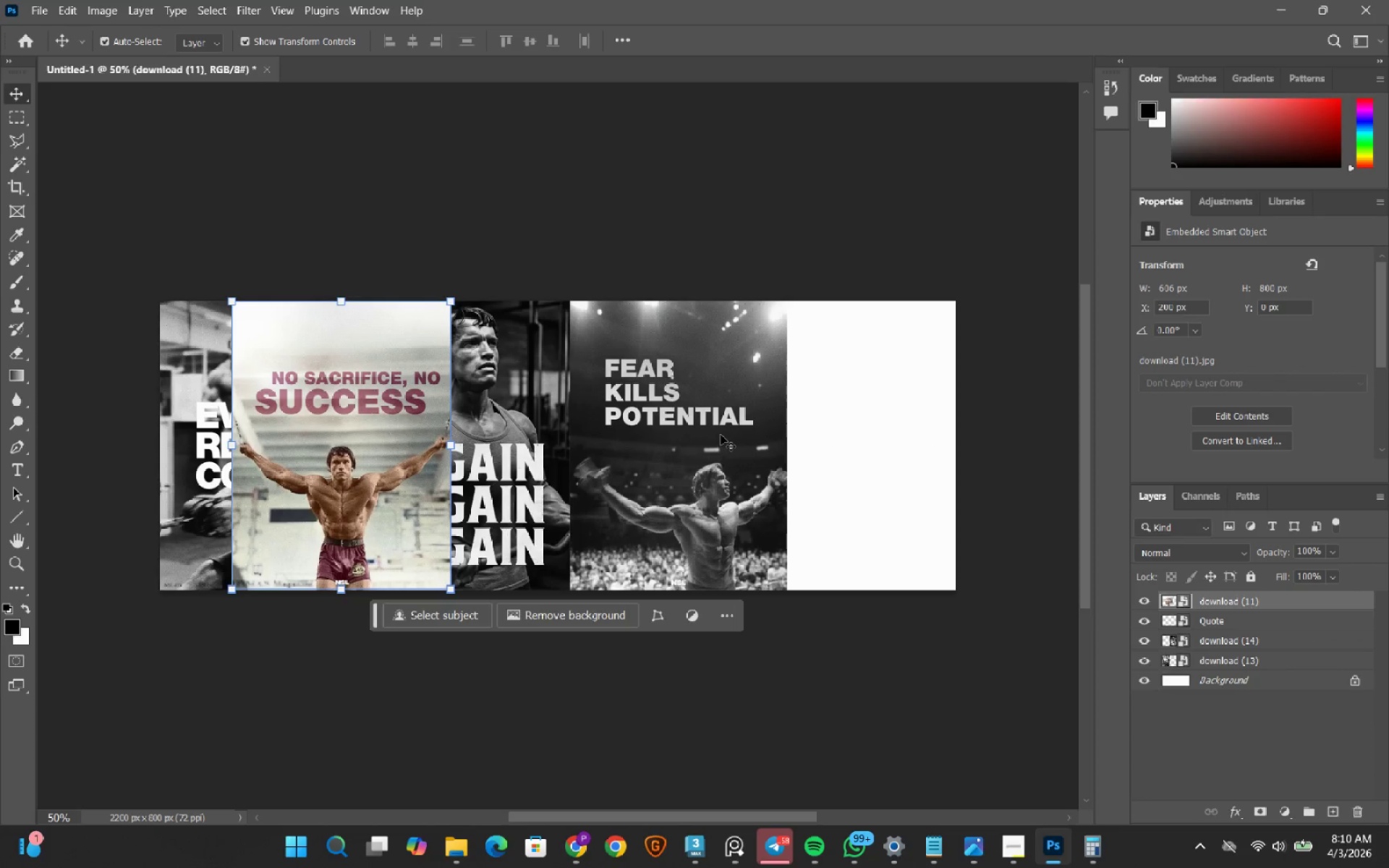 
left_click([720, 435])
 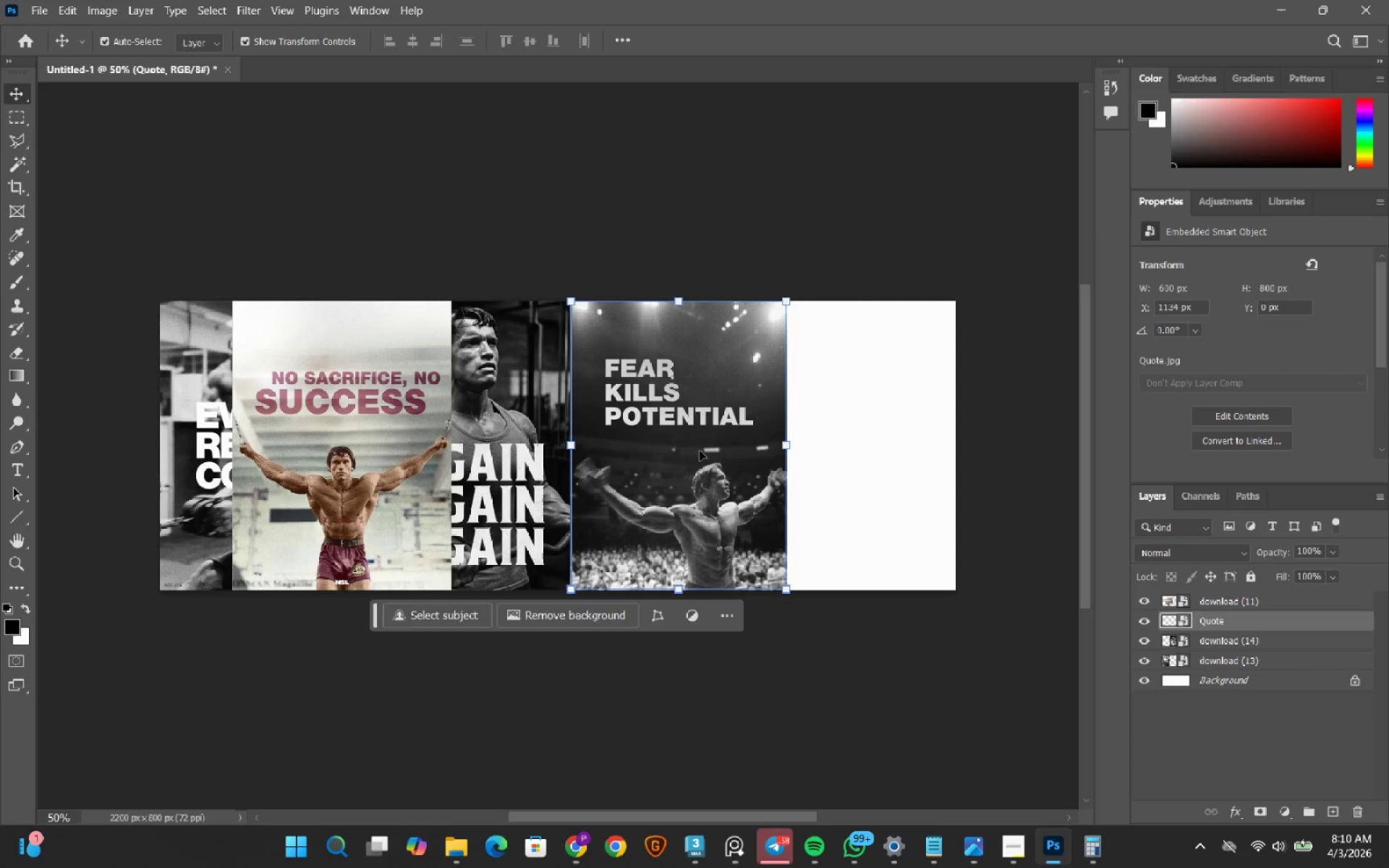 
left_click_drag(start_coordinate=[700, 451], to_coordinate=[875, 456])
 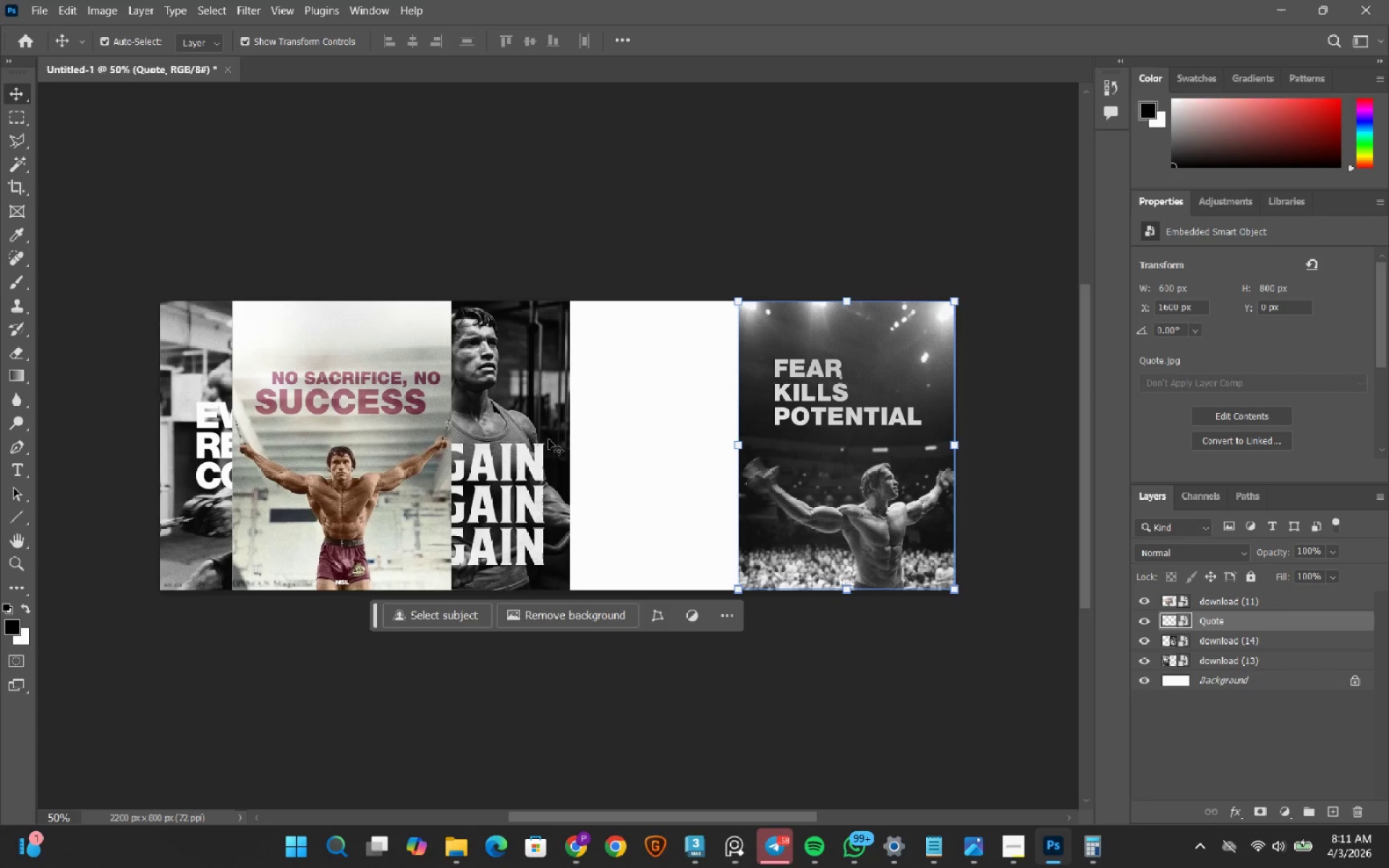 
left_click([528, 435])
 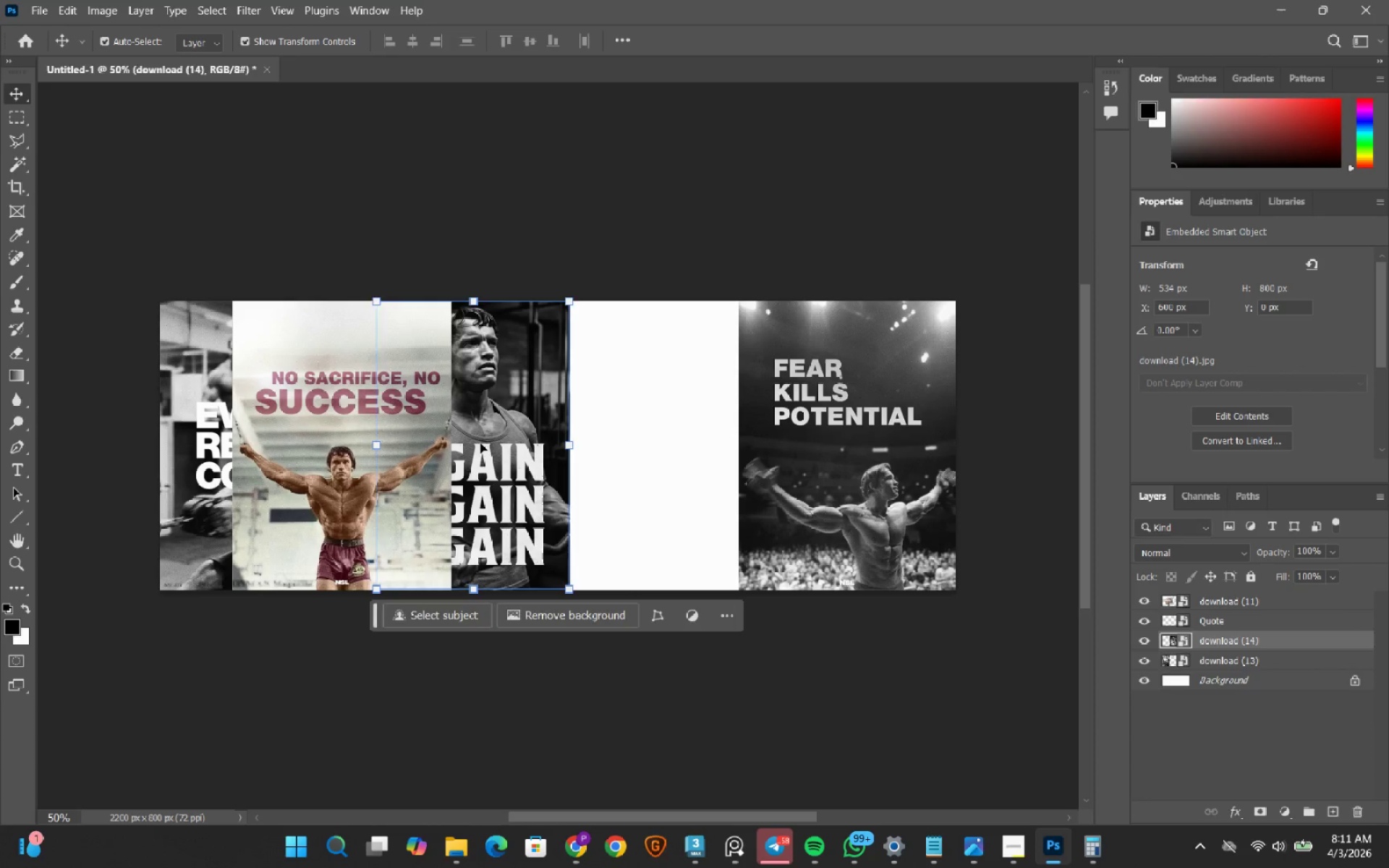 
left_click_drag(start_coordinate=[480, 443], to_coordinate=[643, 448])
 